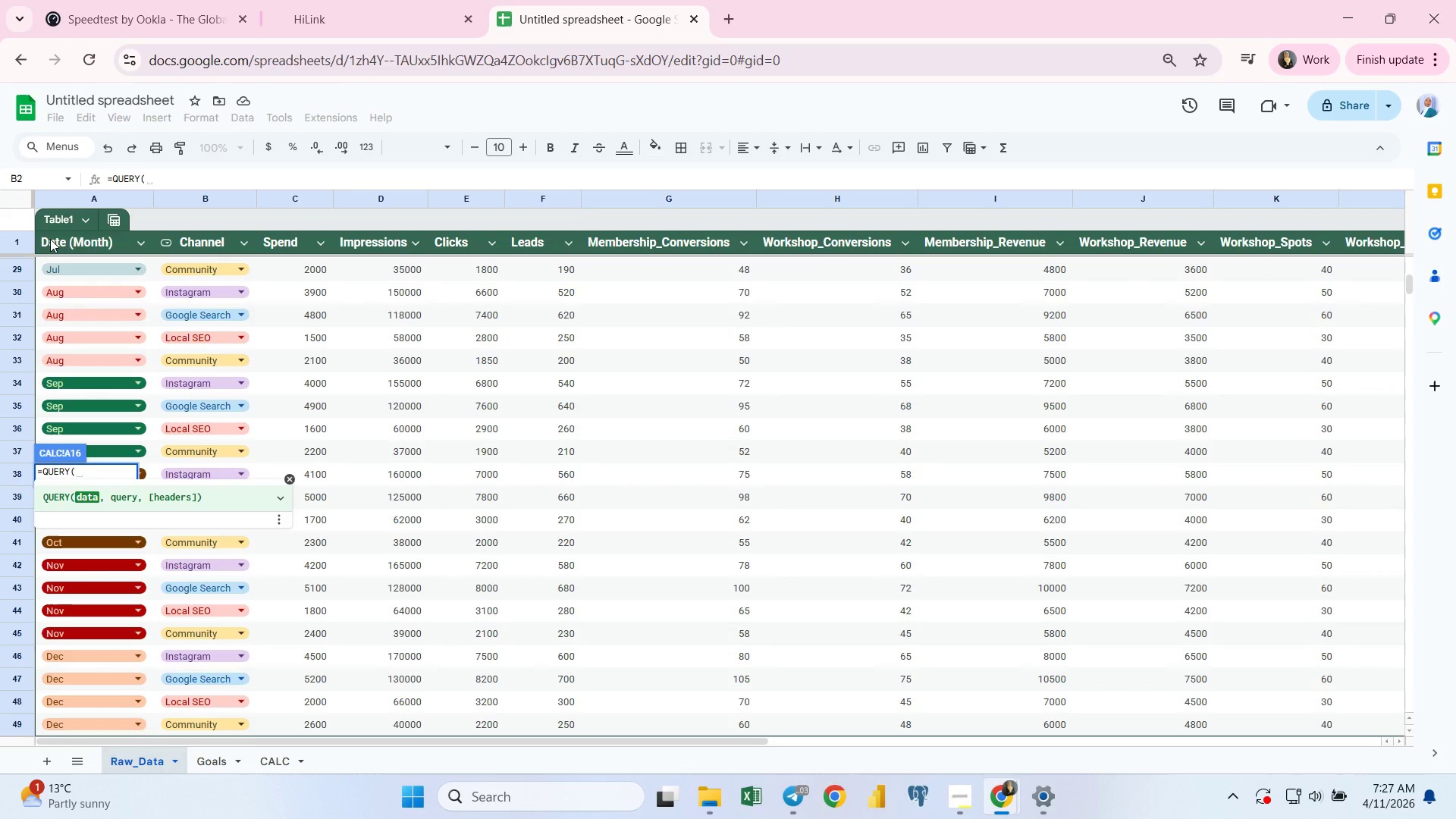 
left_click([50, 239])
 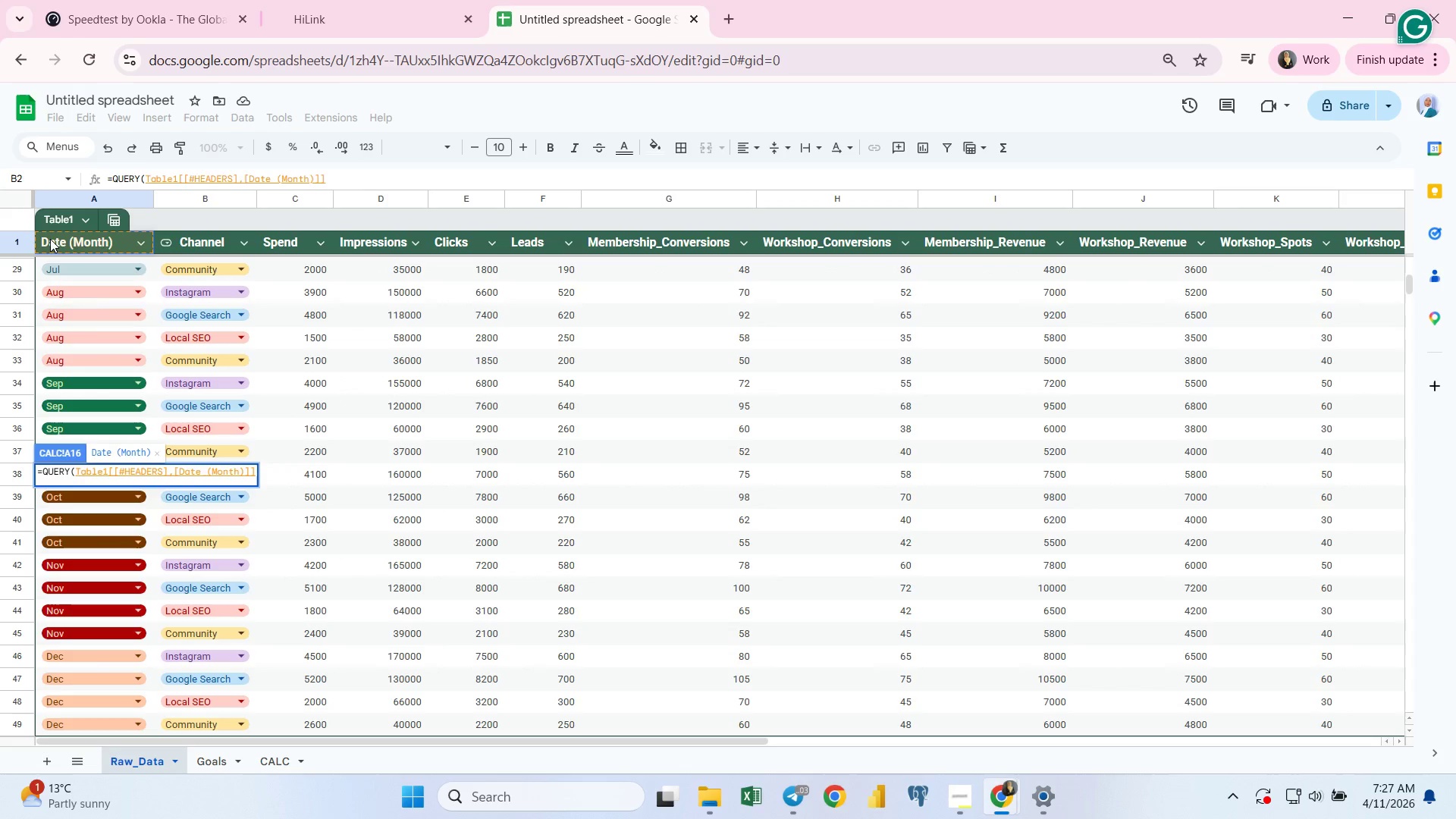 
key(Control+Shift+ArrowDown)
 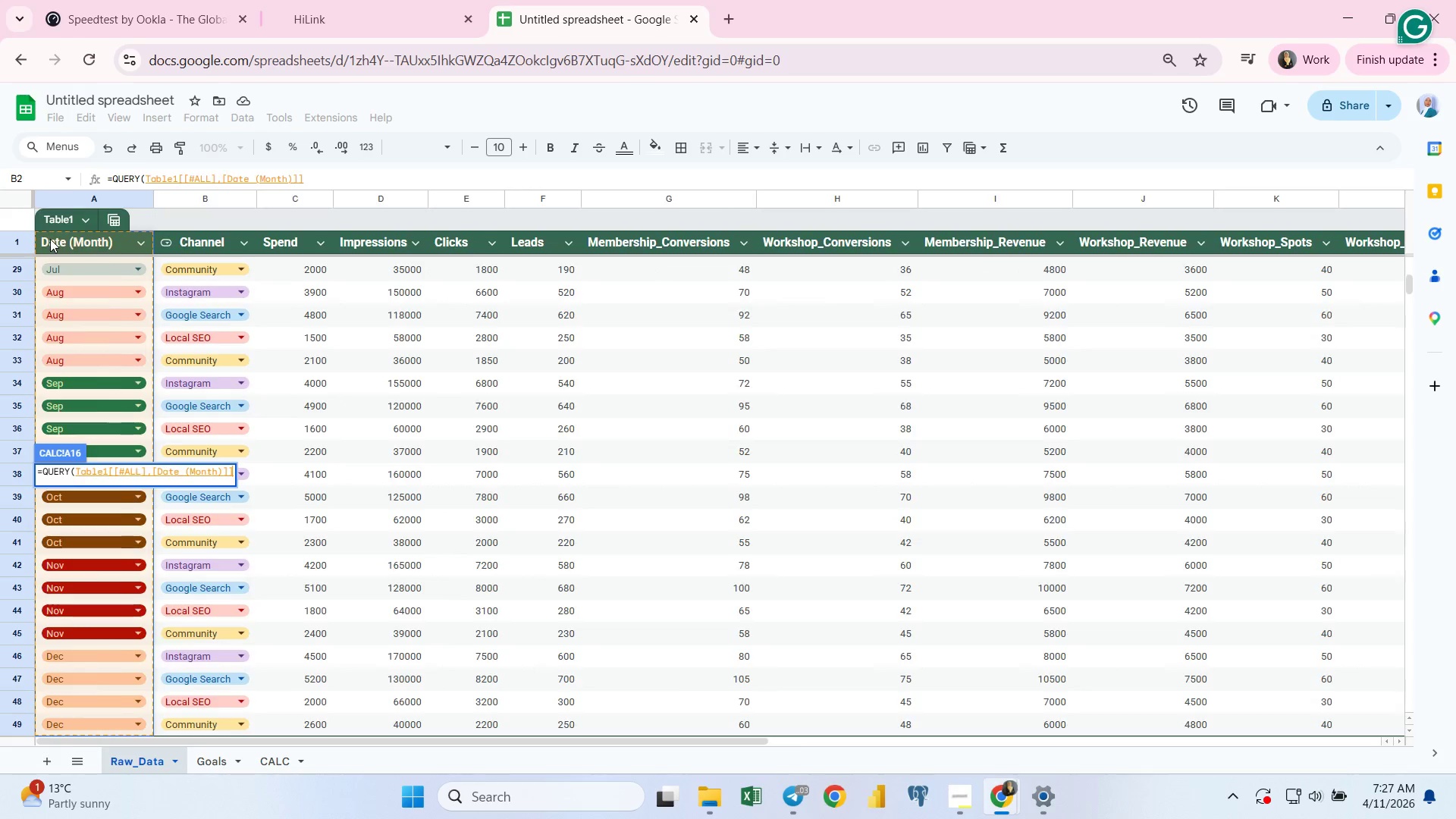 
key(Control+Shift+ArrowRight)
 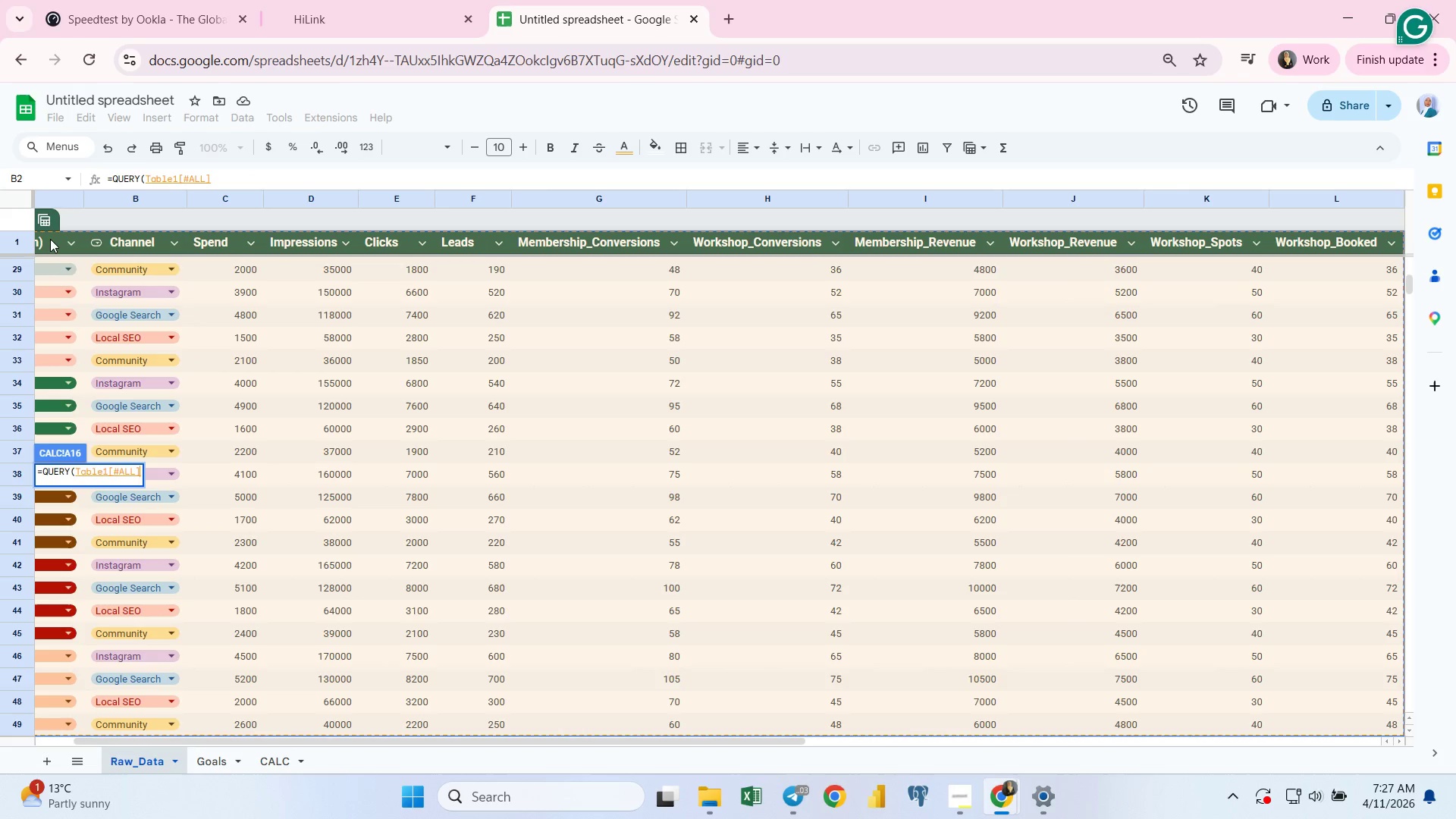 
key(Comma)
 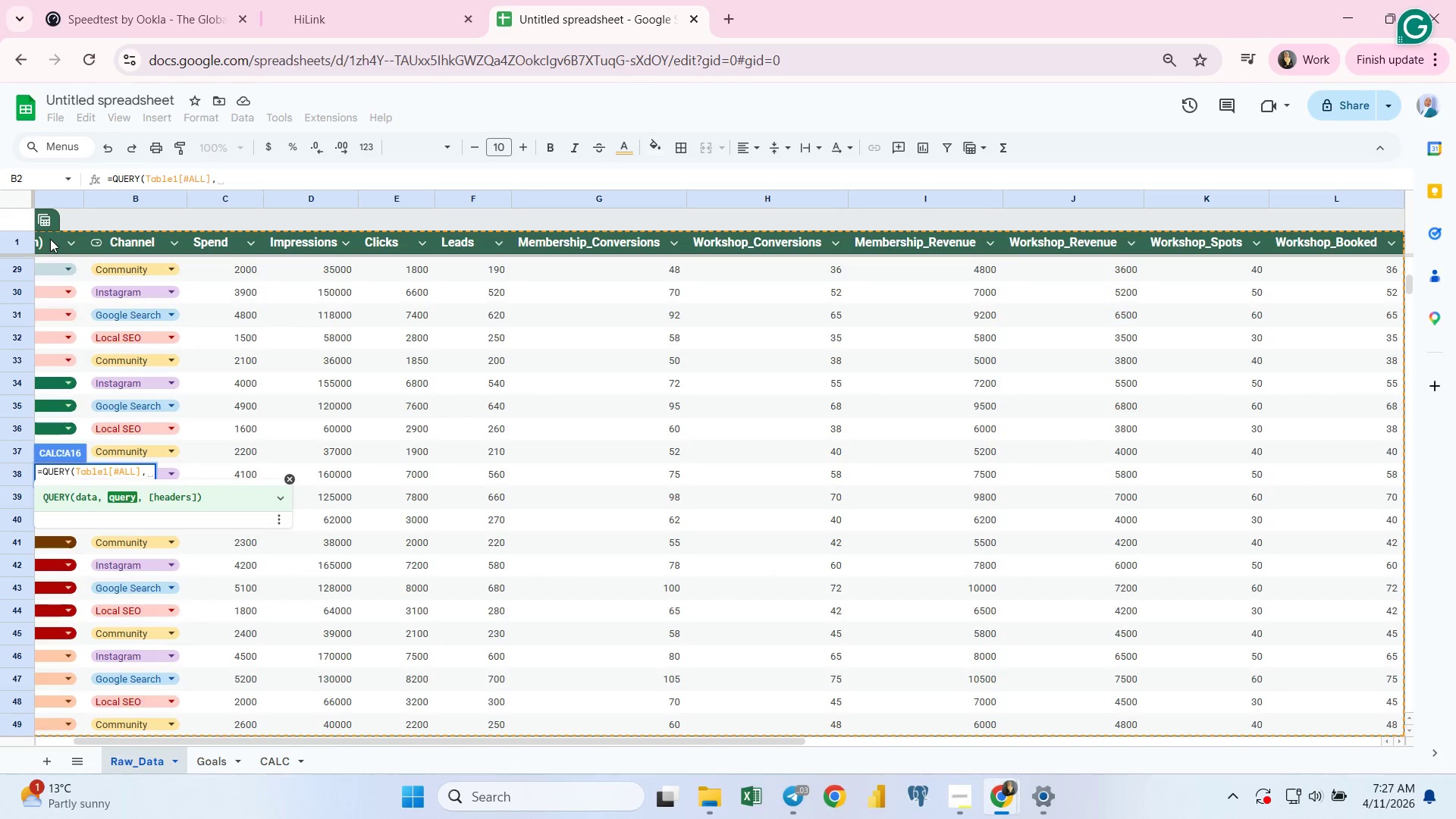 
key(Shift+Quote)
 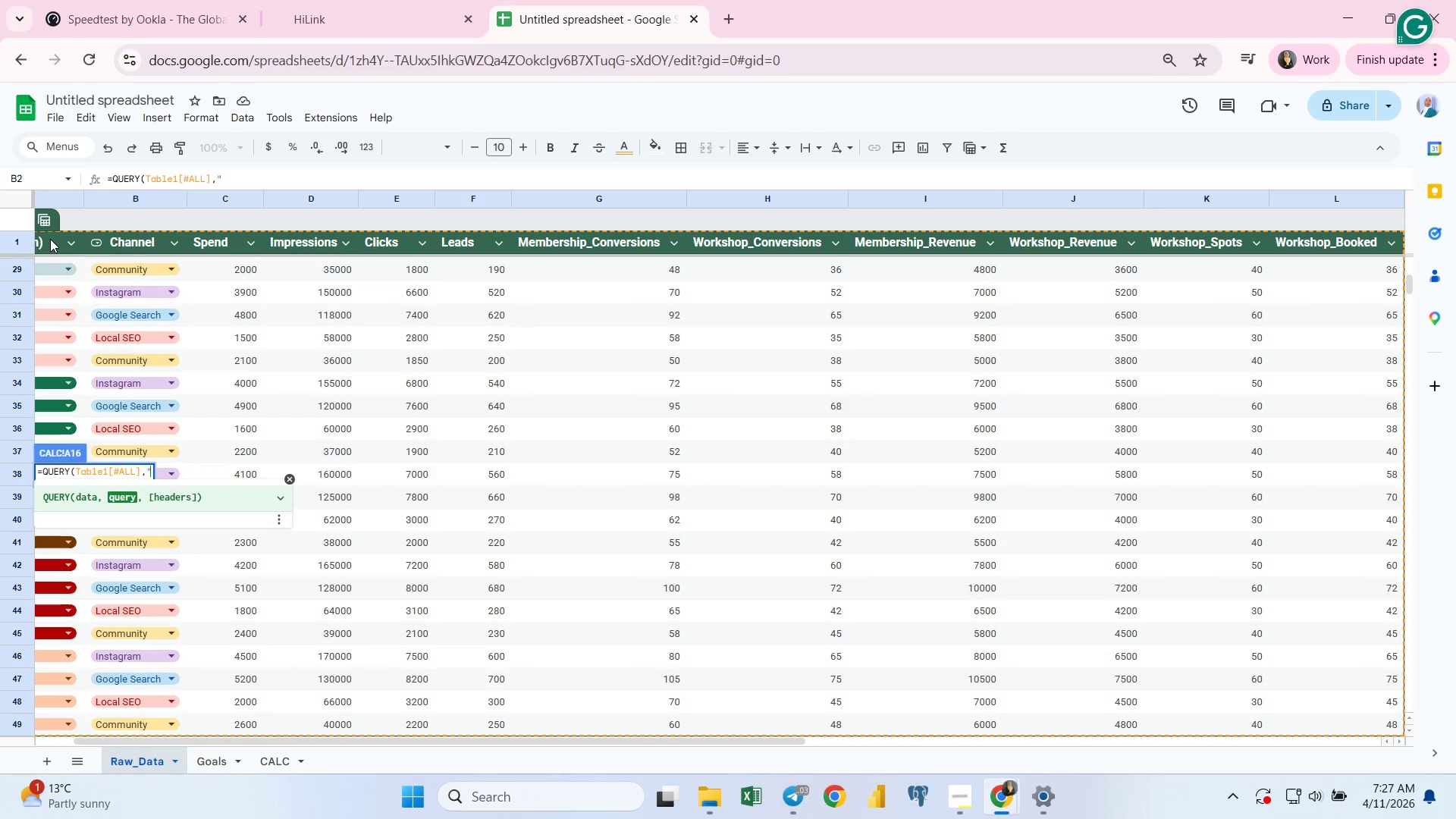 
key(Shift+Quote)
 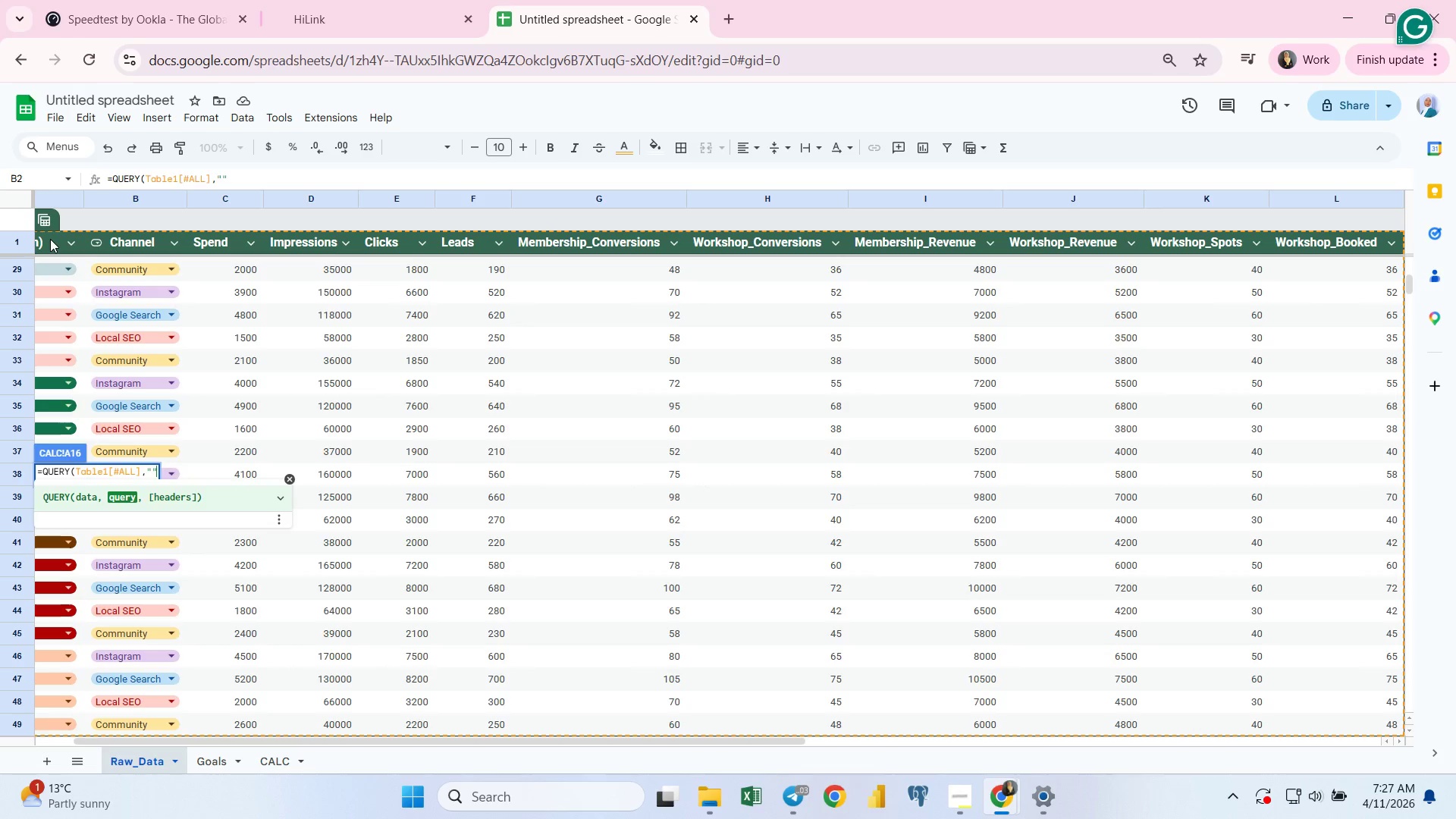 
key(ArrowLeft)
 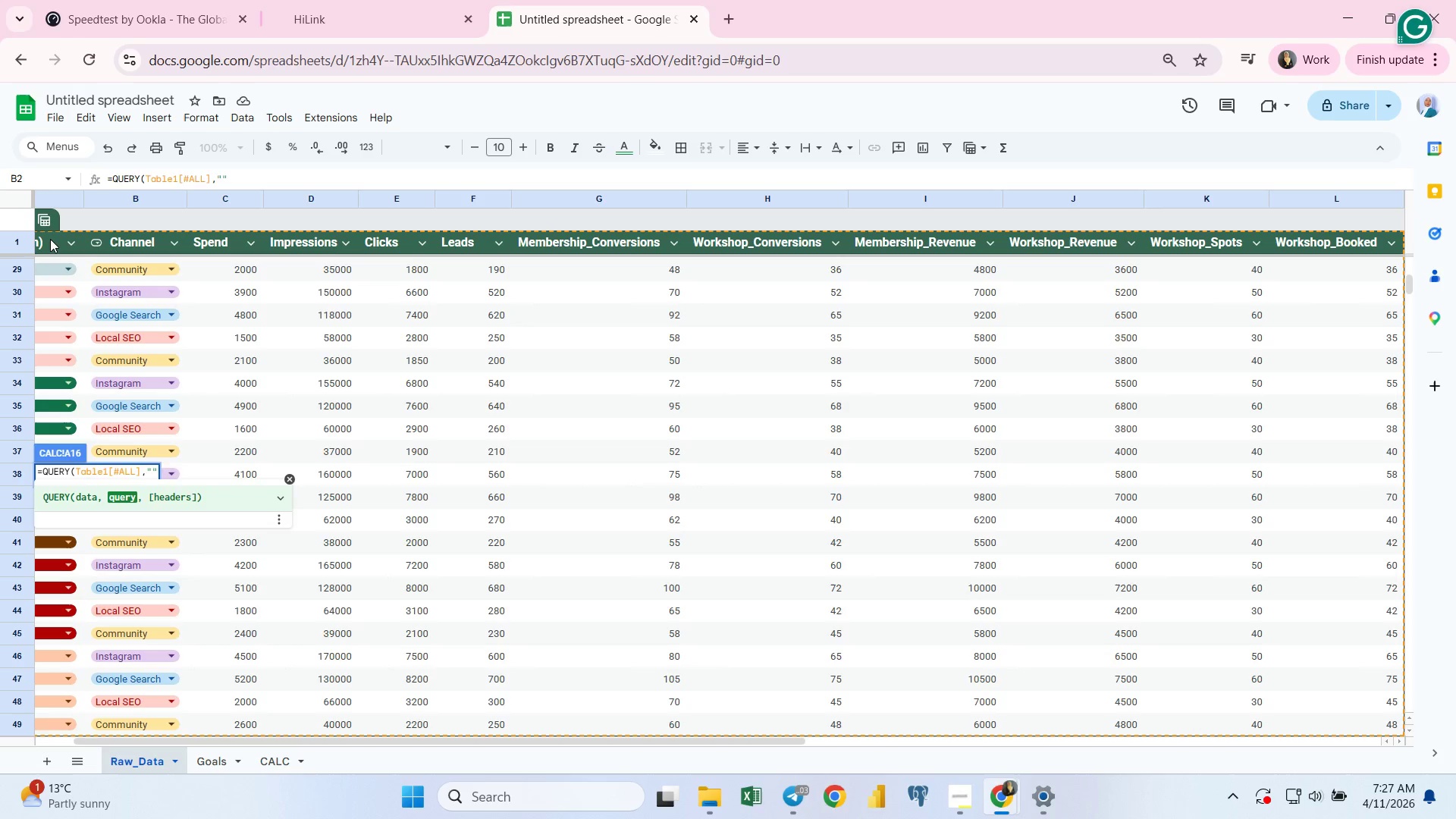 
type(SELECT)
 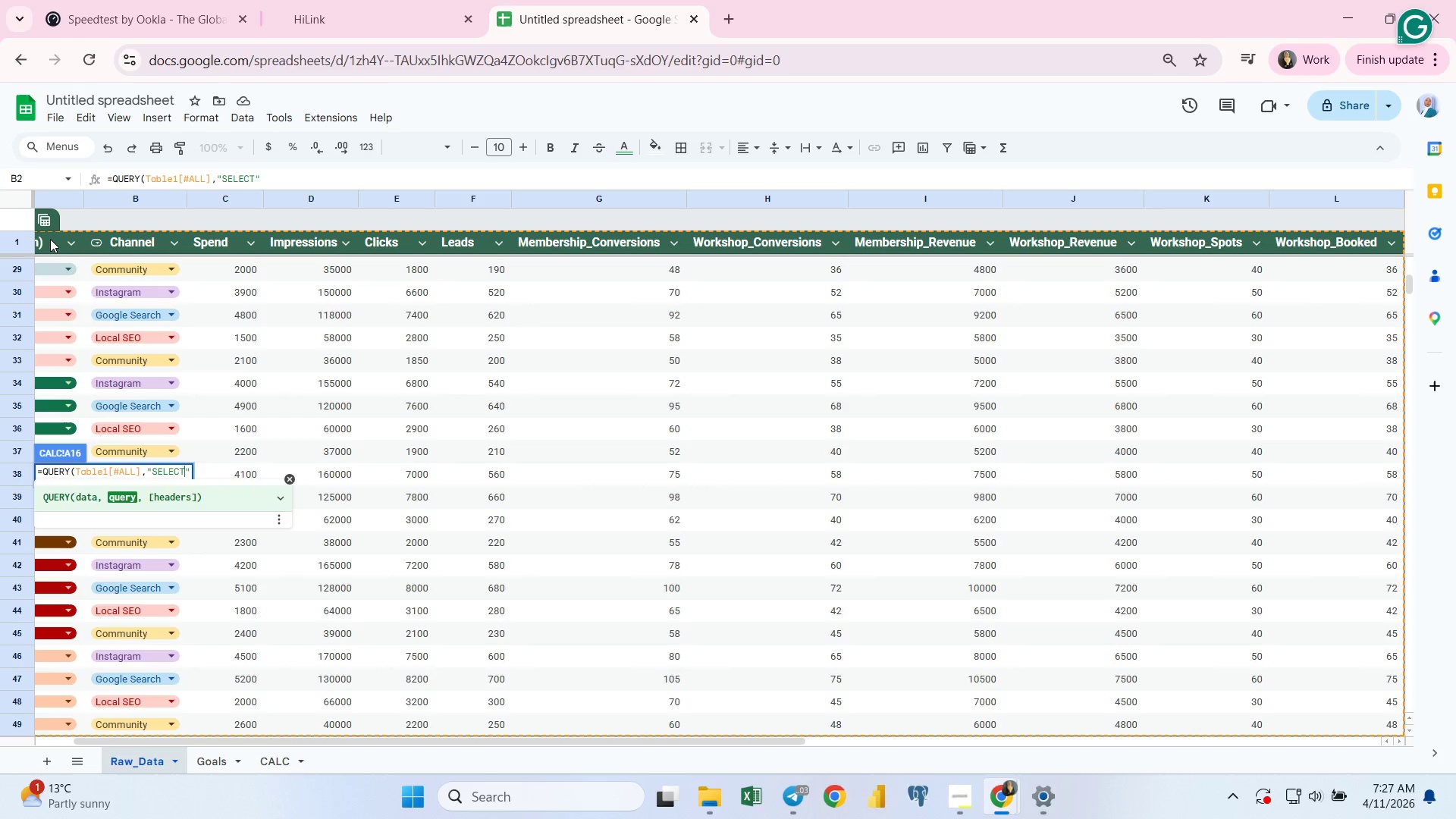 
key(ArrowRight)
 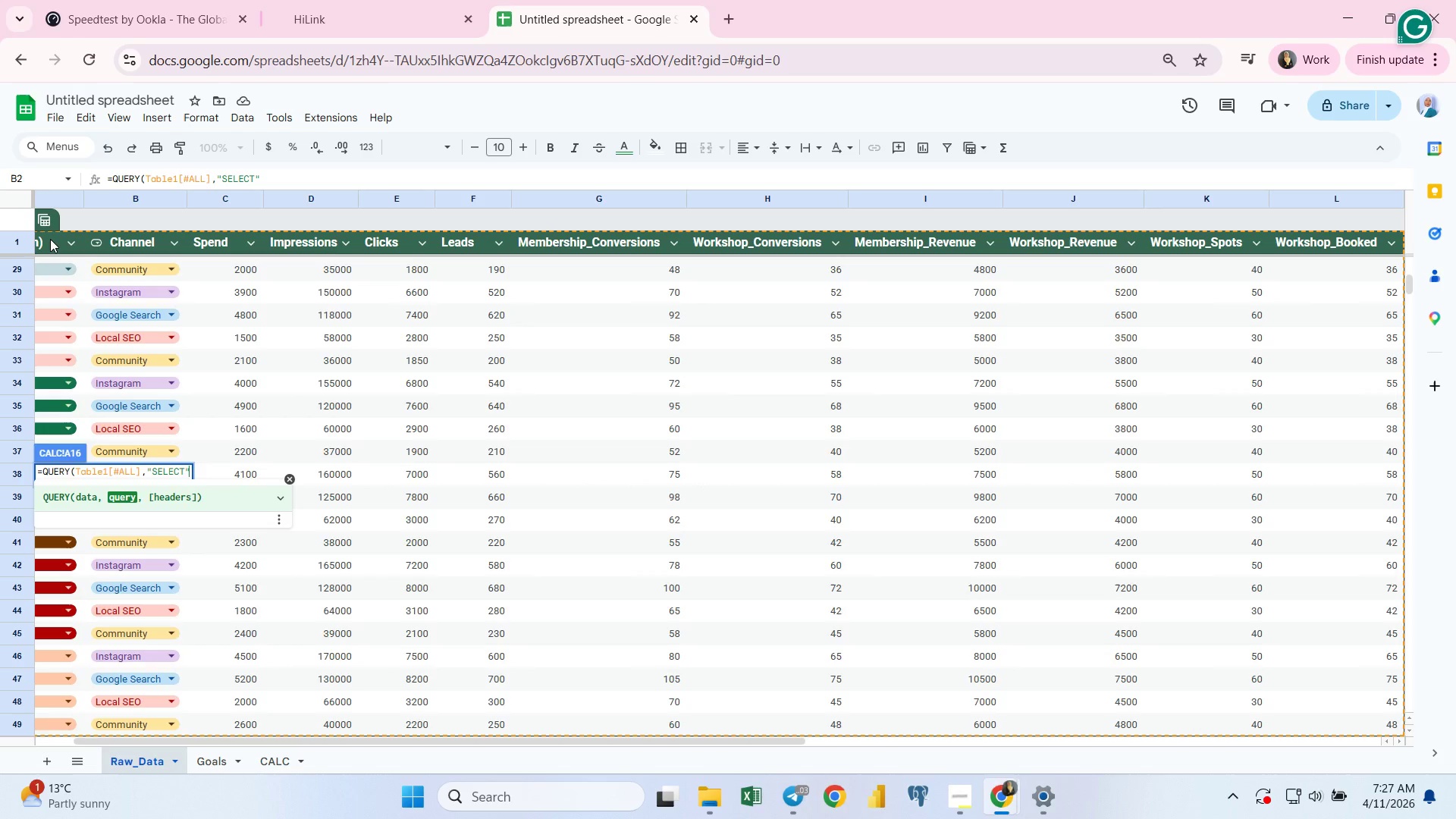 
key(ArrowLeft)
 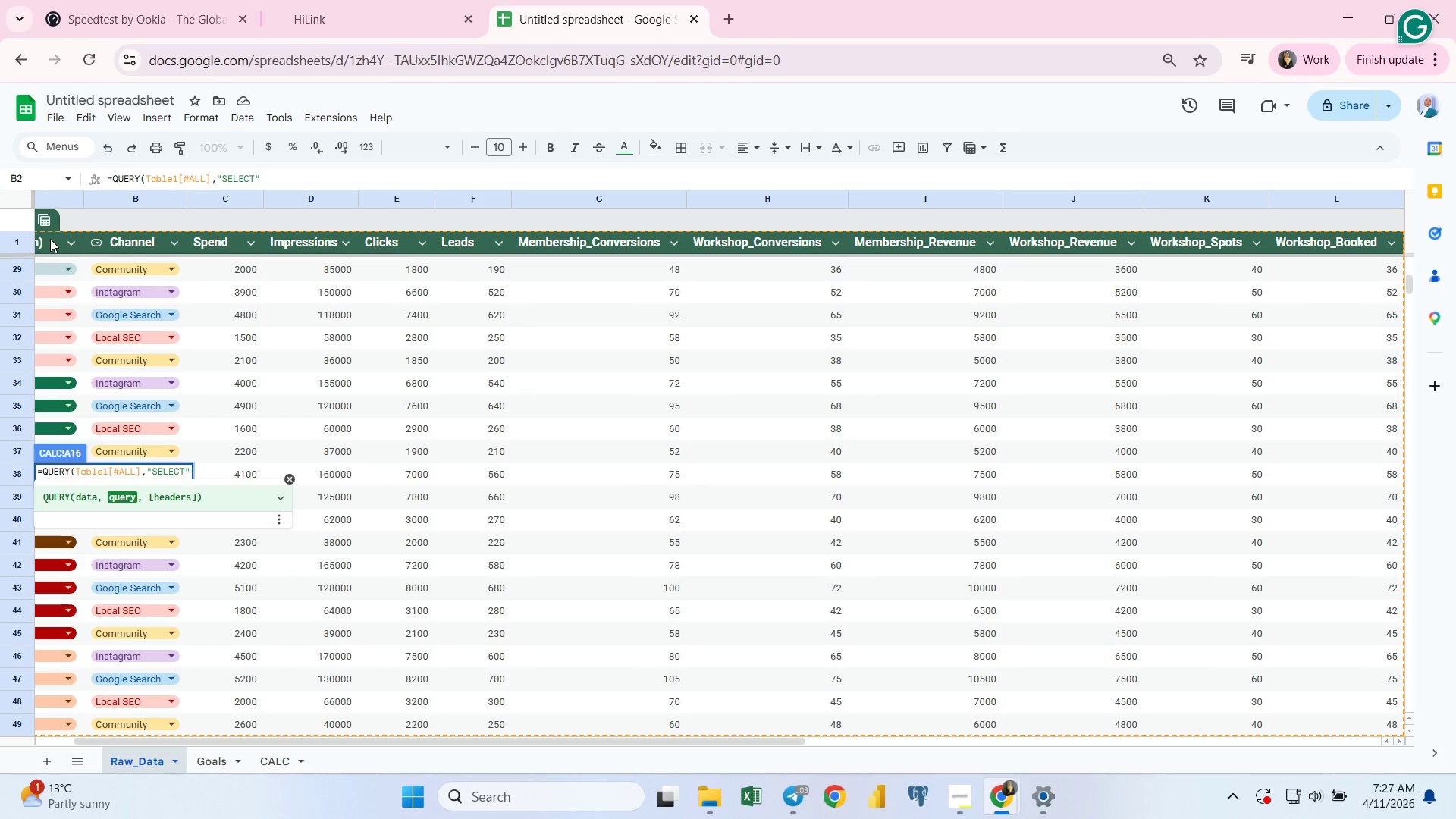 
key(Space)
 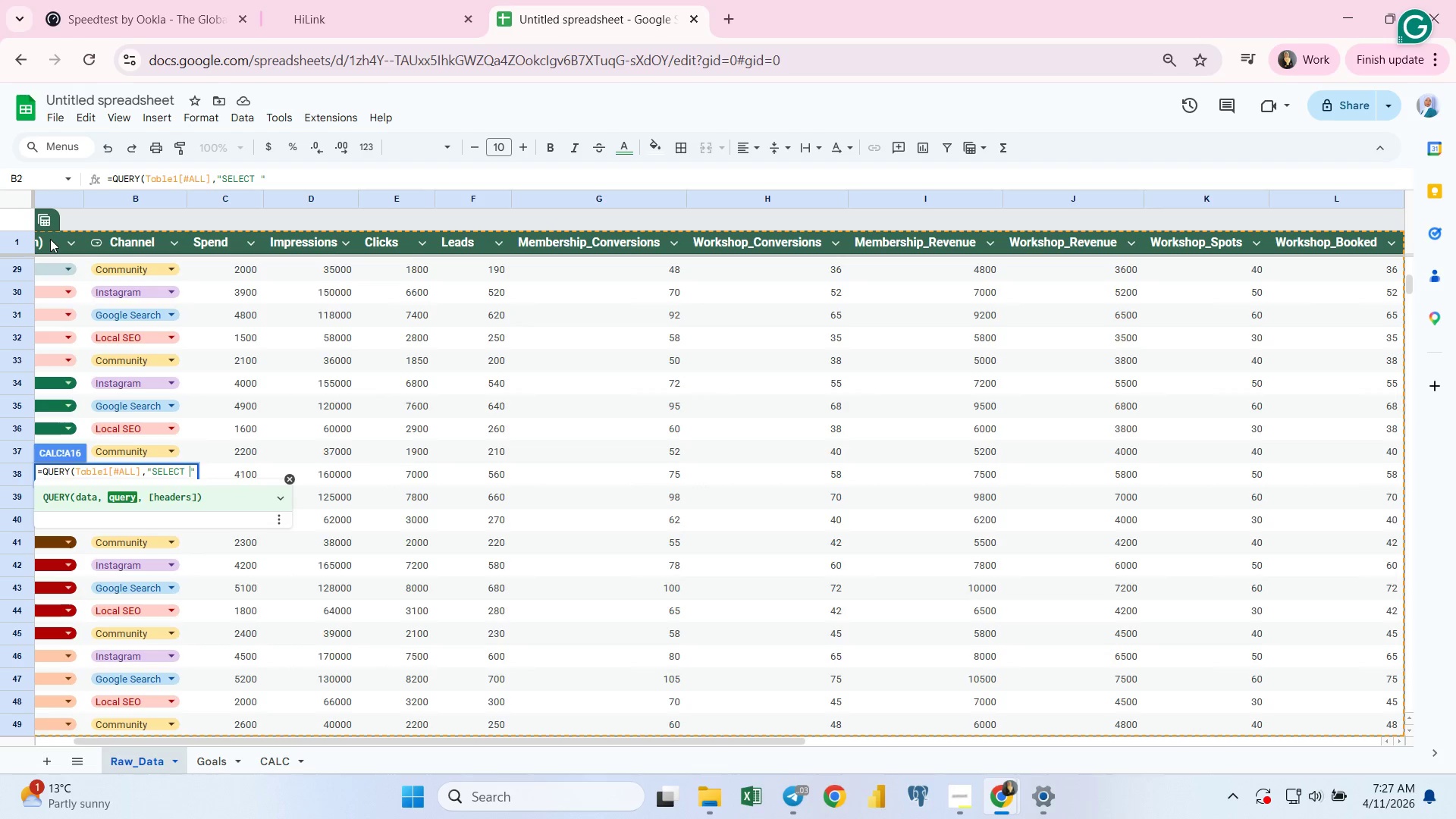 
key(B)
 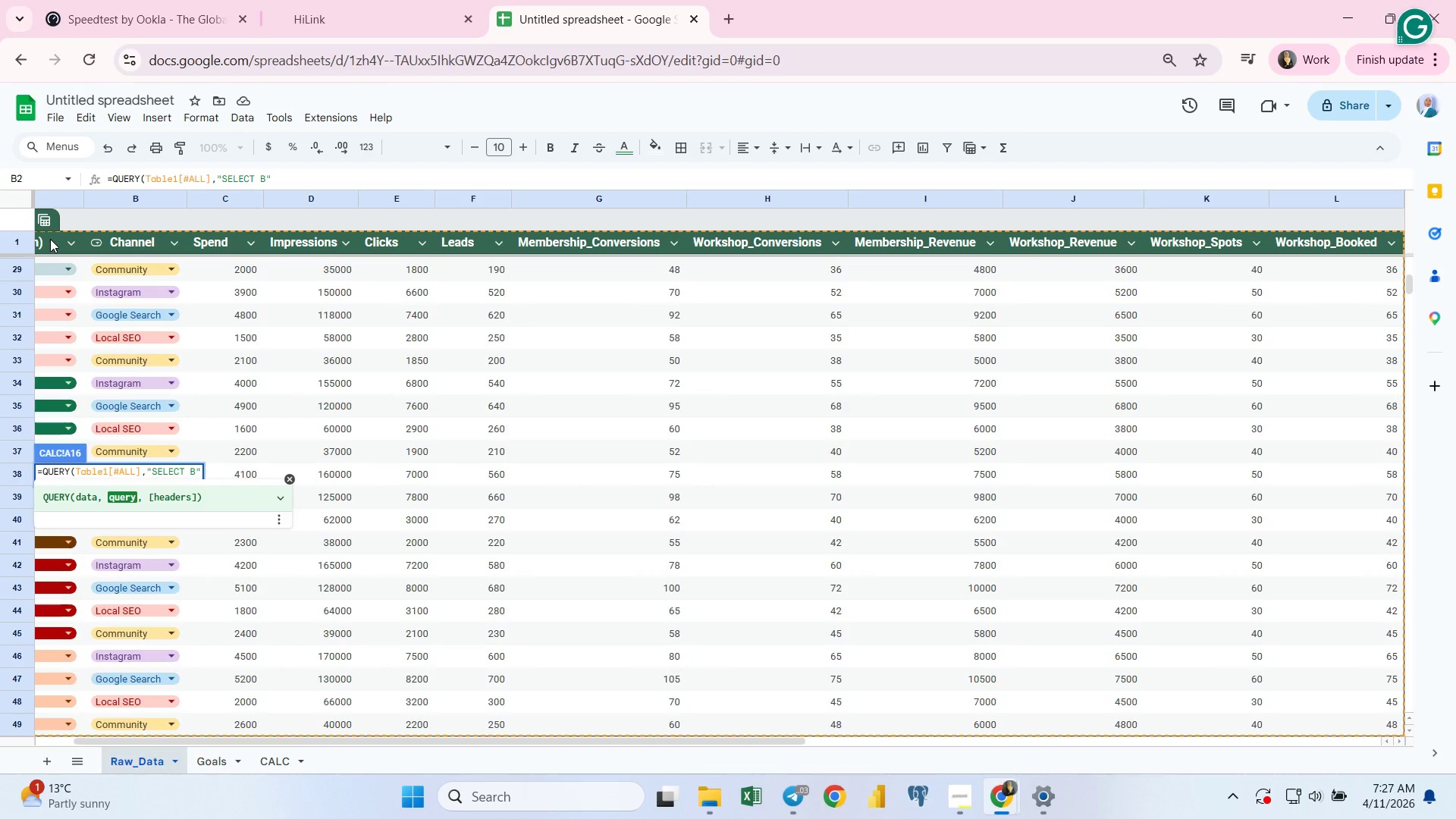 
key(Comma)
 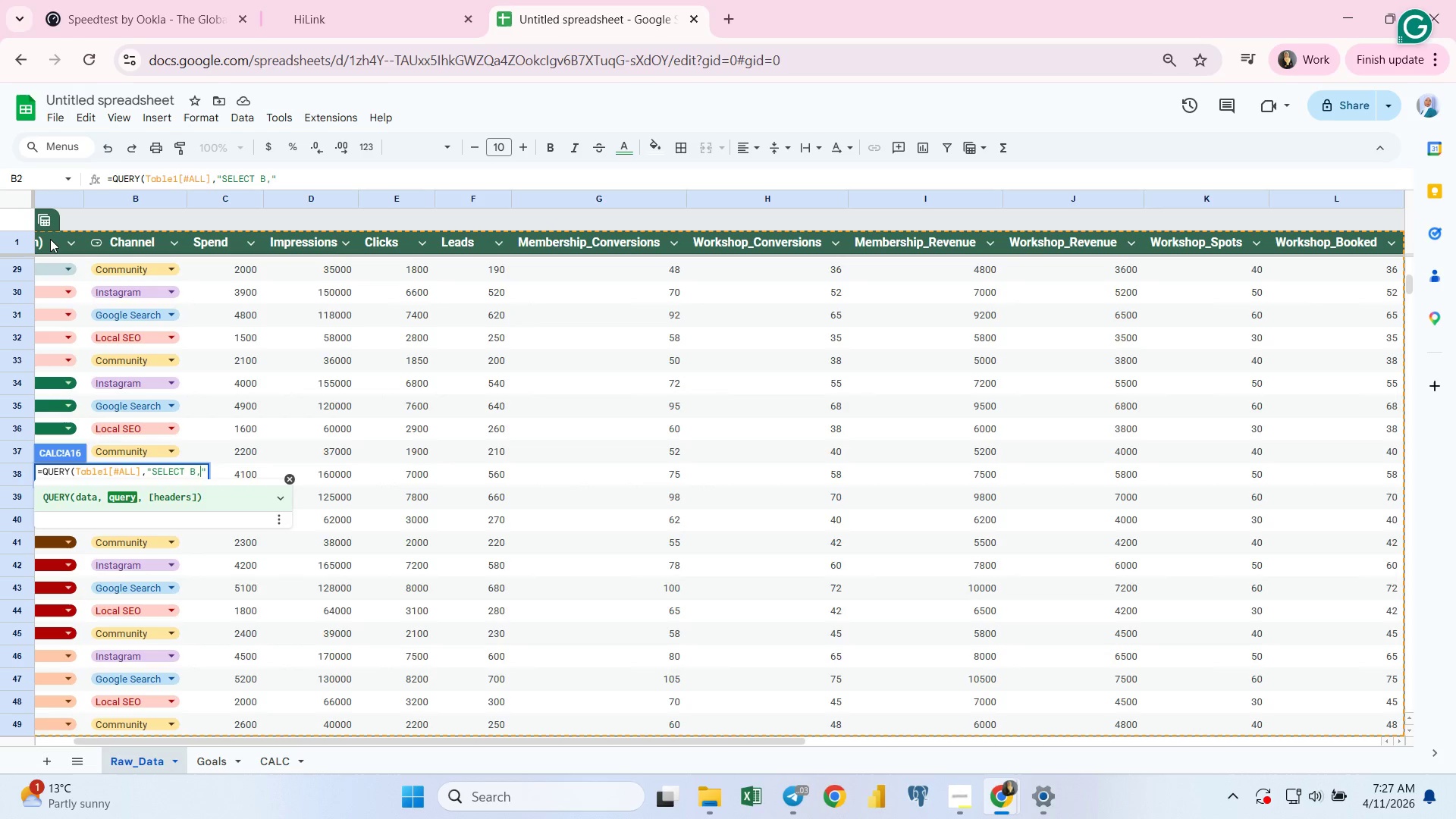 
key(Space)
 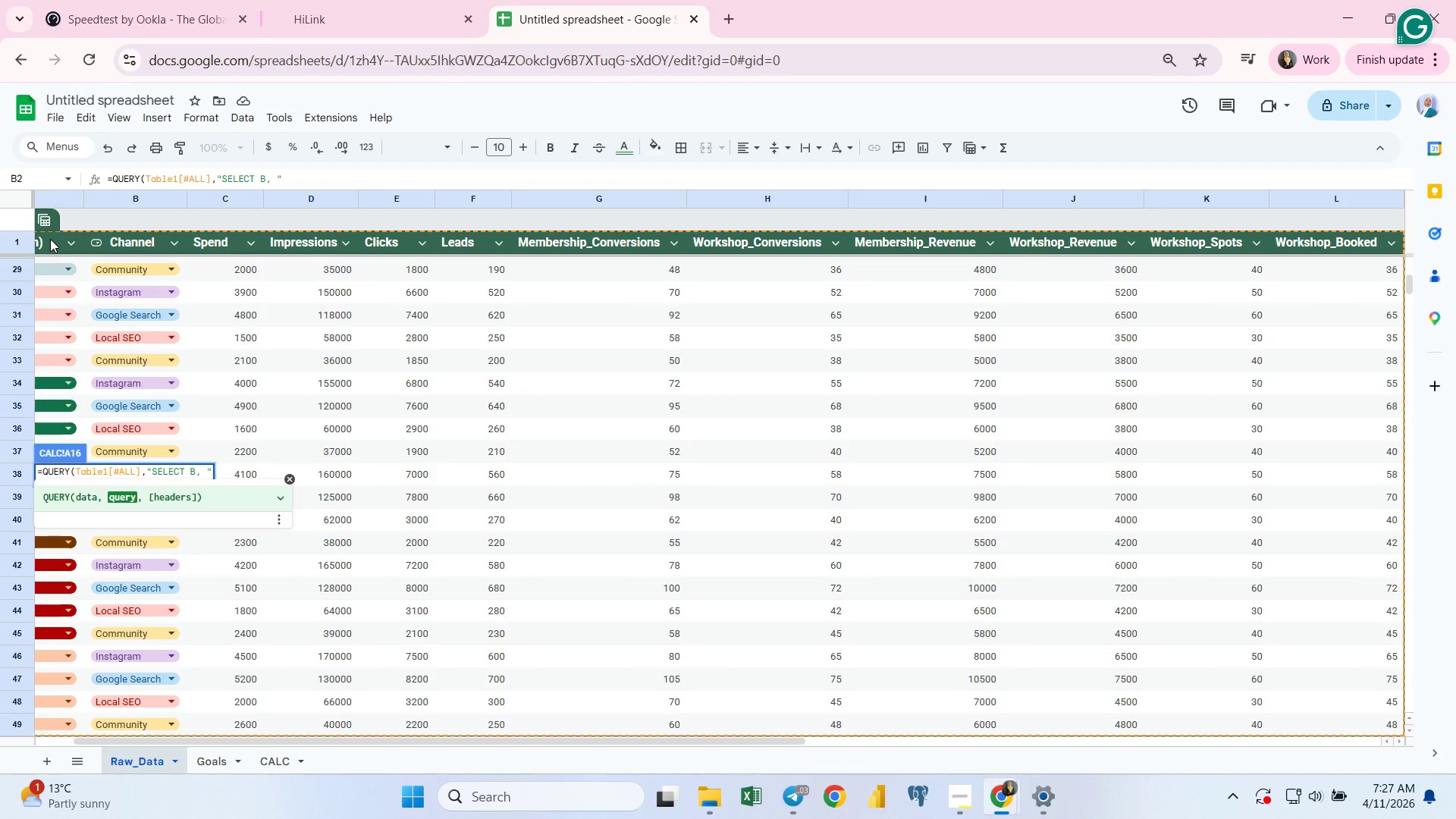 
key(Space)
 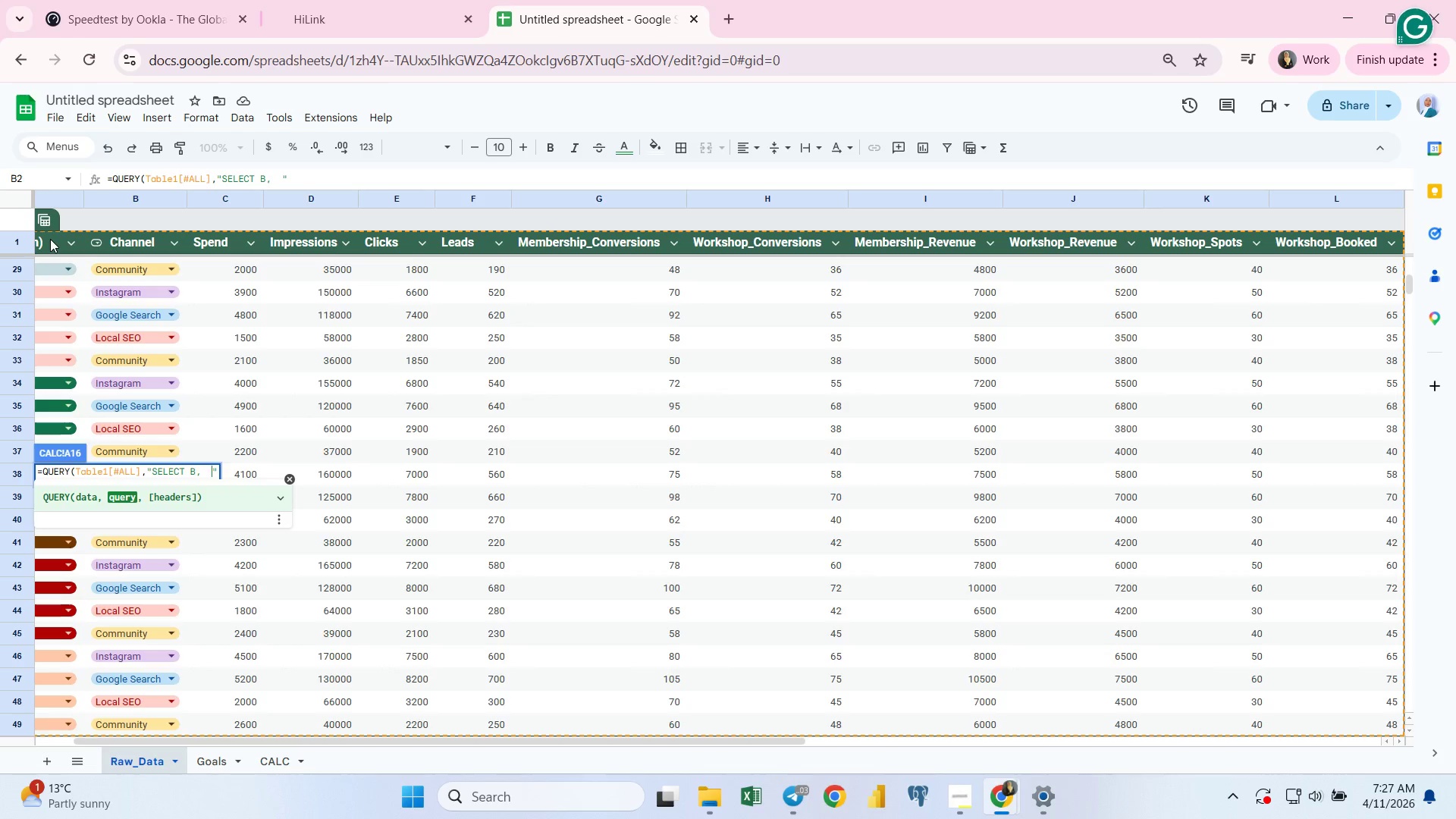 
key(ArrowLeft)
 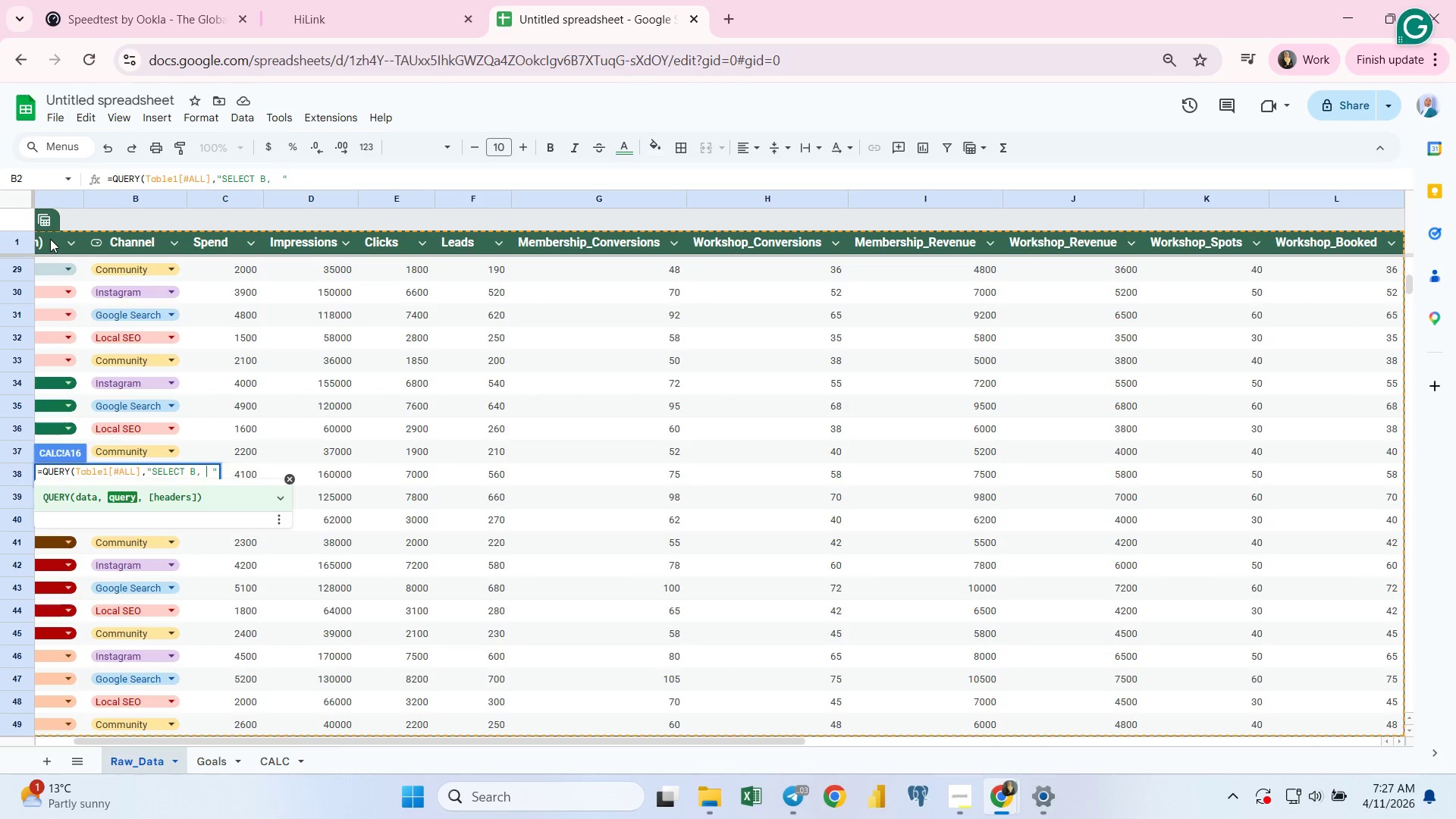 
key(ArrowLeft)
 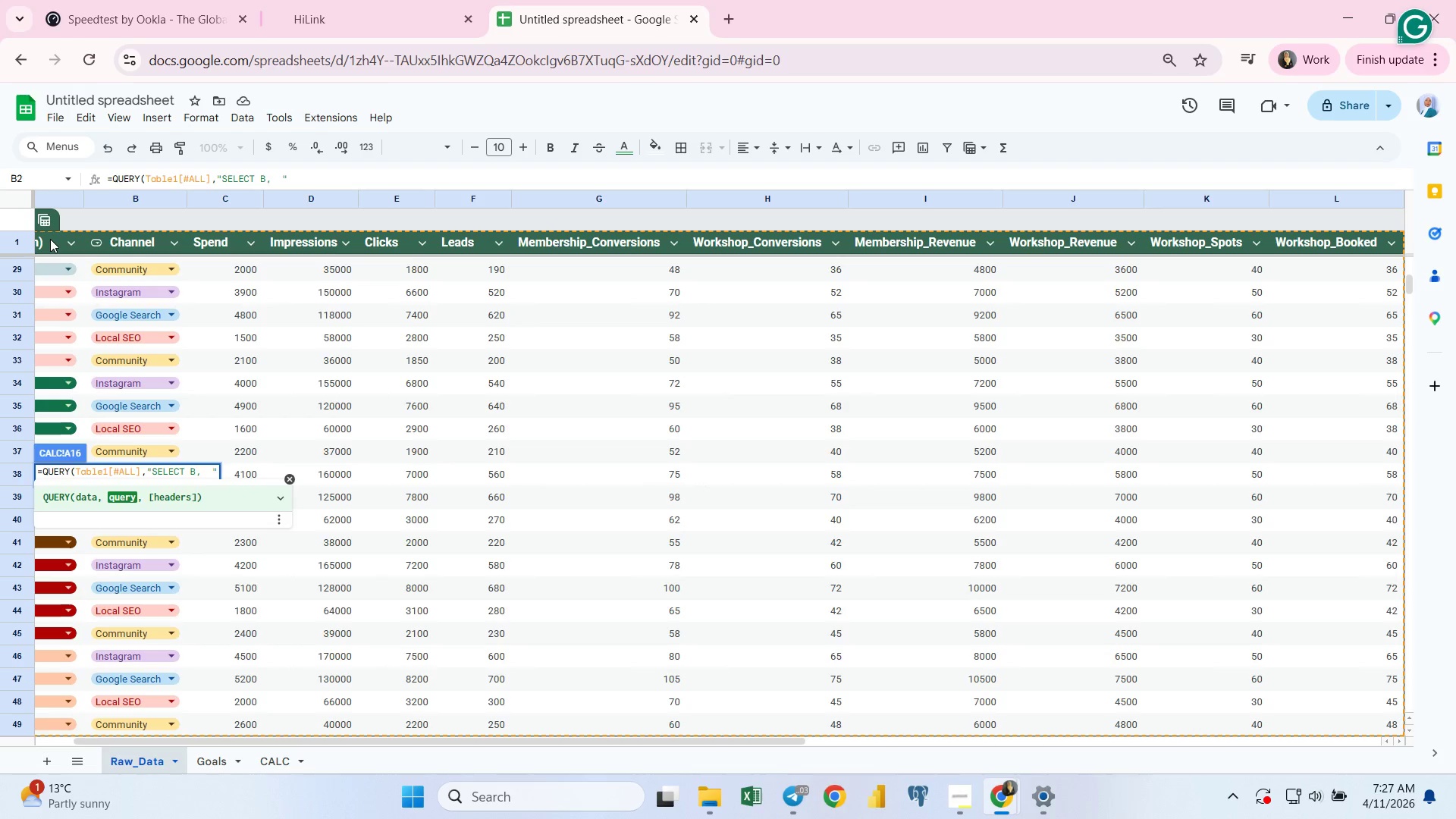 
type(SUM())
 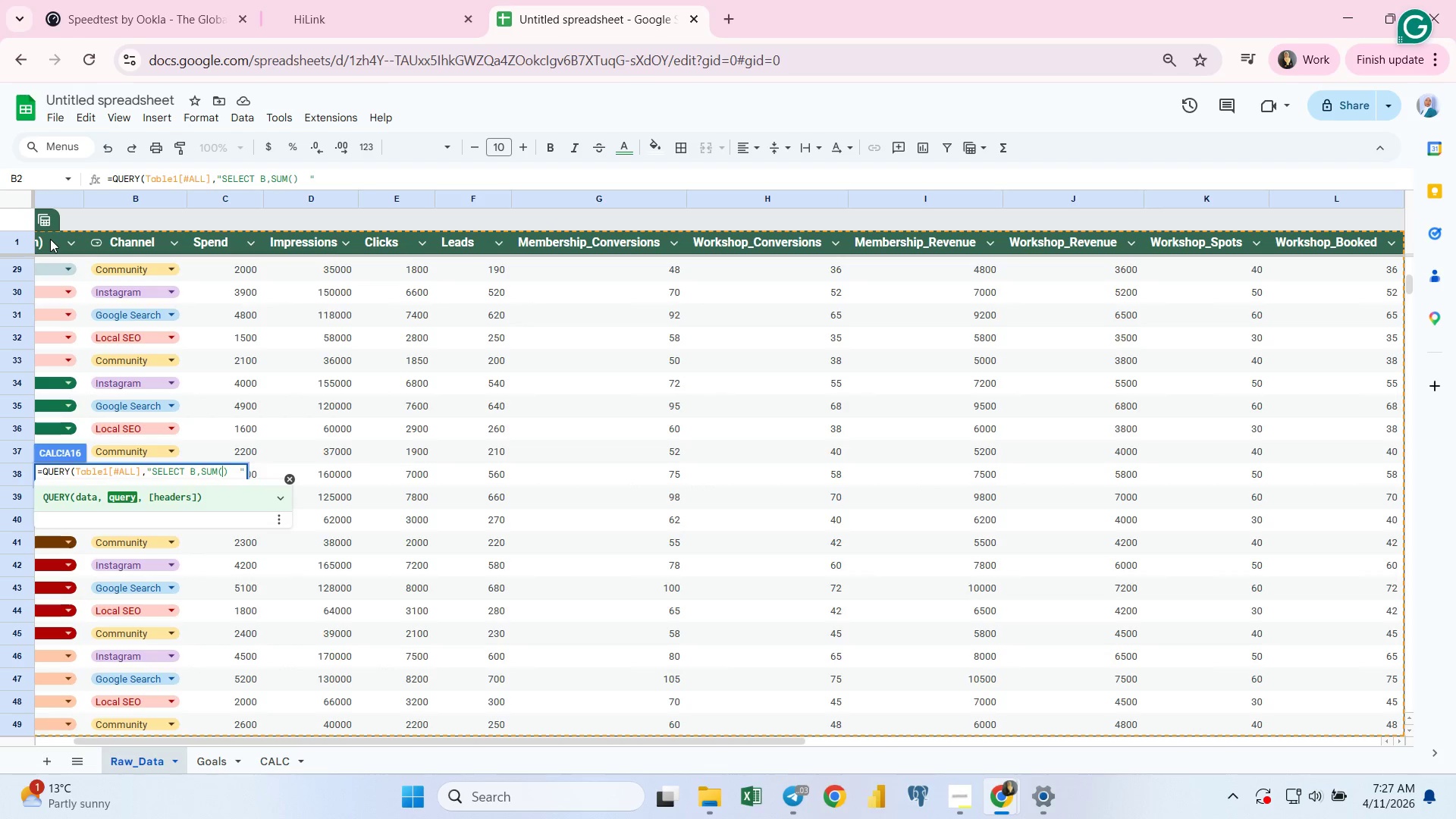 
 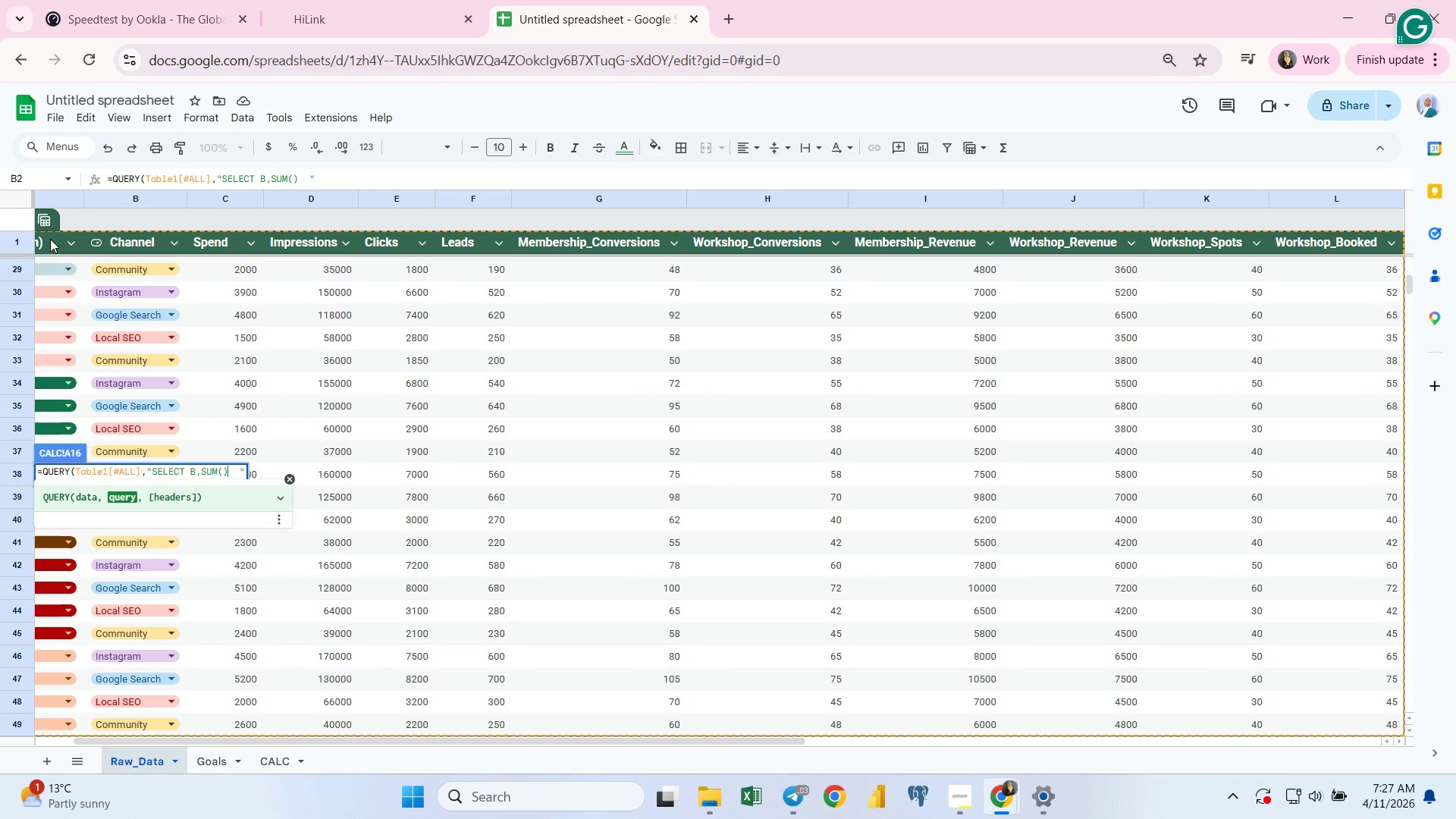 
key(ArrowLeft)
 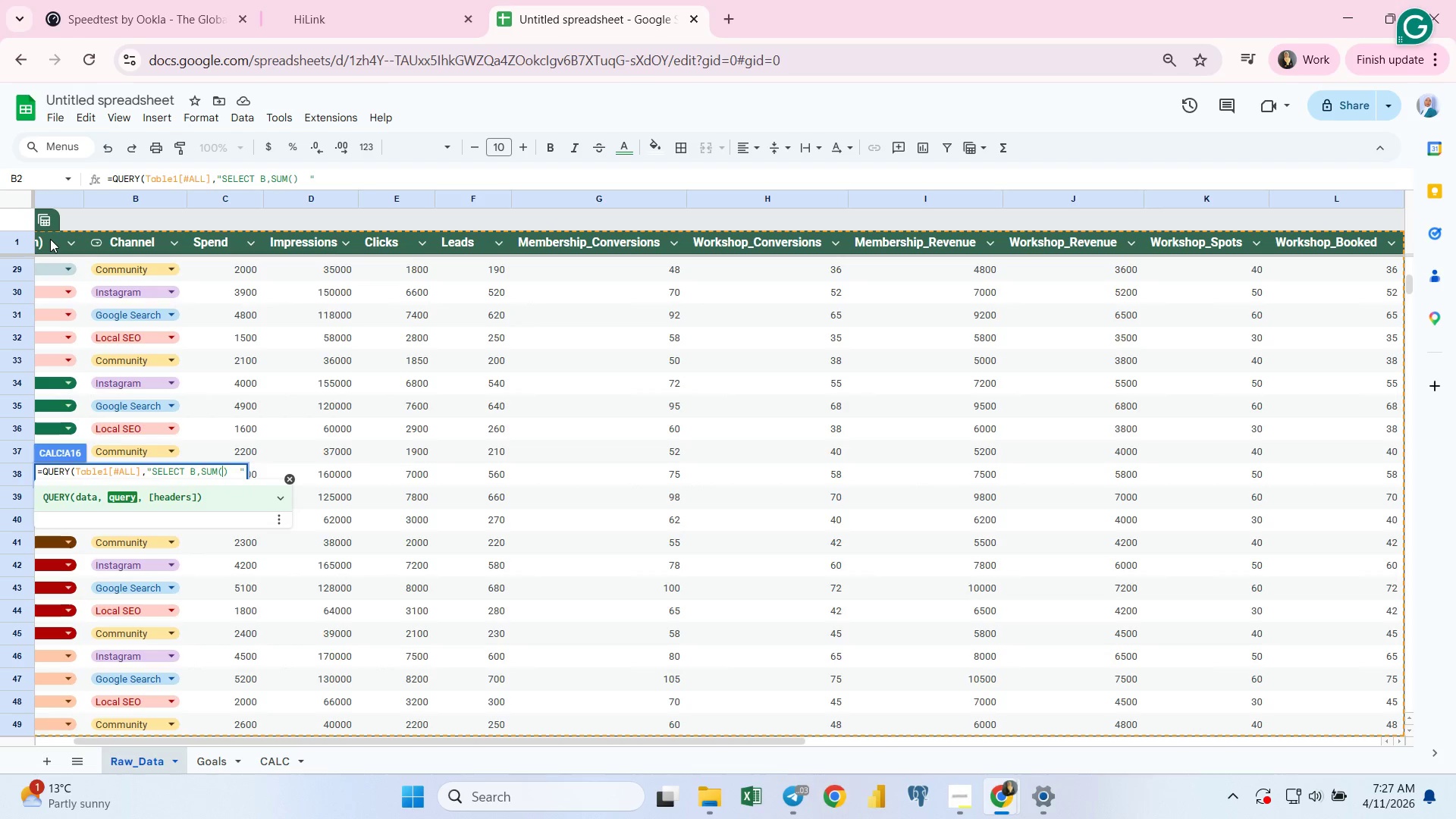 
key(C)
 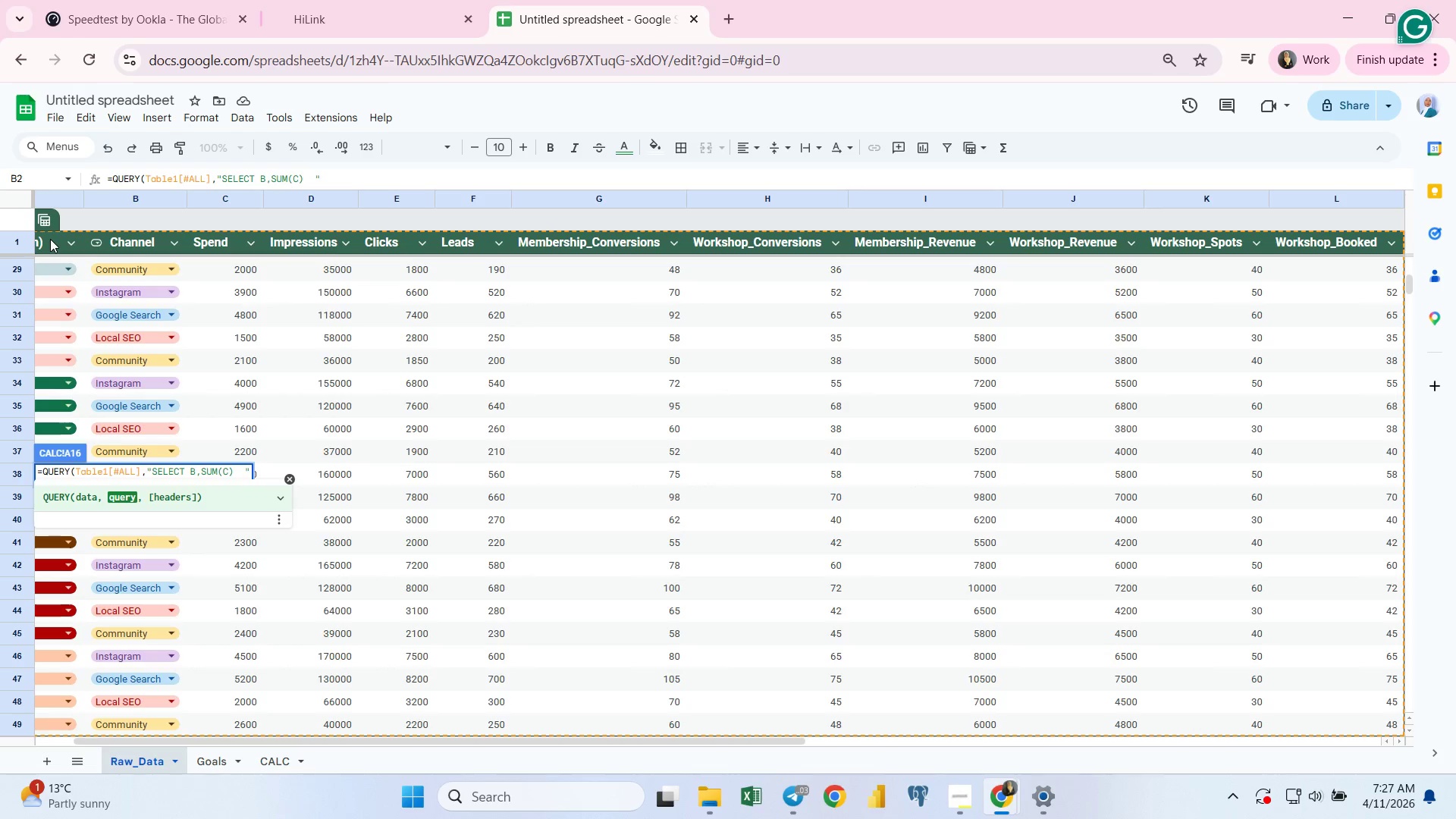 
key(ArrowRight)
 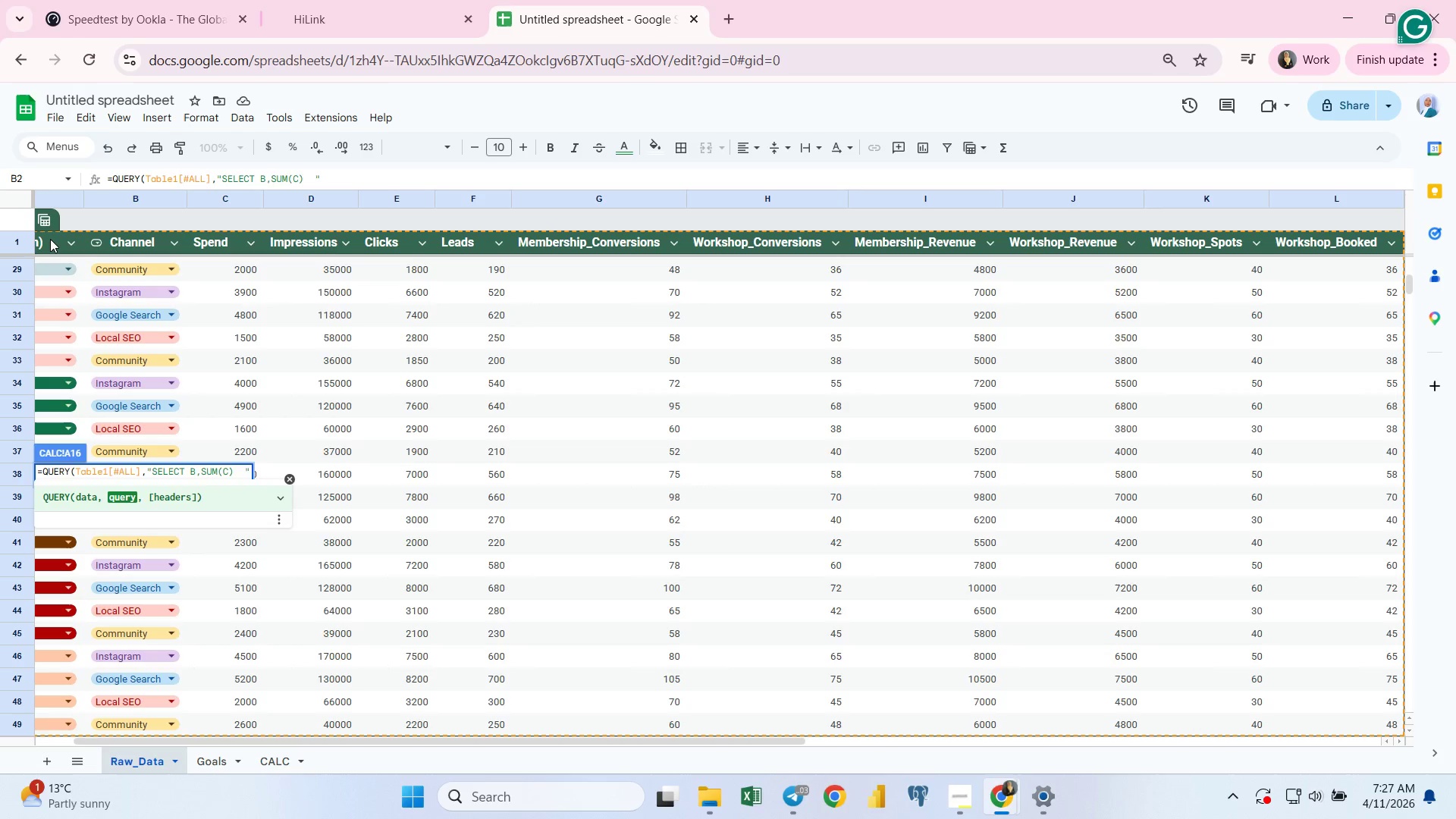 
type(, SUM)
 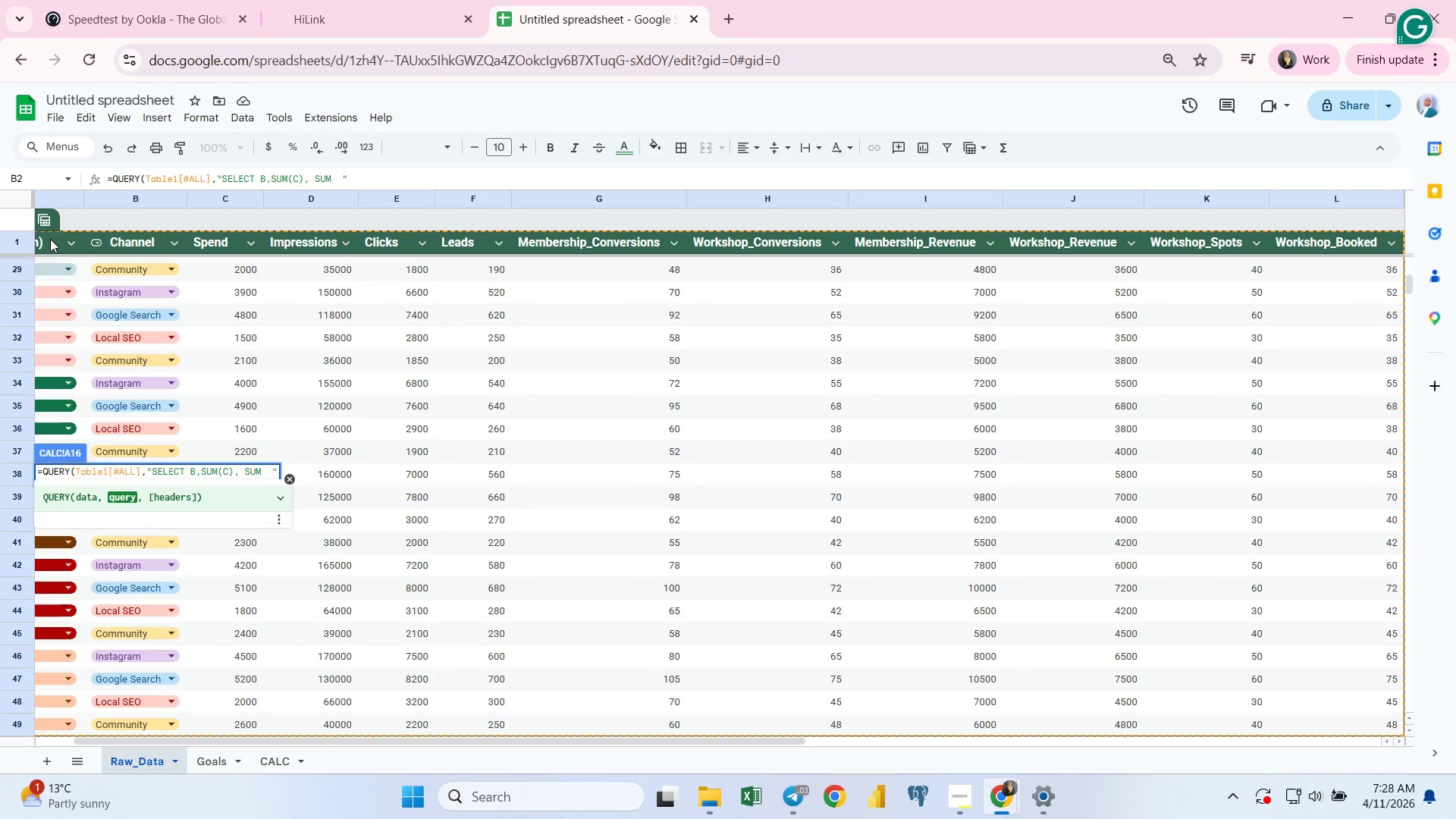 
type(())
 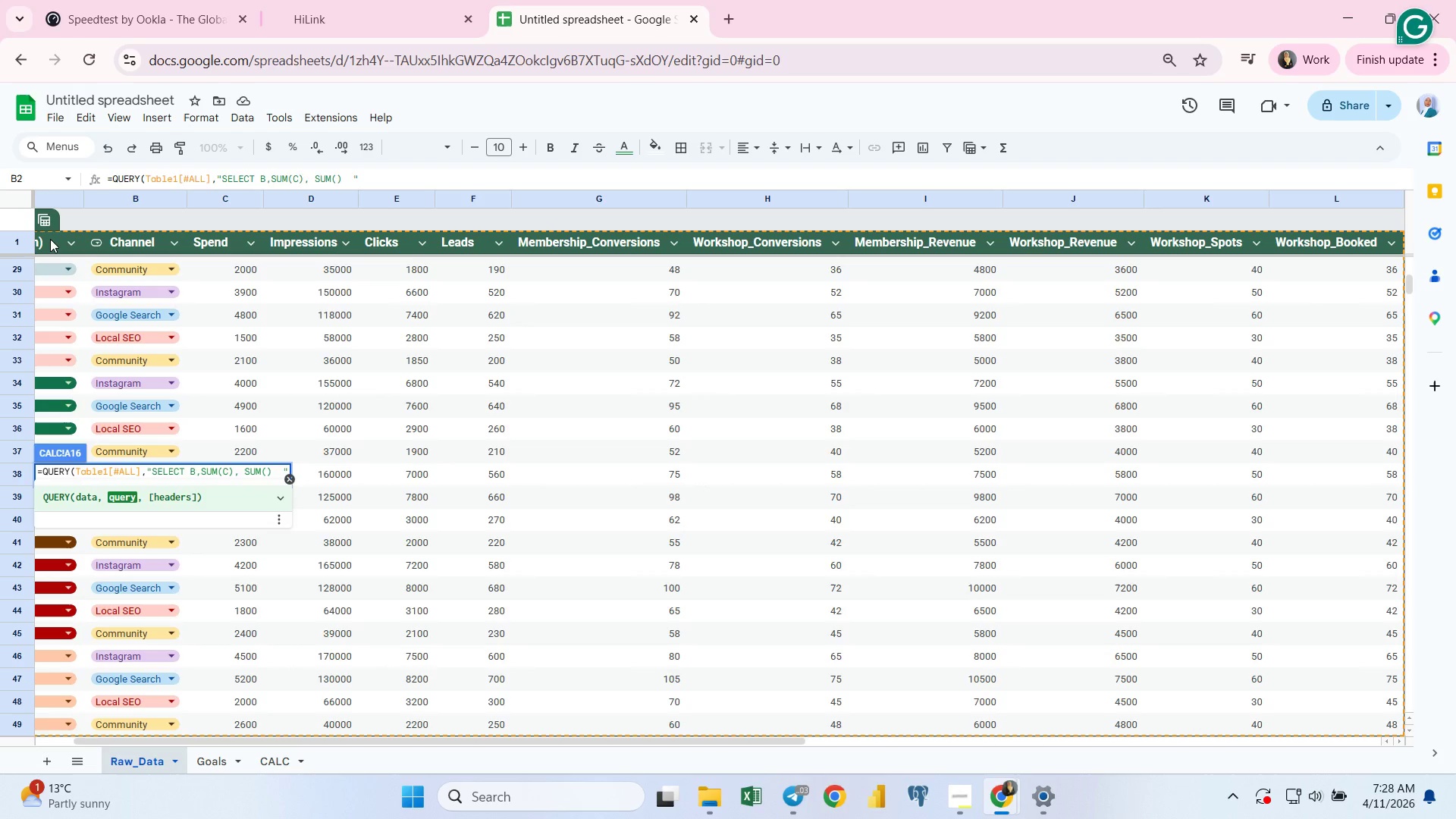 
key(ArrowLeft)
 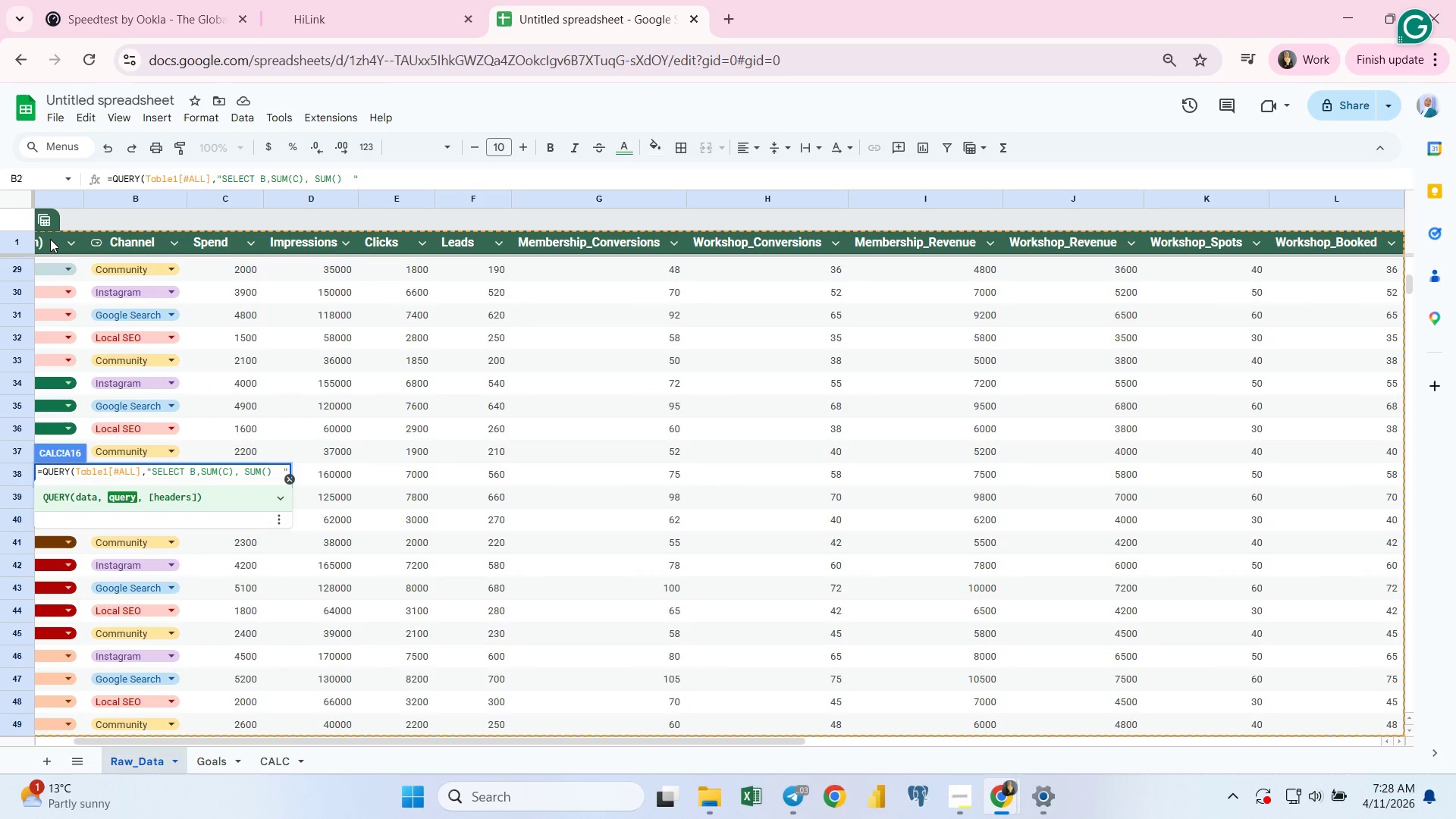 
key(I)
 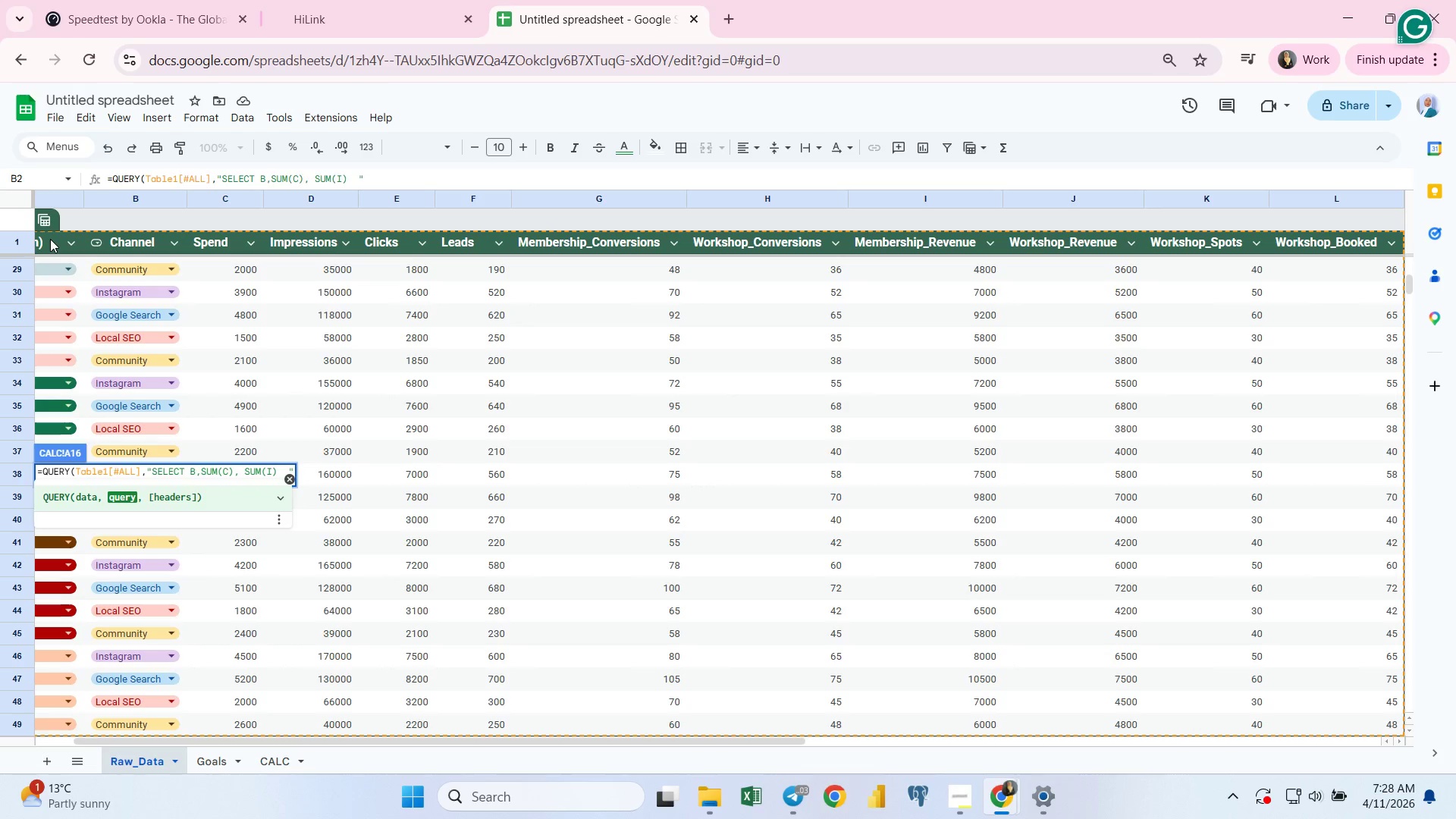 
key(ArrowRight)
 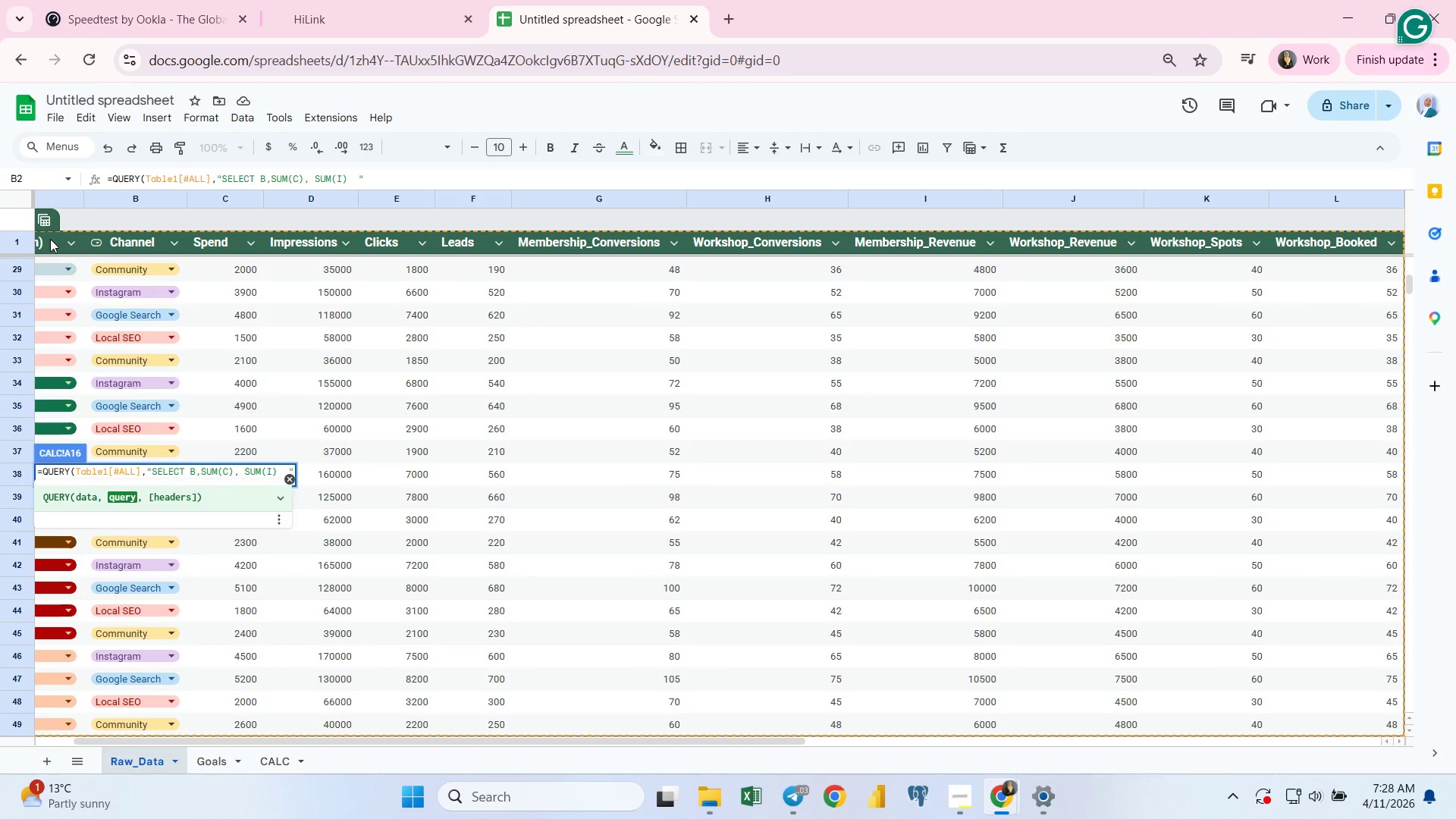 
type(+SUM())
 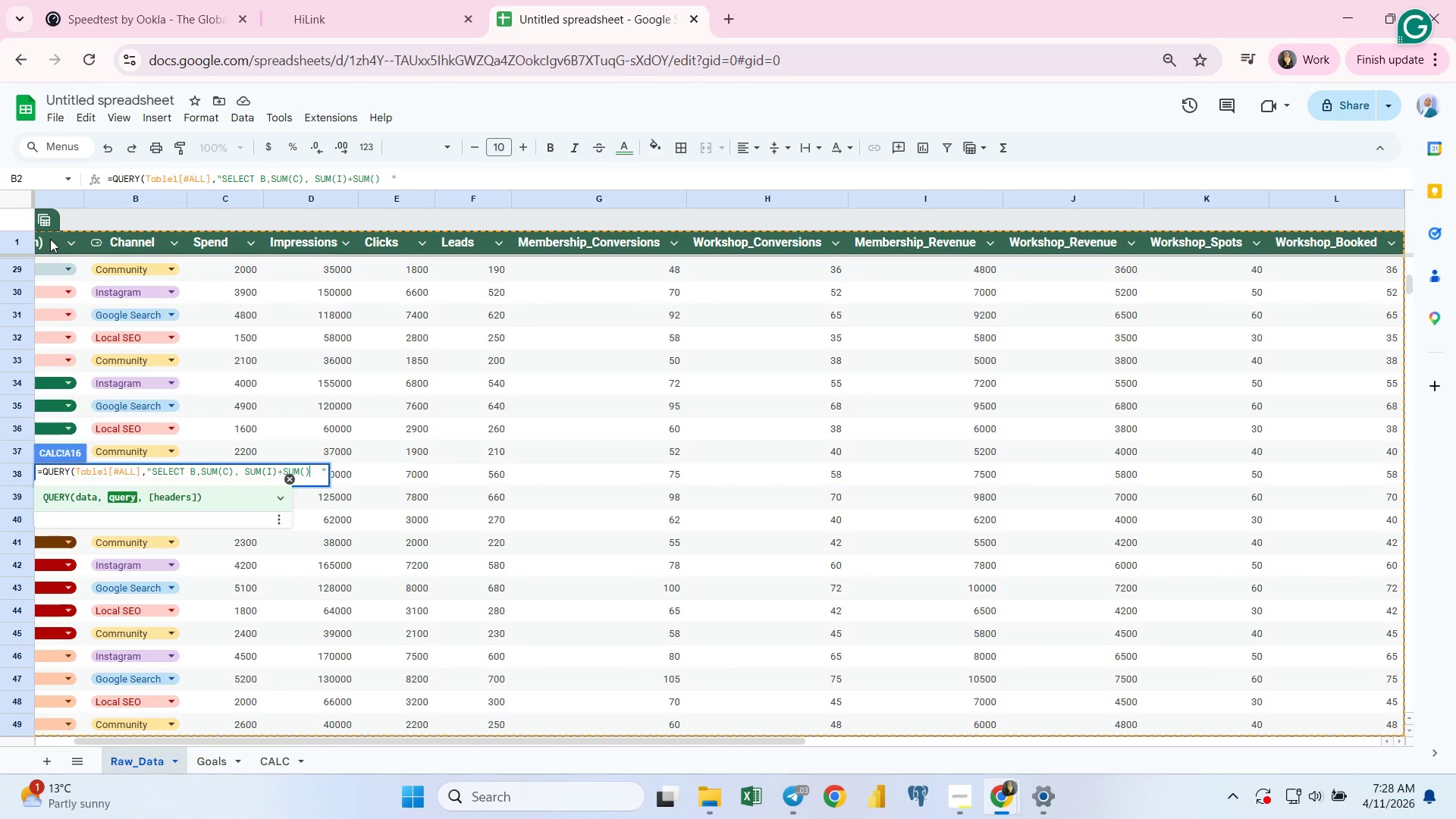 
key(ArrowLeft)
 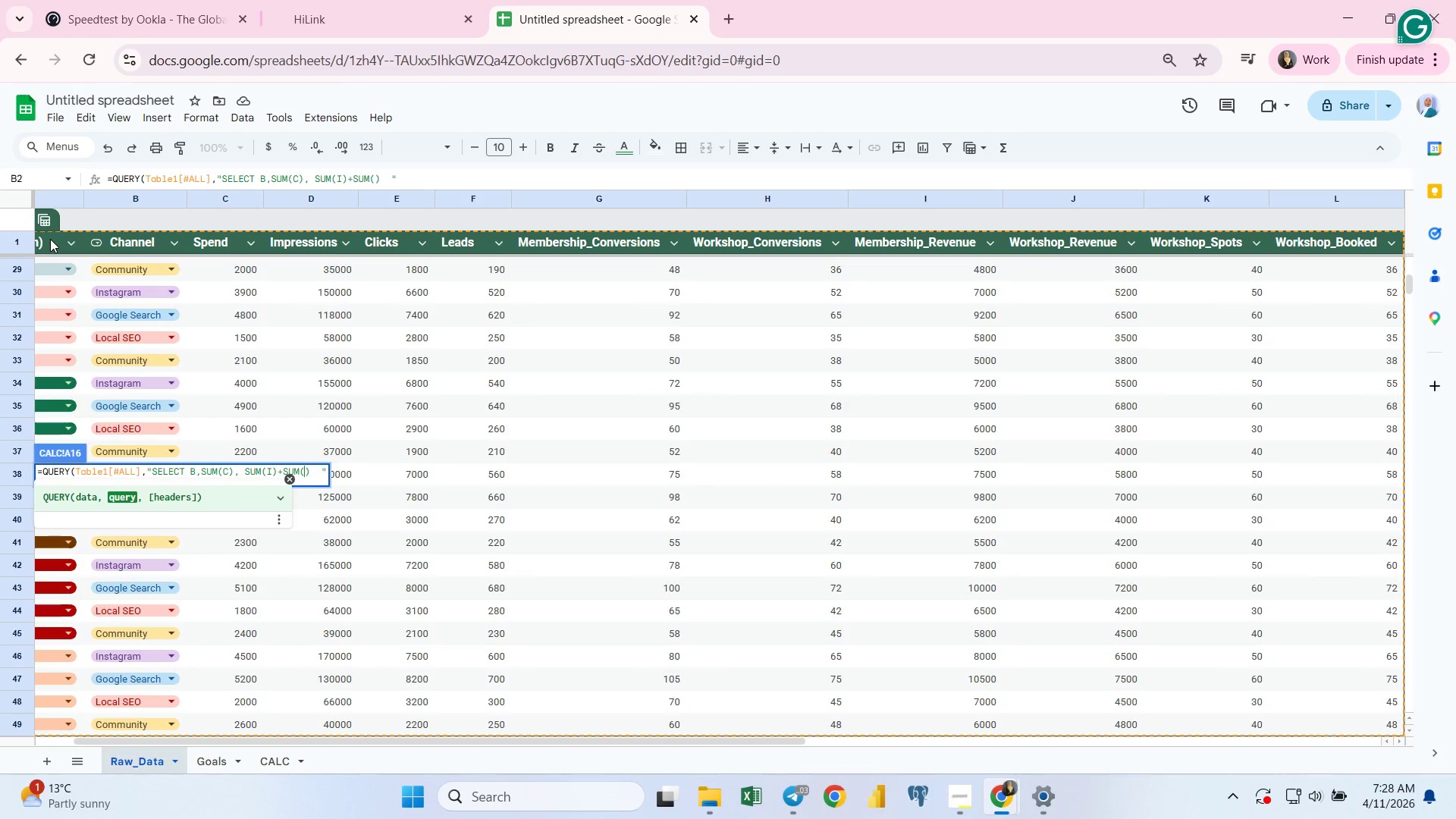 
key(J)
 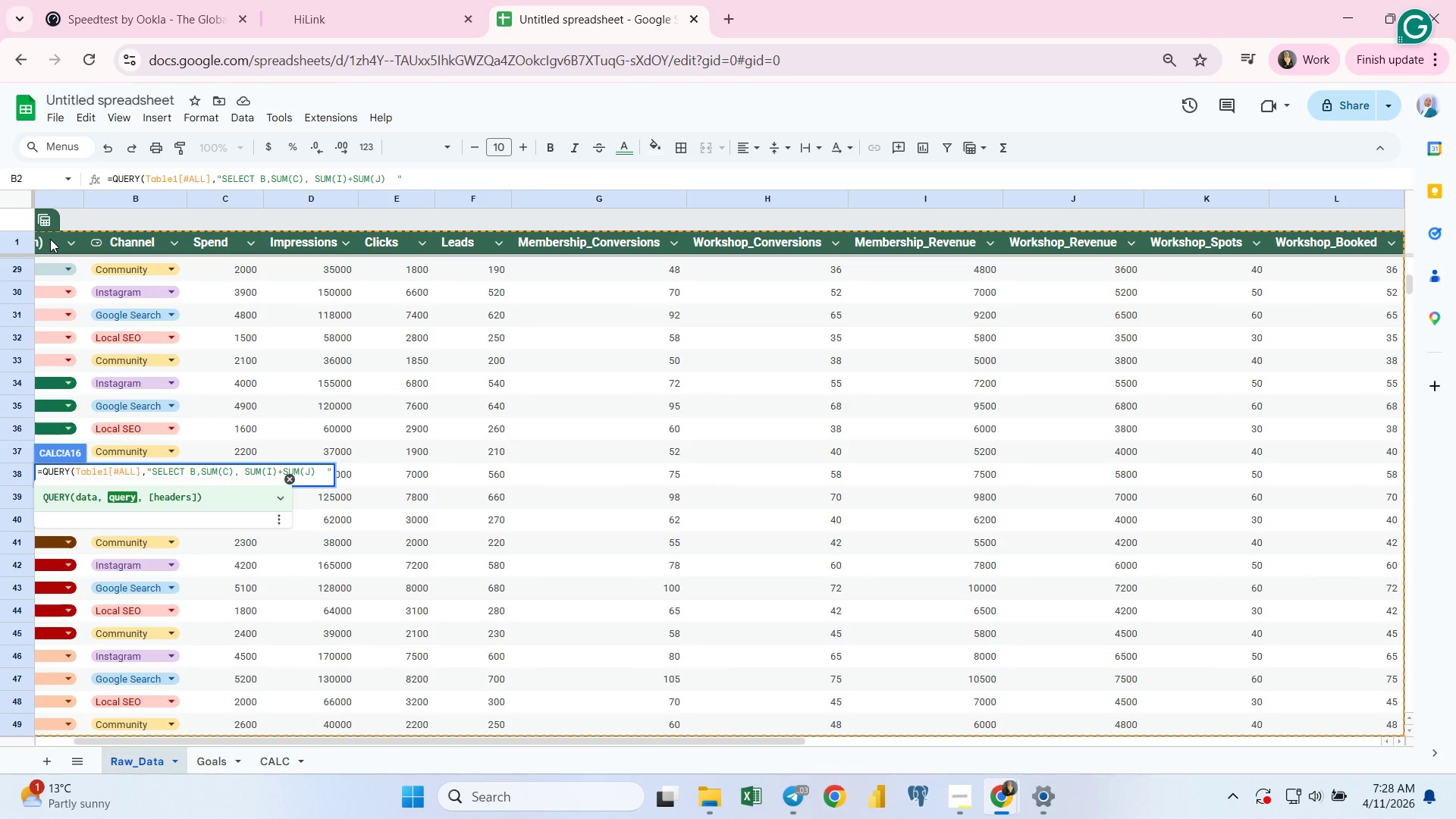 
key(ArrowRight)
 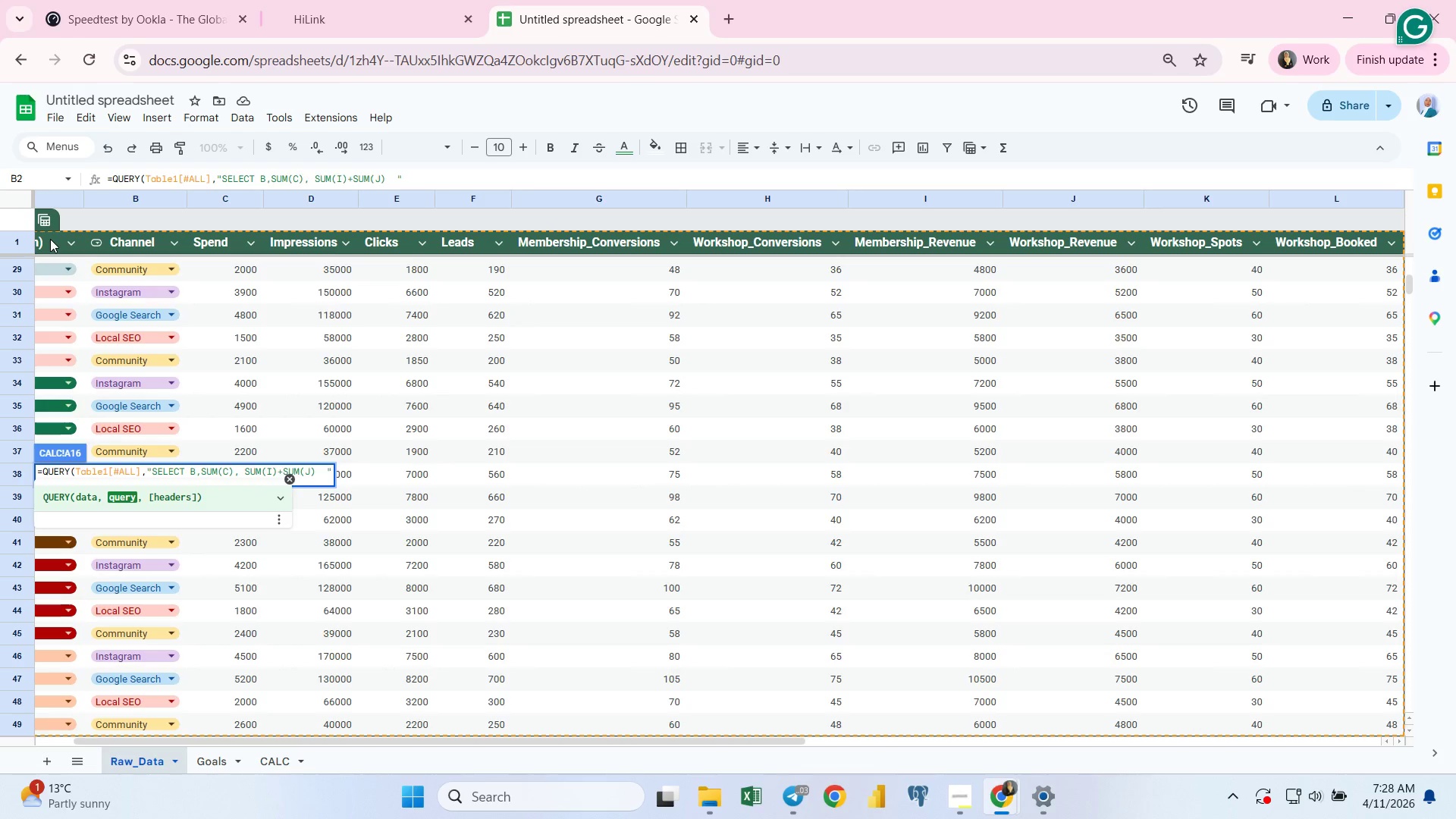 
type( WHERE A = )
 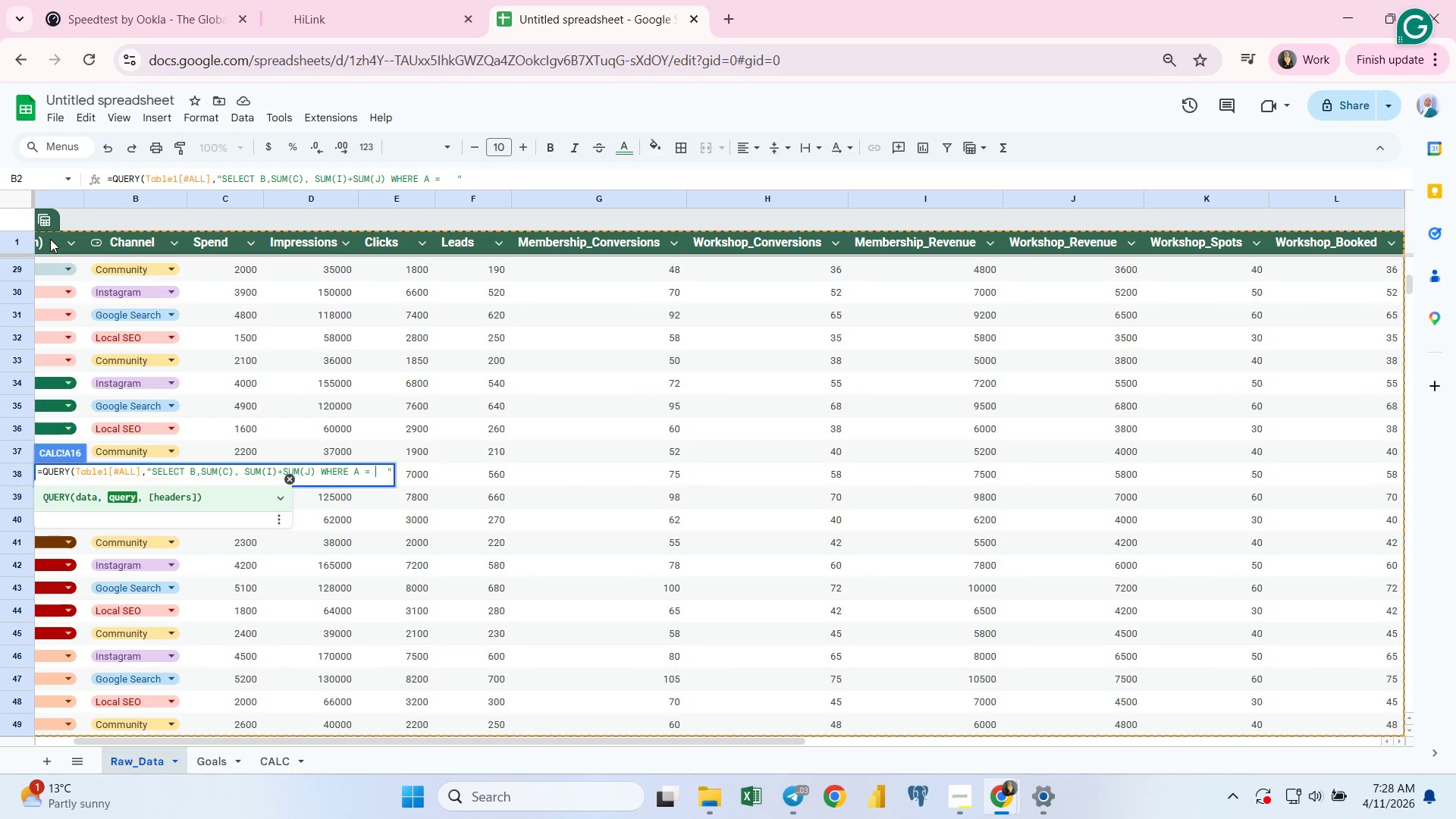 
type('$B2$)
 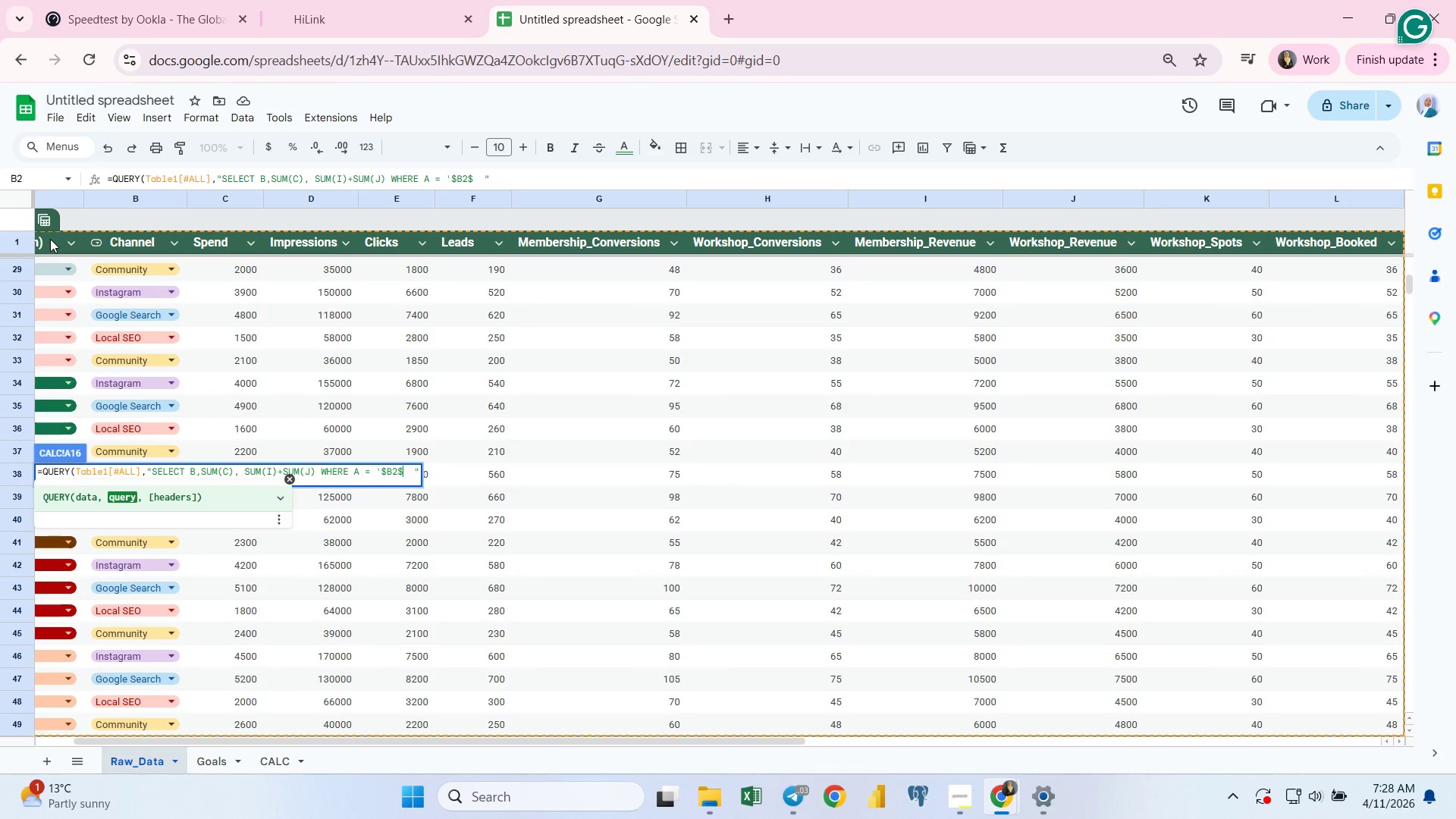 
key(Shift+Quote)
 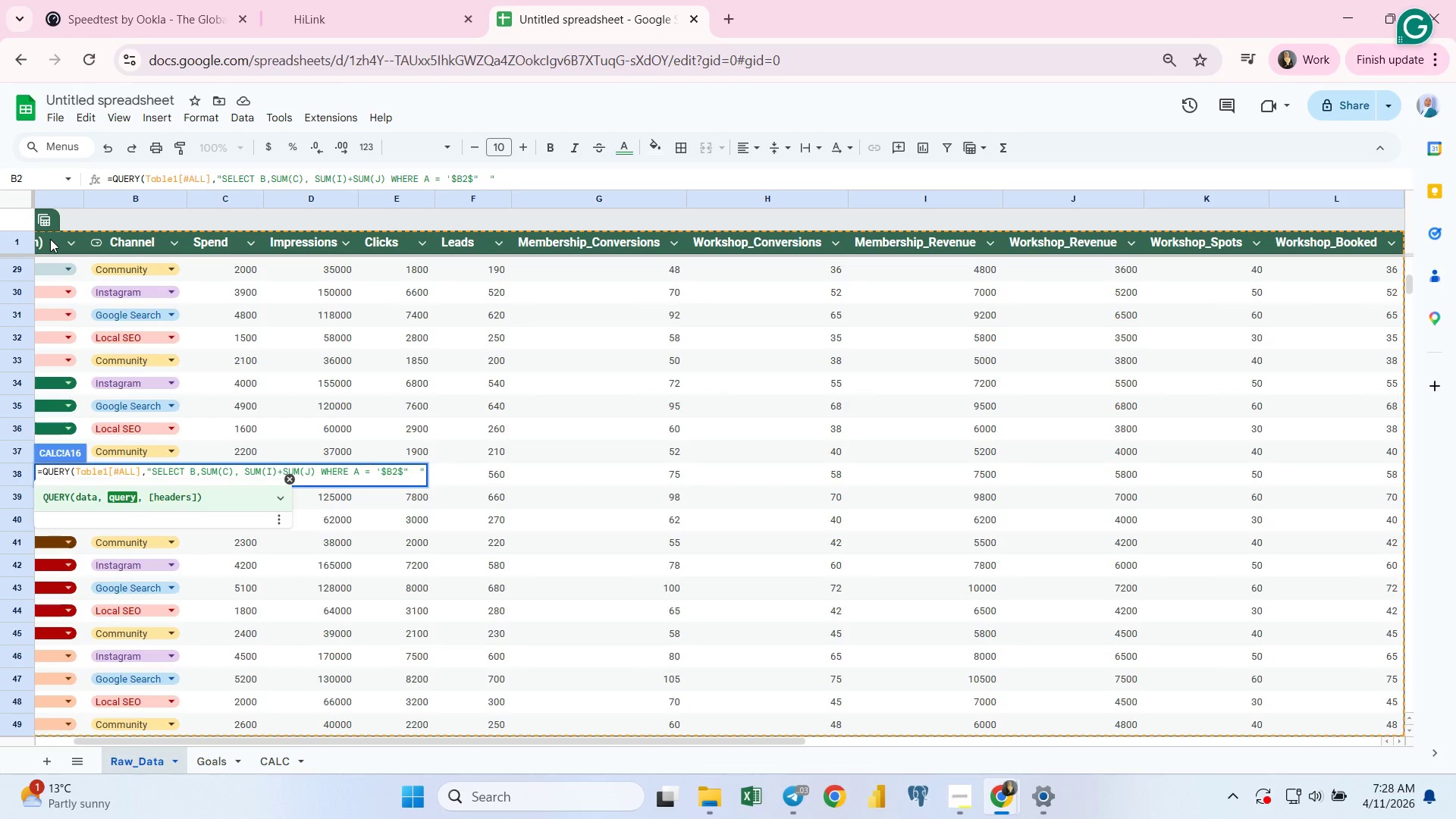 
key(Quote)
 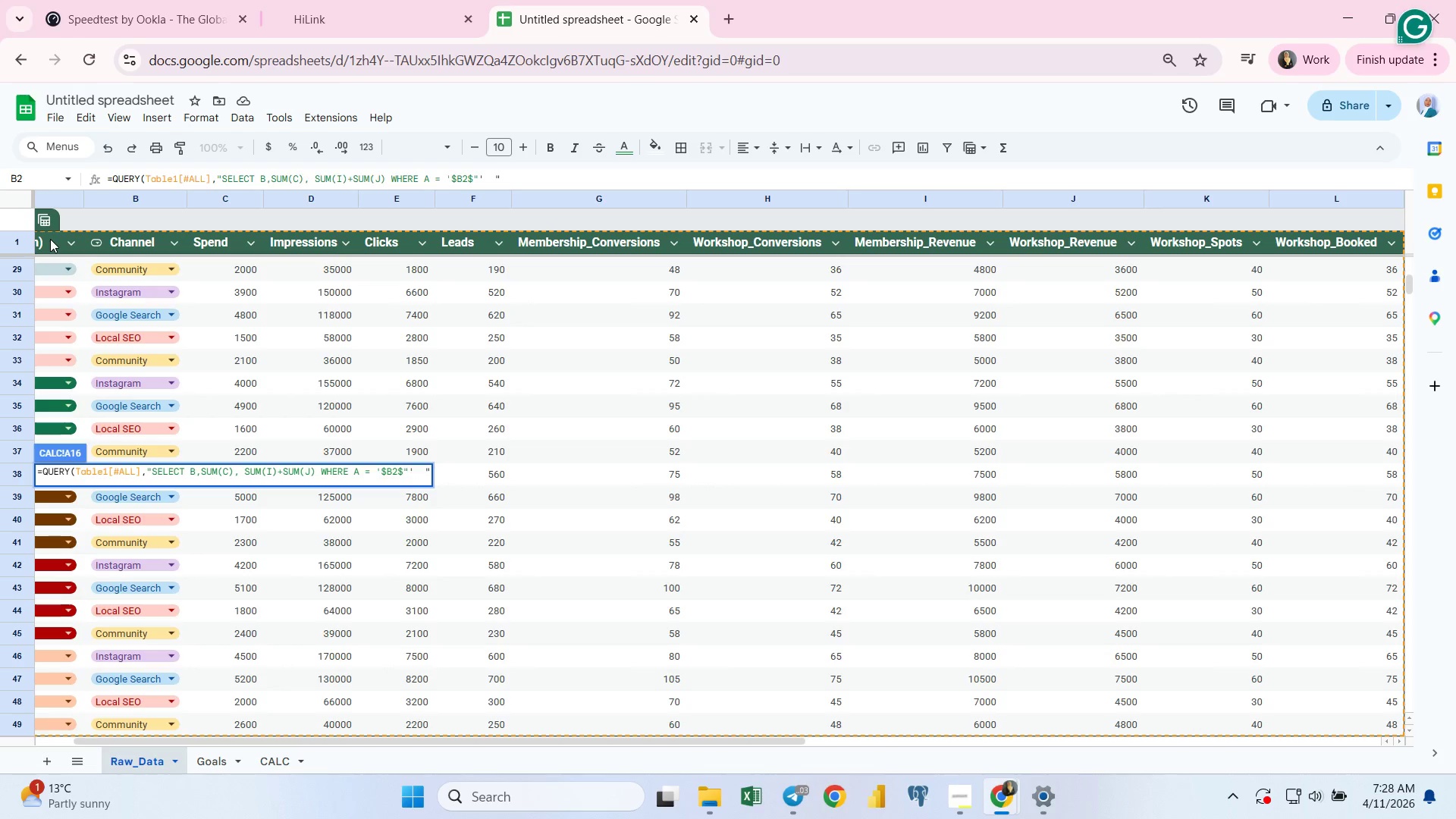 
type( GROUP BY B LABLE SUM ())
 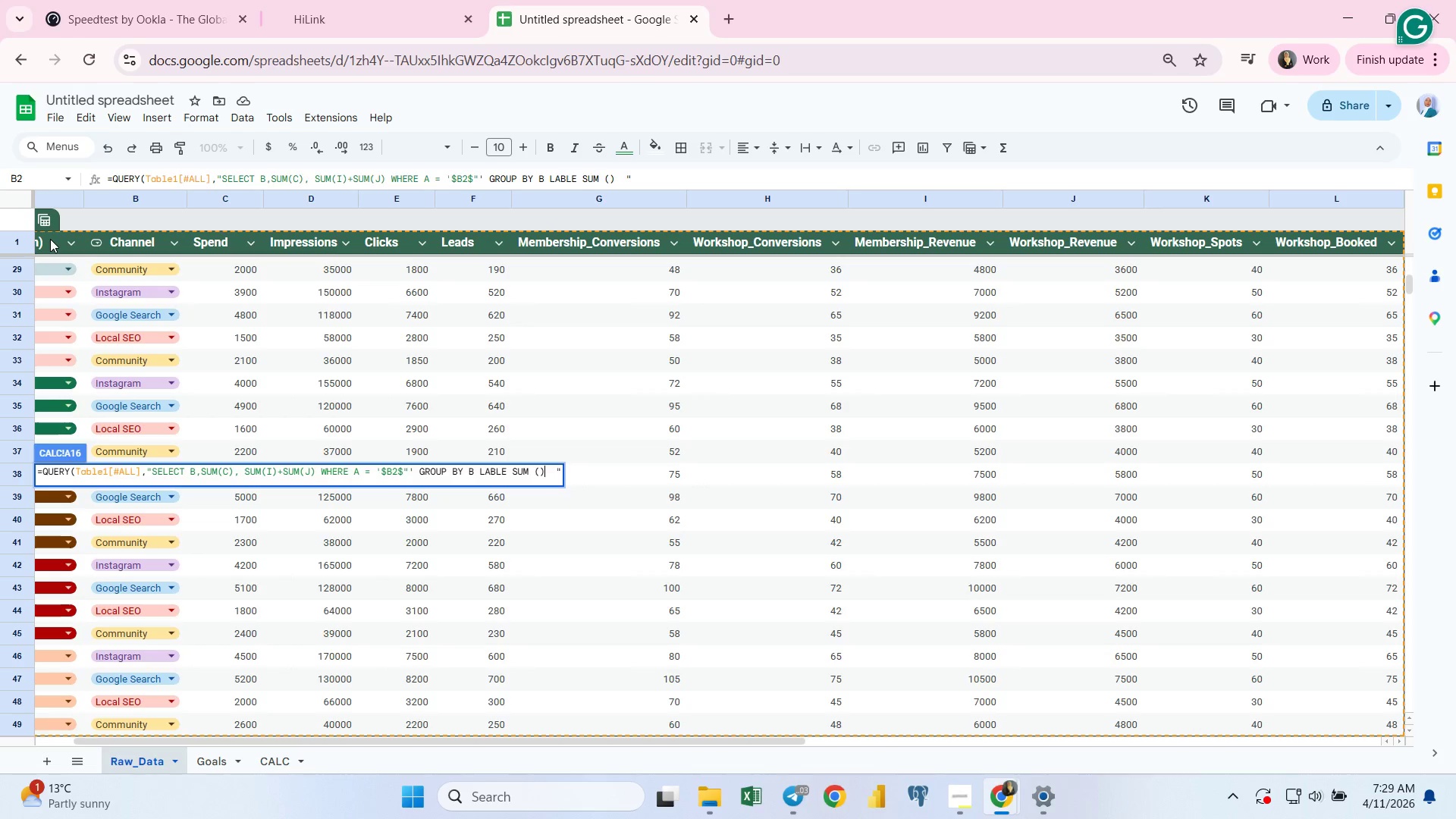 
key(ArrowLeft)
 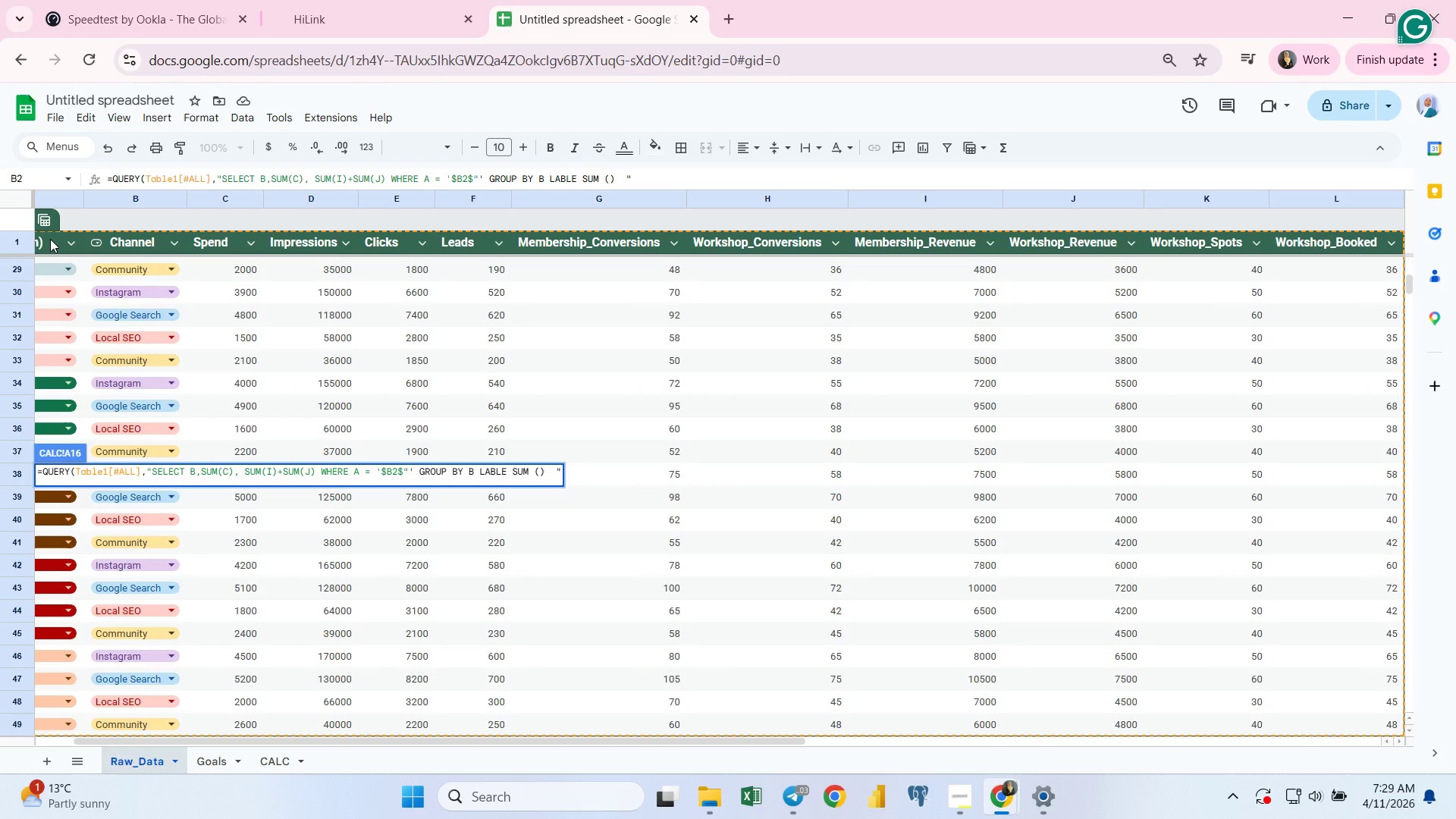 
key(C)
 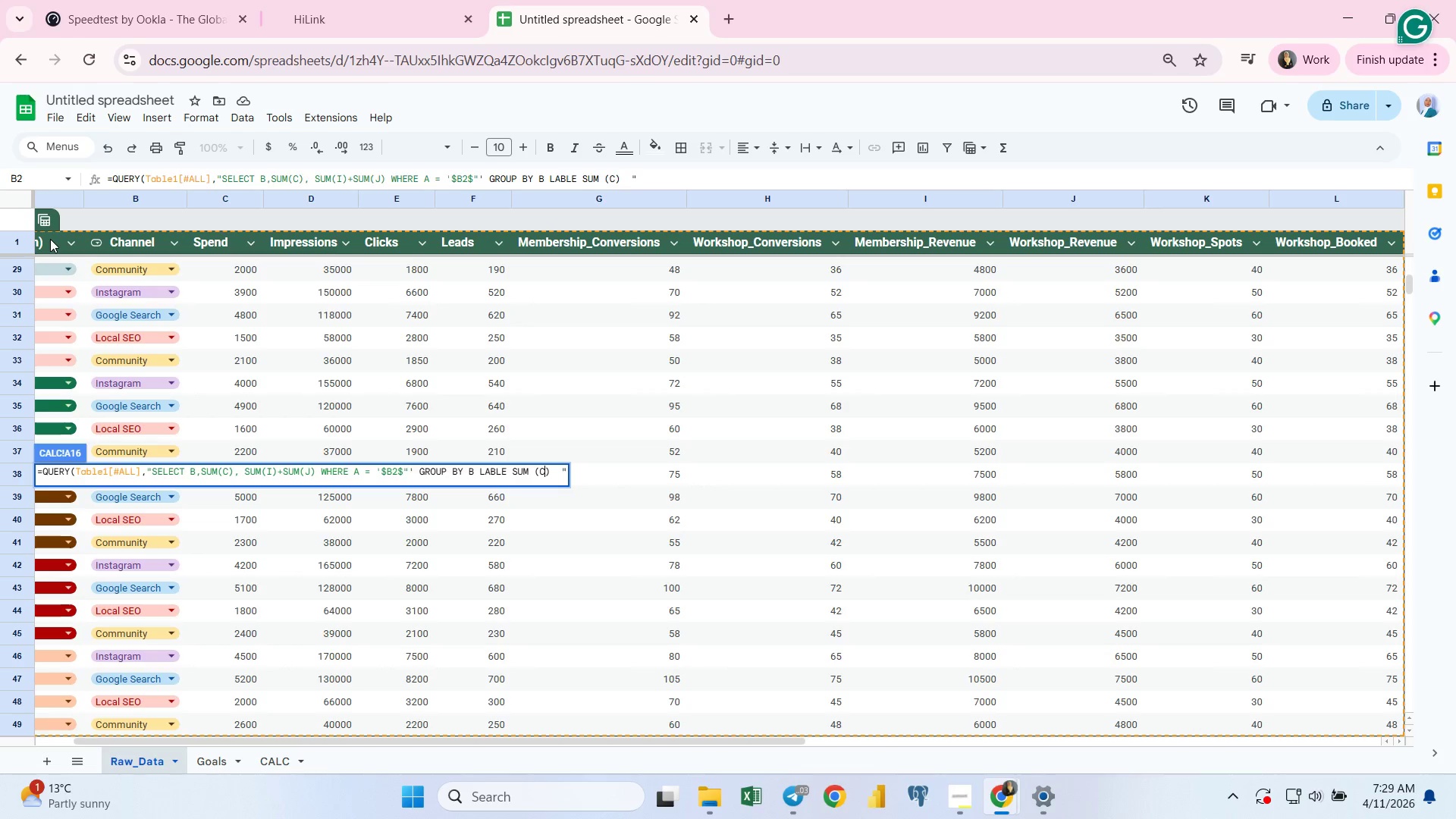 
key(ArrowRight)
 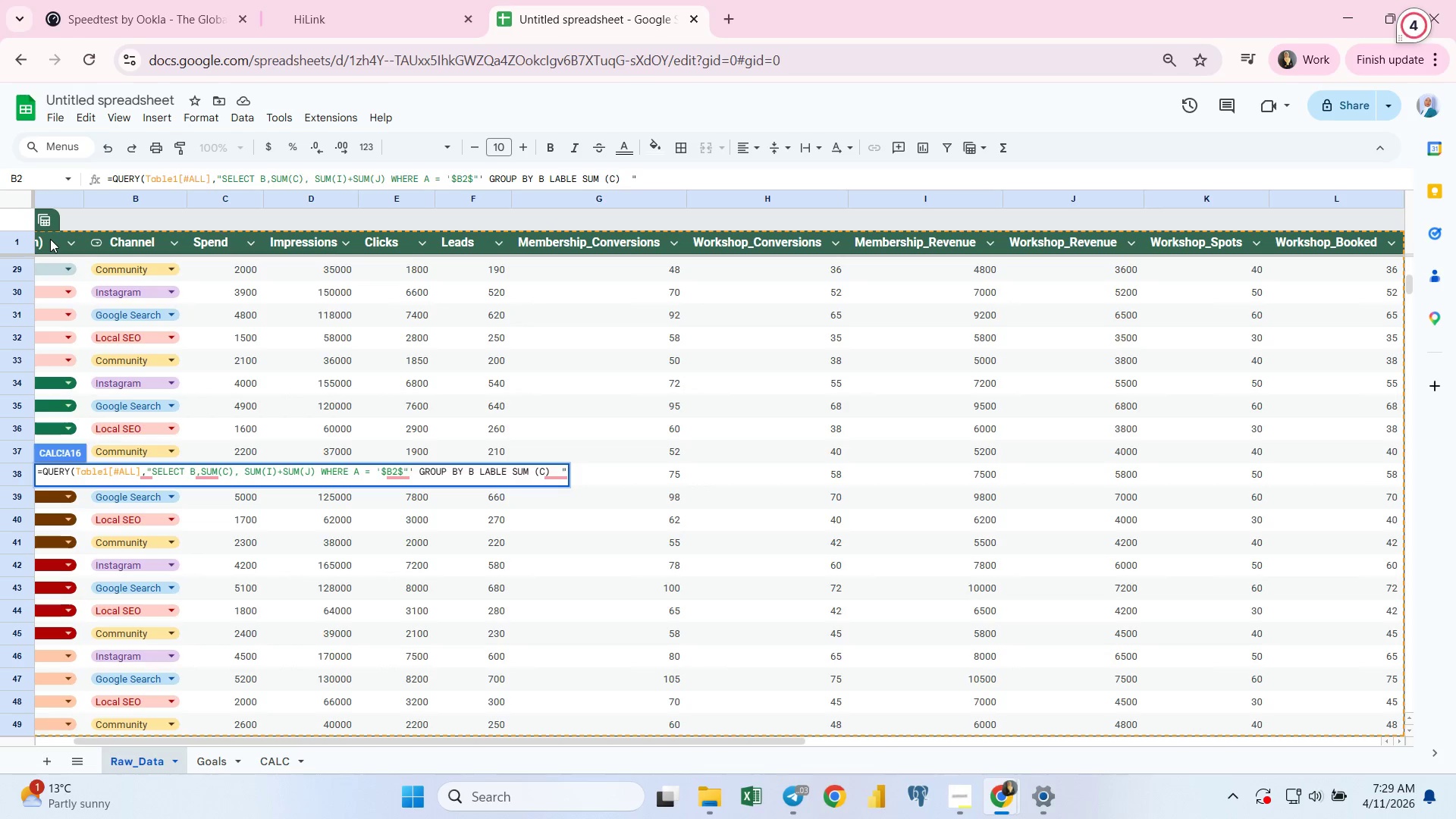 
type( 'SPEND)
 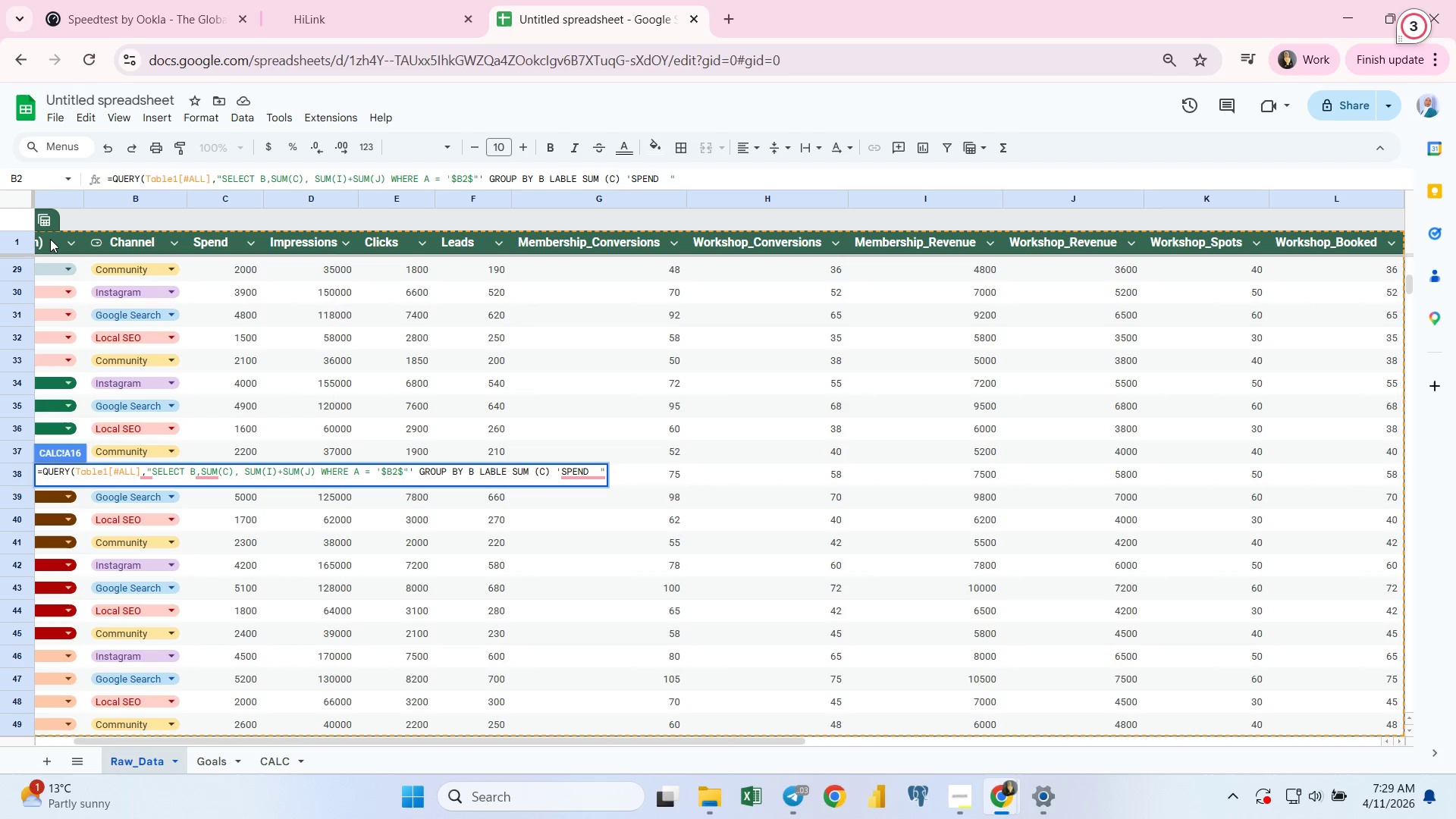 
key(Backspace)
key(Backspace)
key(Backspace)
key(Backspace)
type(pend)
 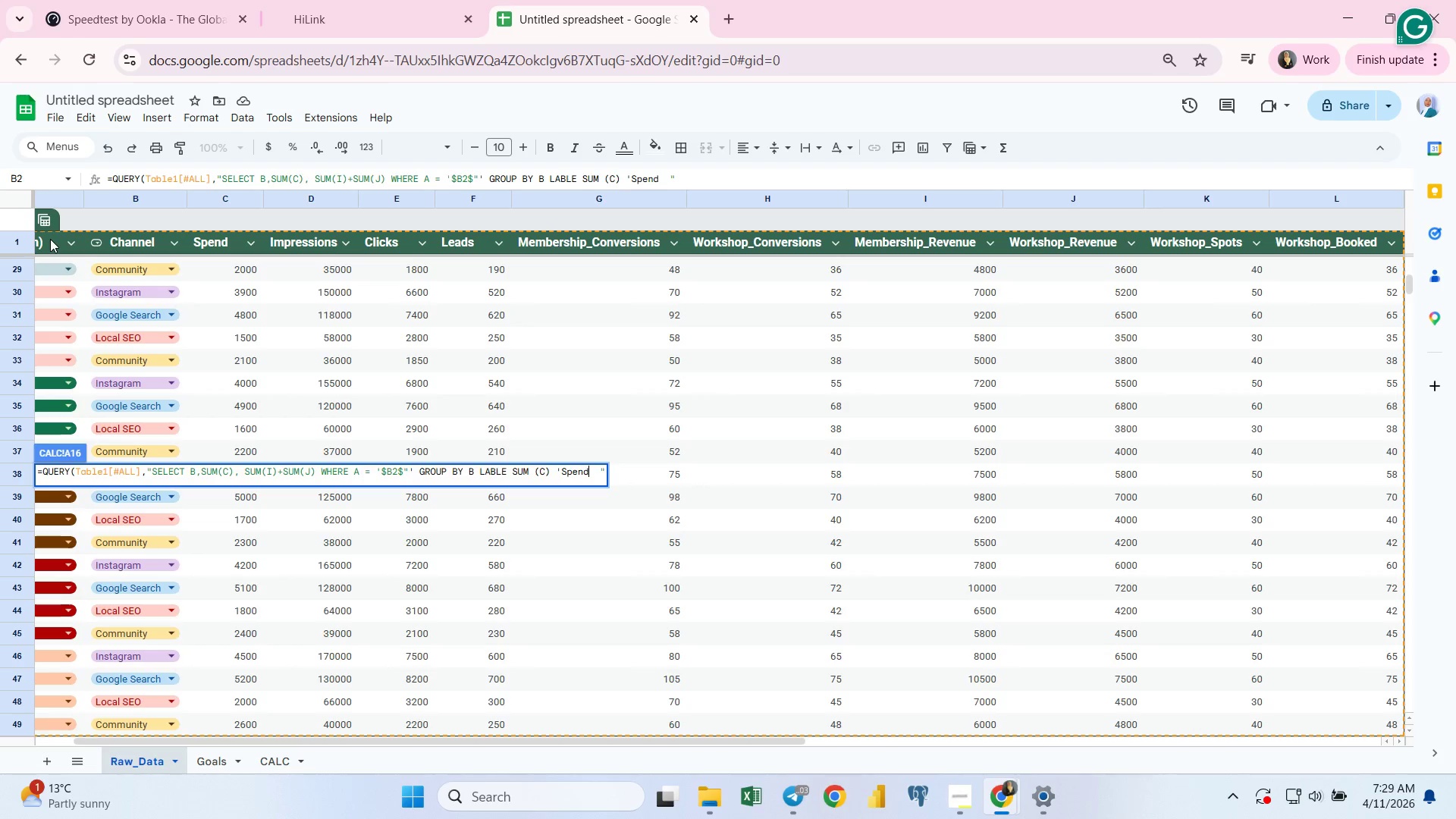 
key(Quote)
 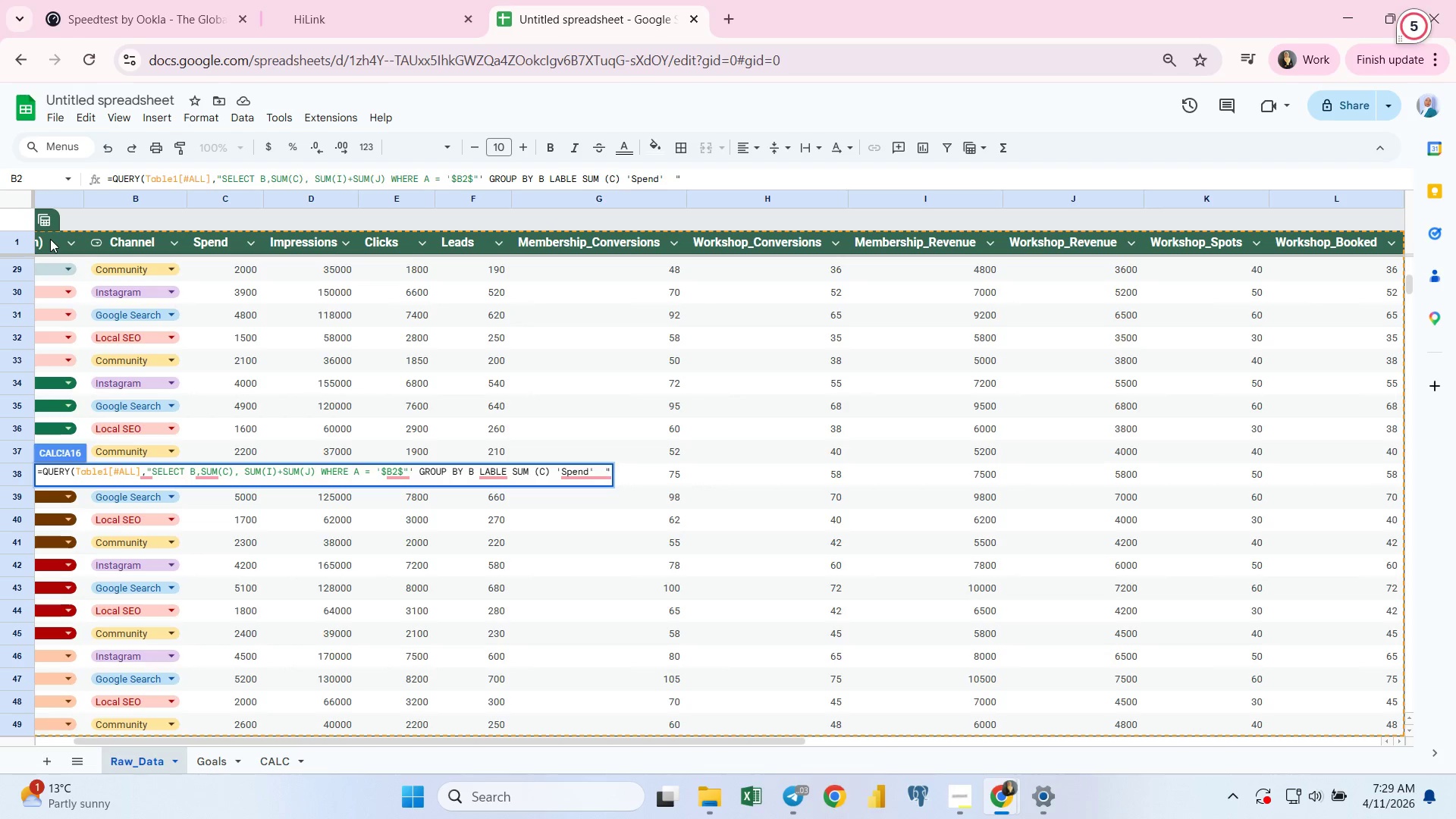 
key(Comma)
 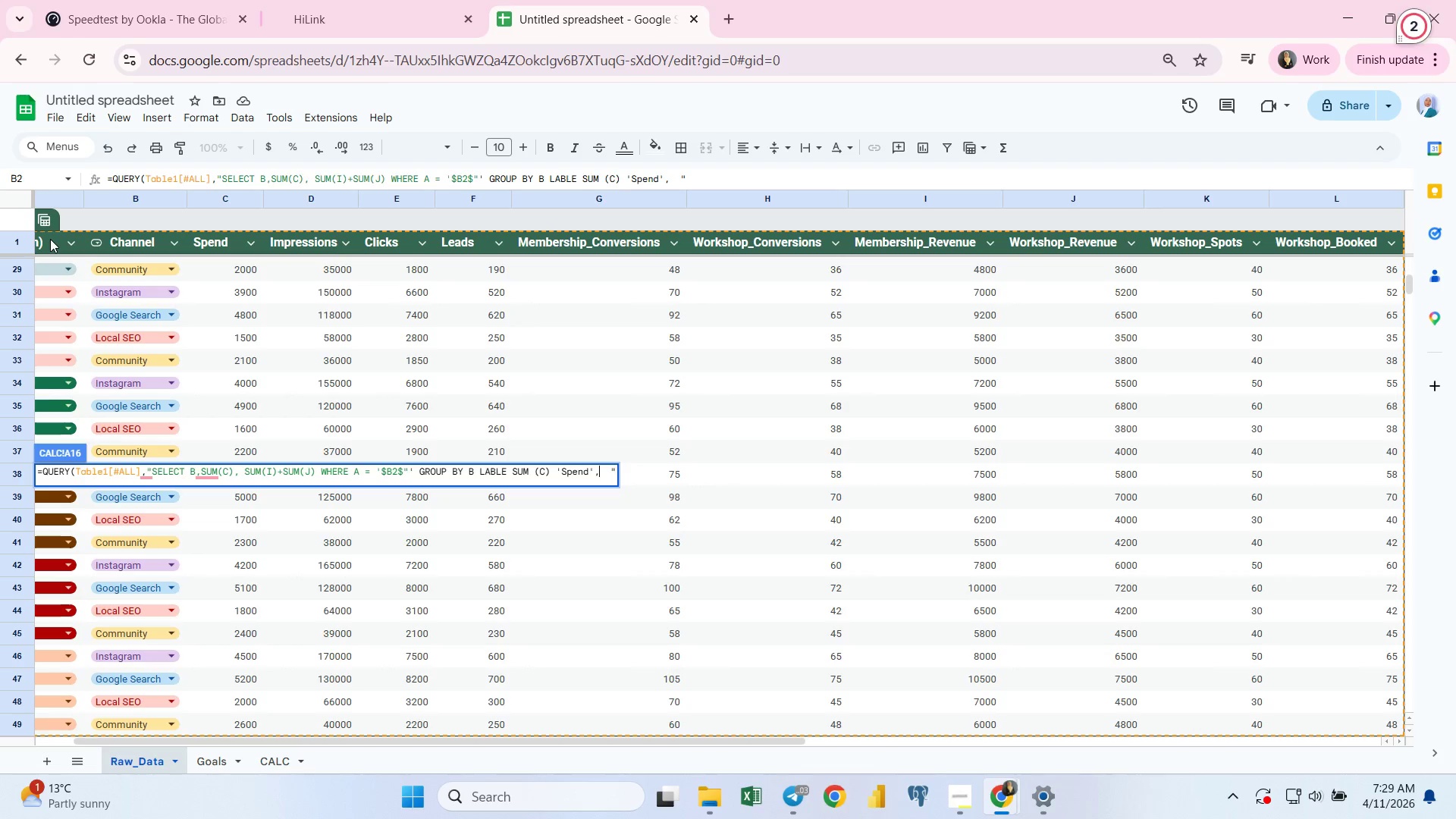 
type( SUM())
 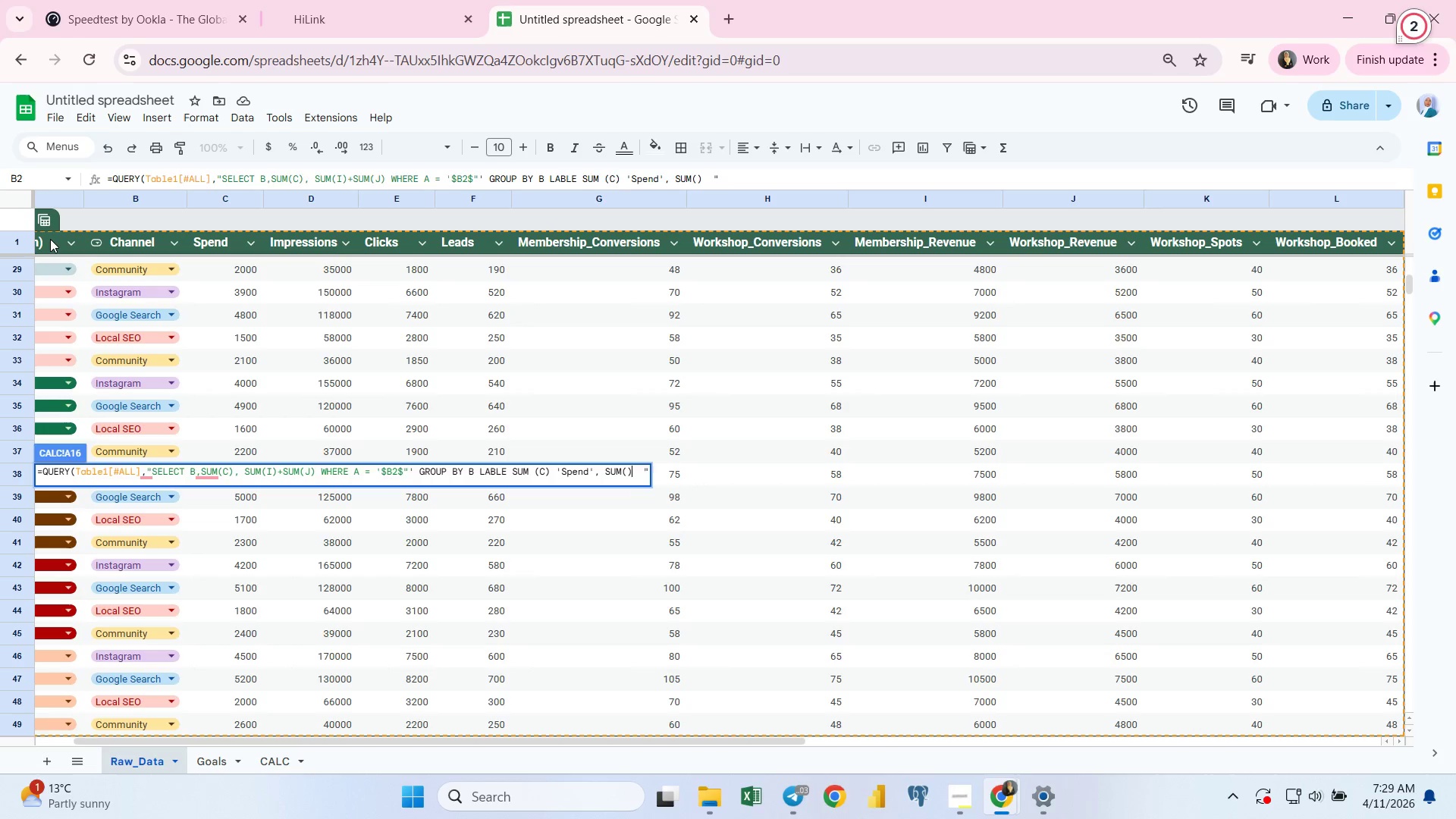 
 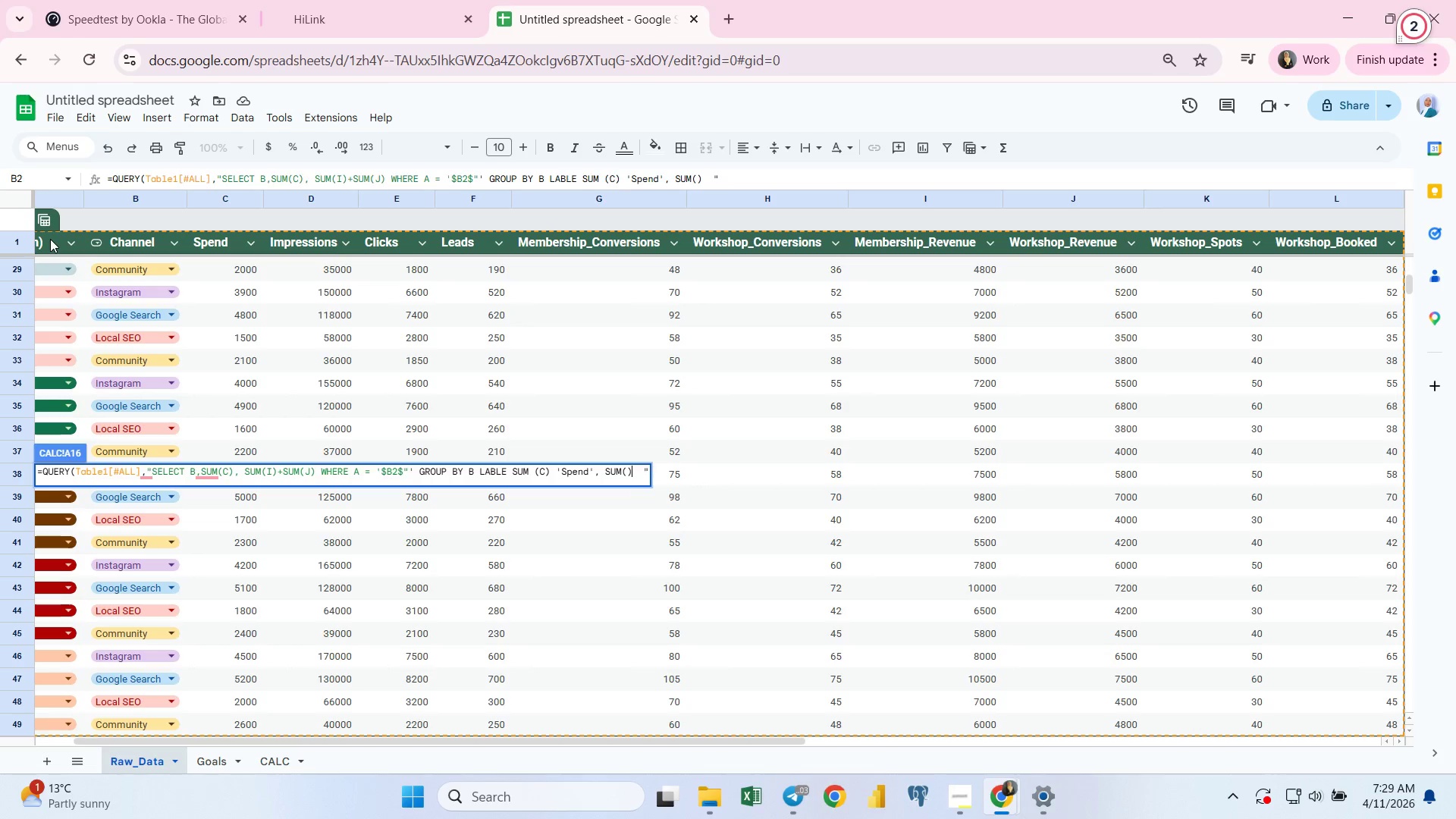 
key(ArrowLeft)
 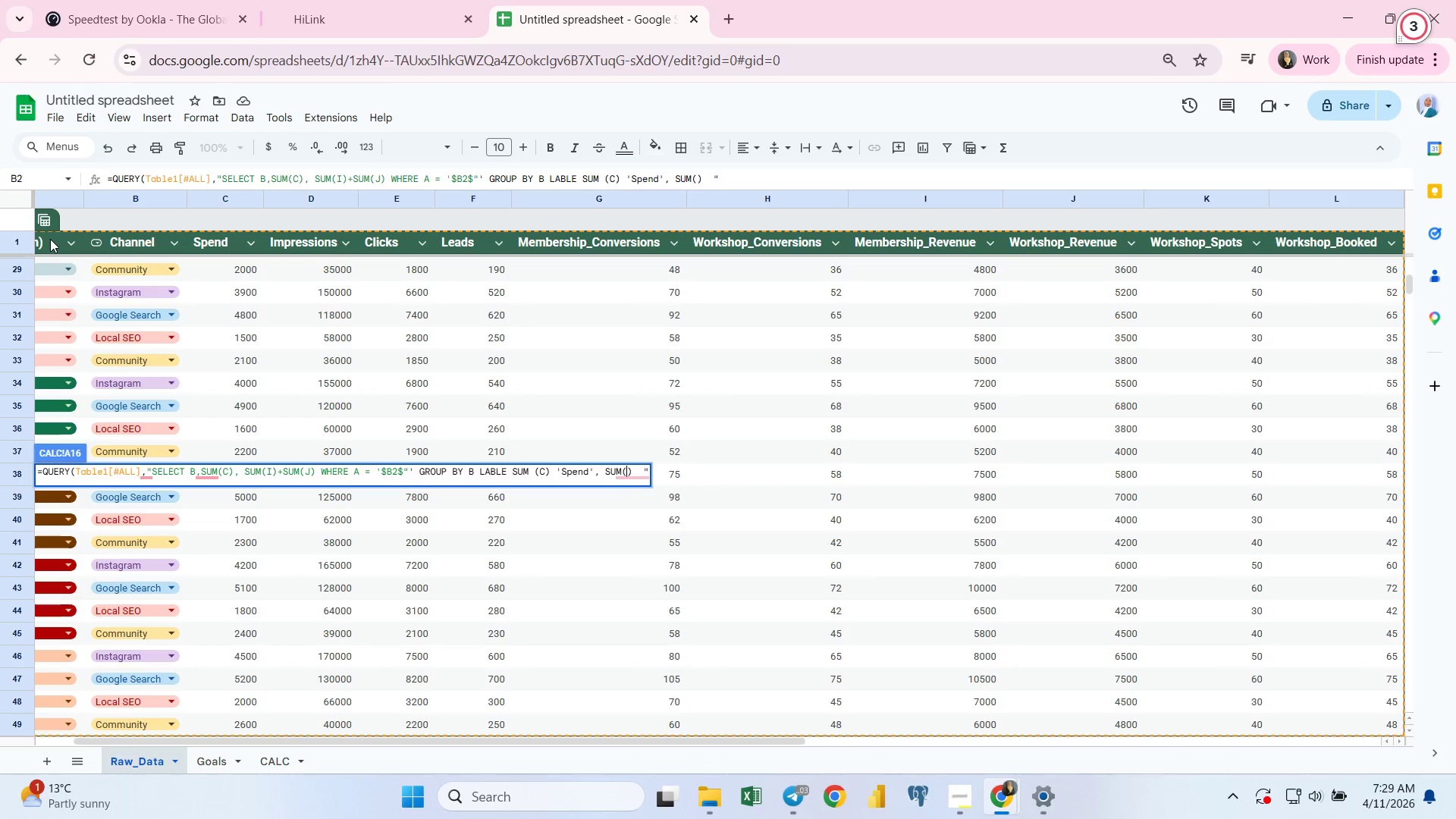 
key(I)
 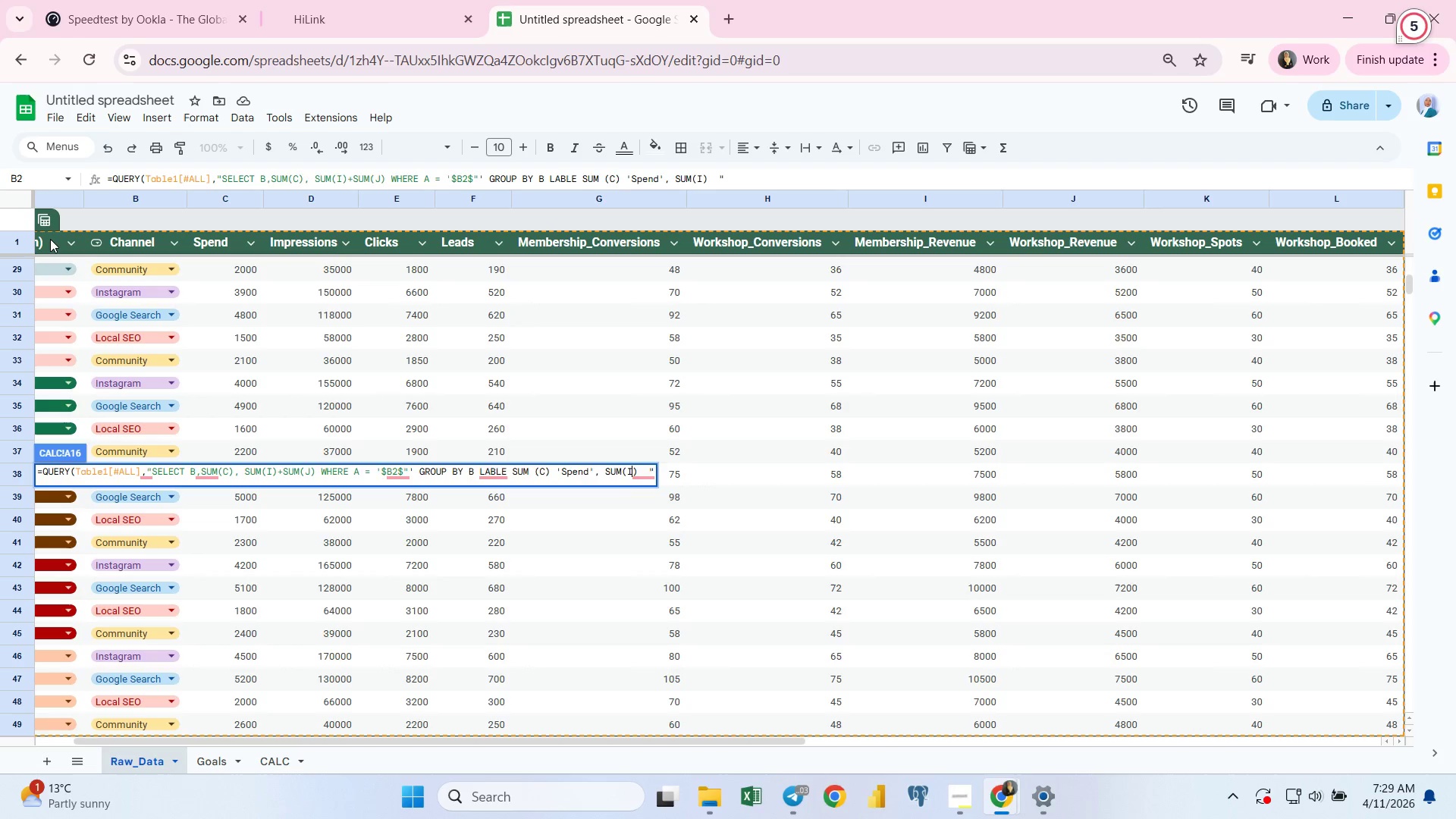 
key(ArrowRight)
 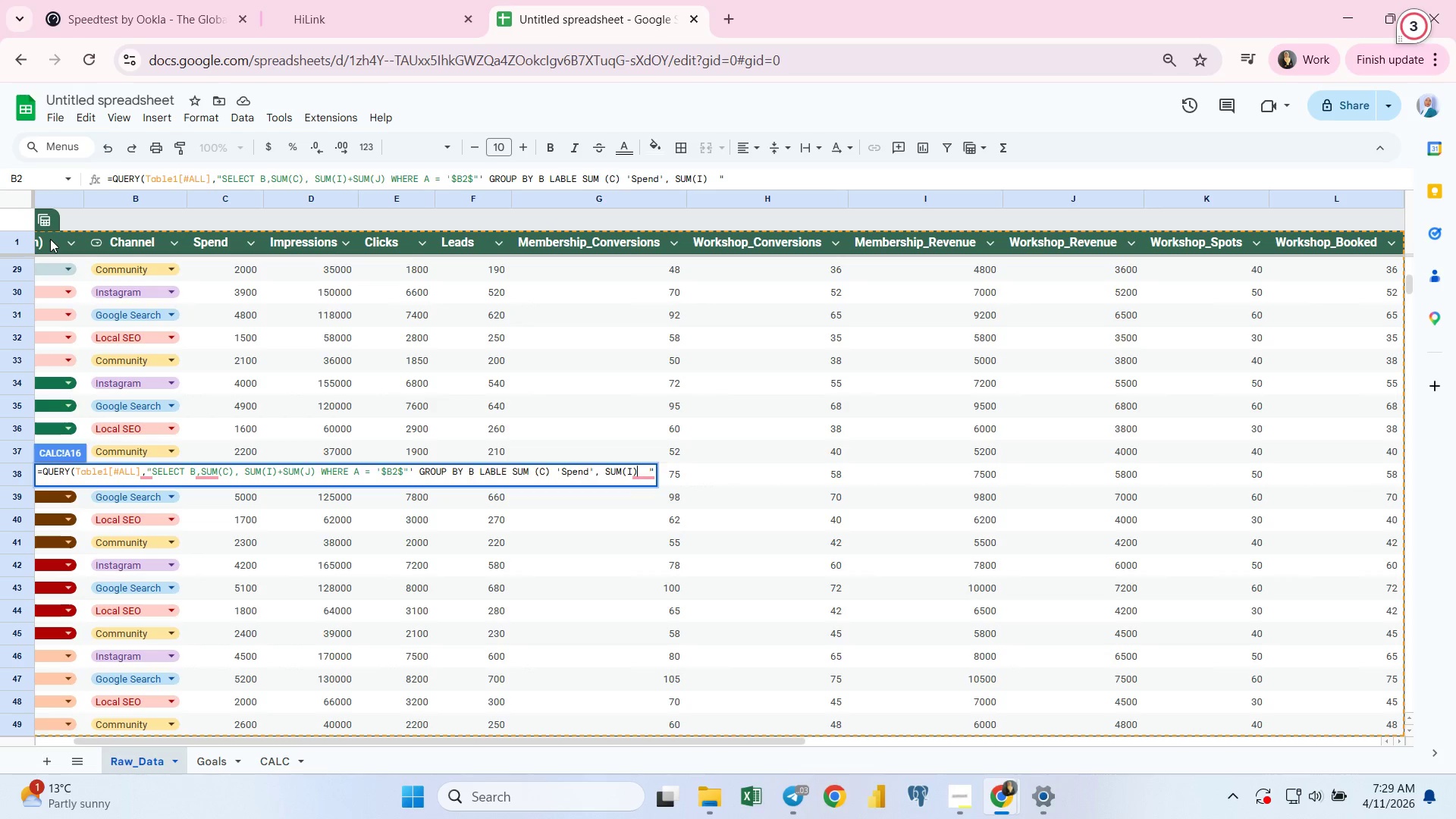 
type(+SUM)
 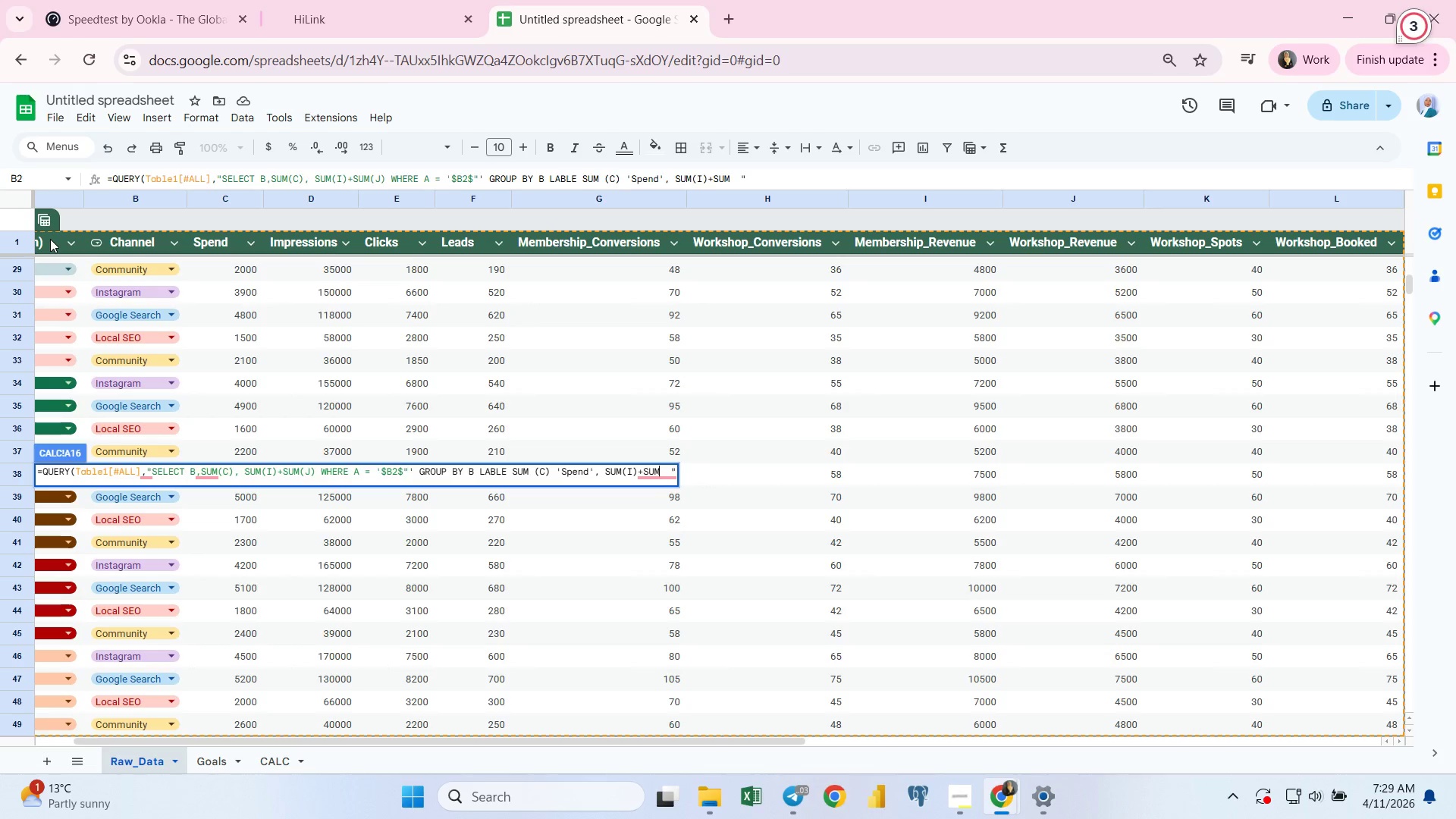 
type(())
 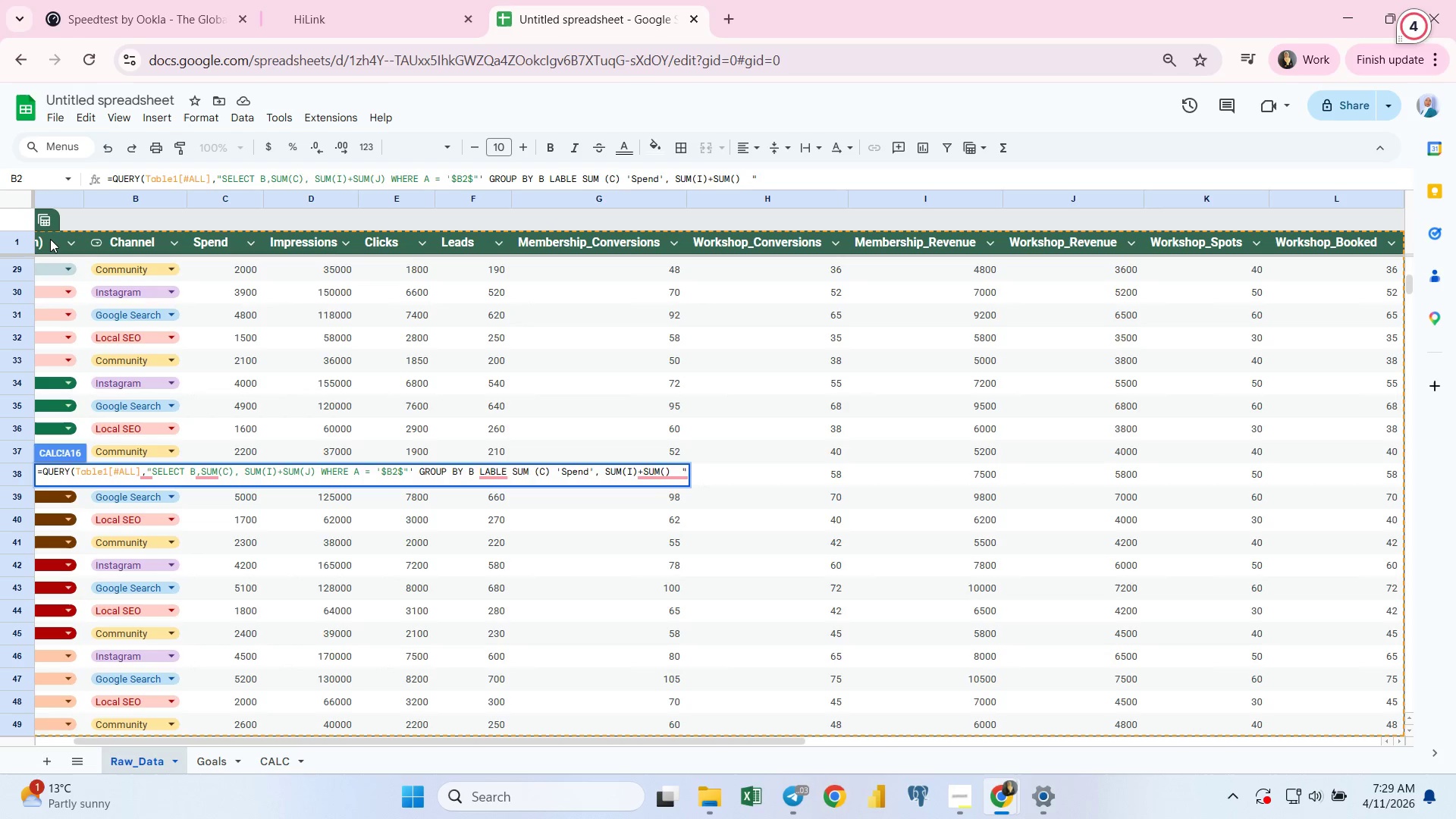 
key(ArrowLeft)
 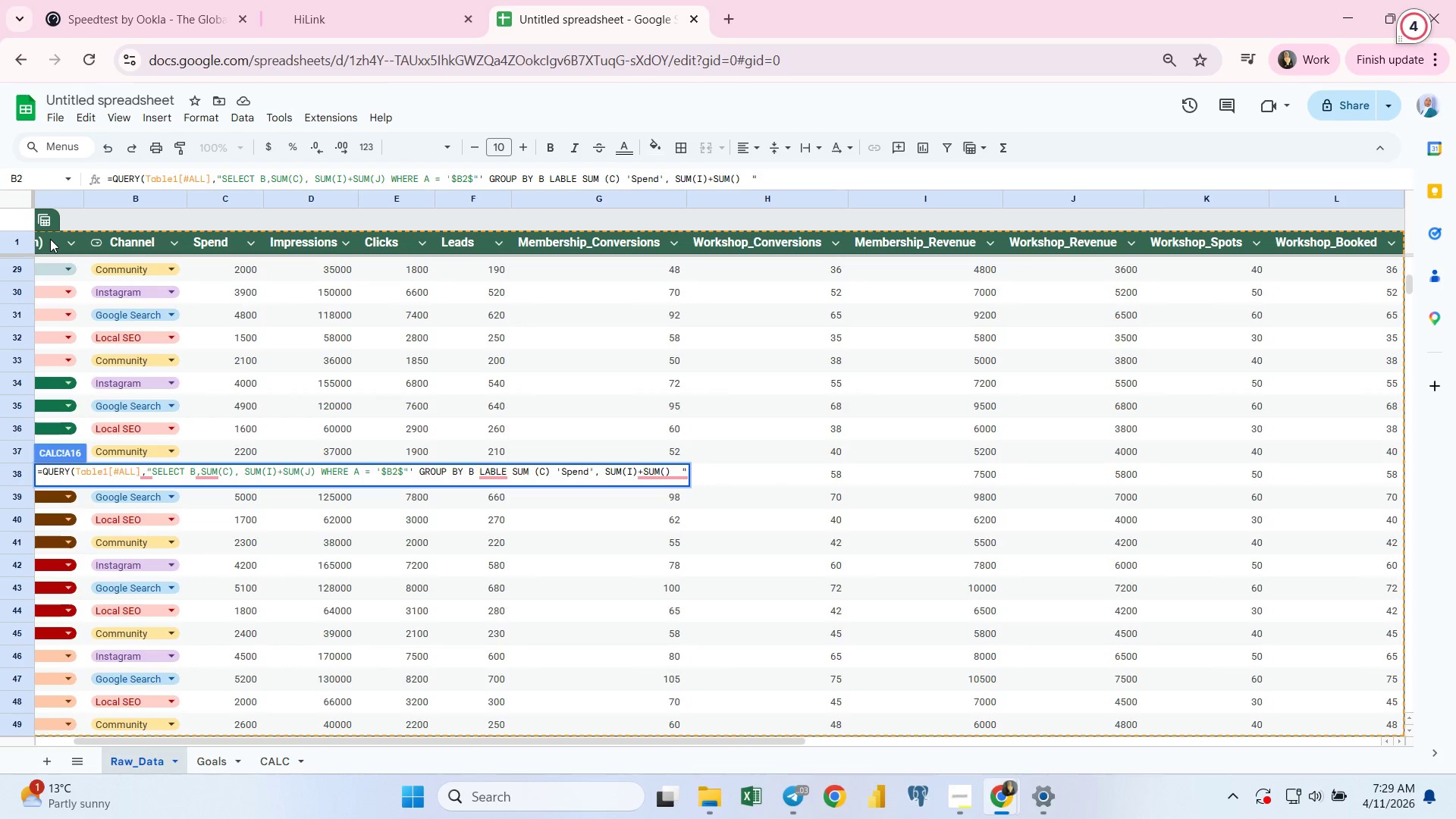 
key(J)
 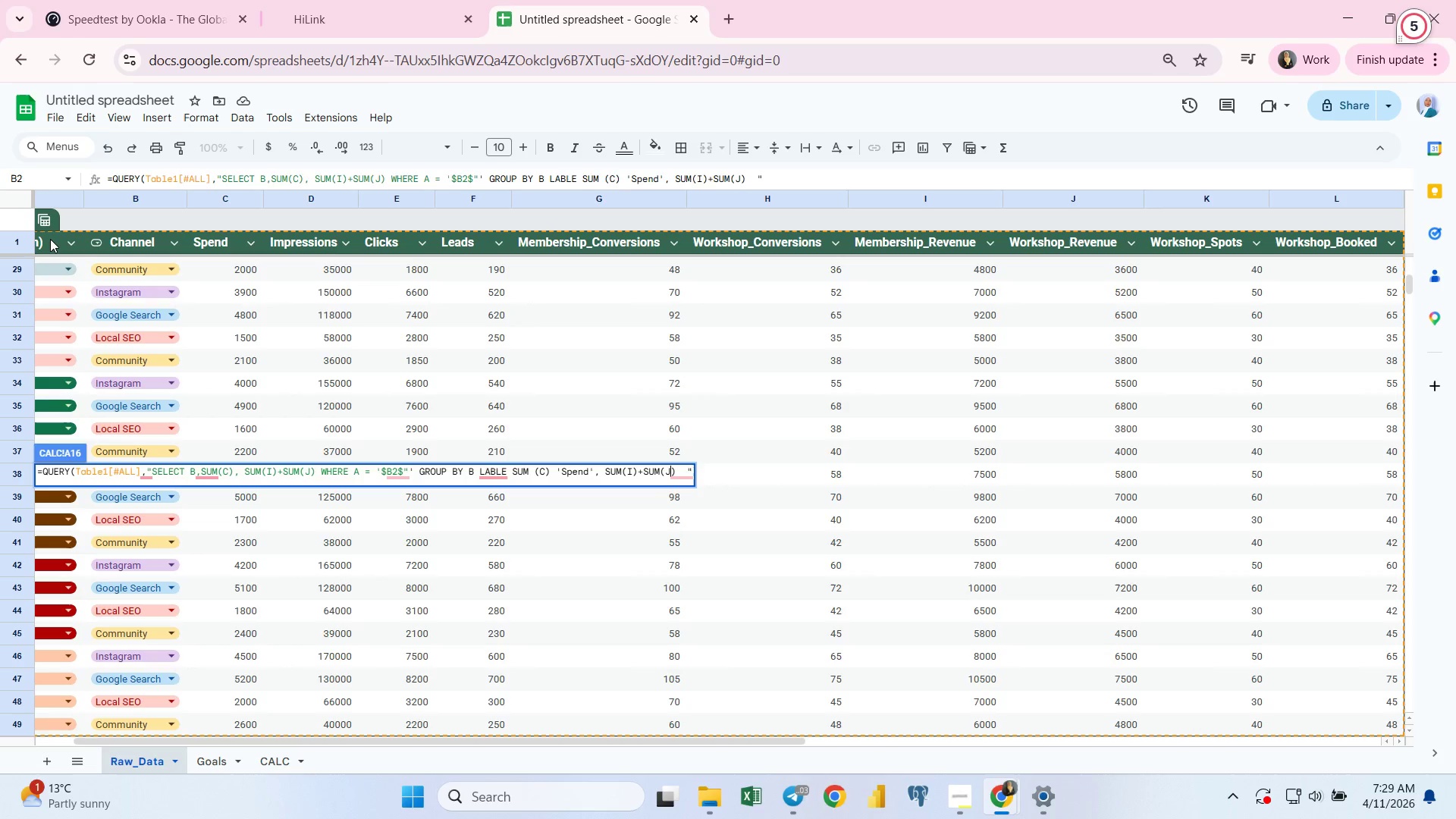 
key(ArrowRight)
 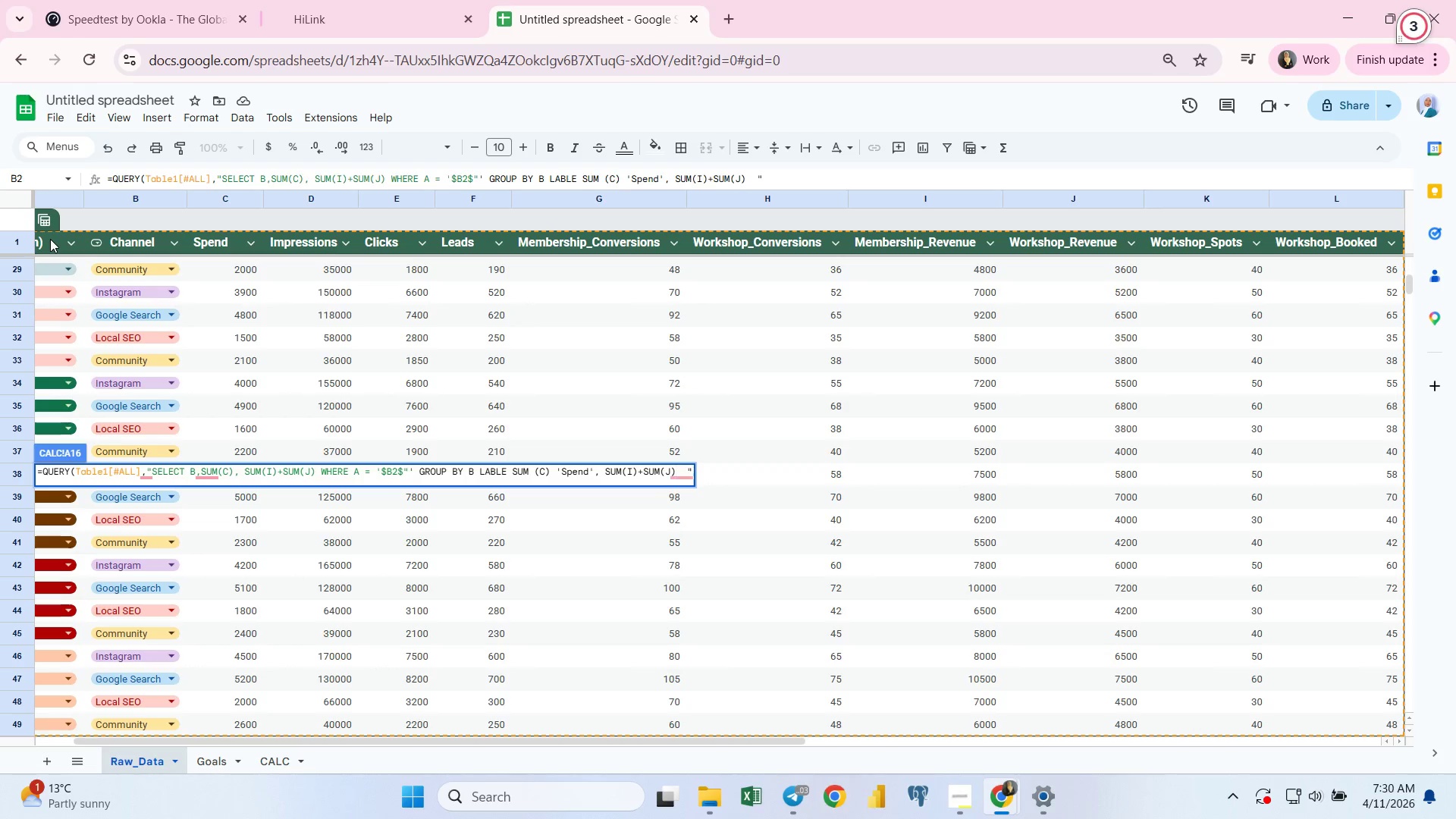 
type( 'RE)
key(Backspace)
type(evenue)
 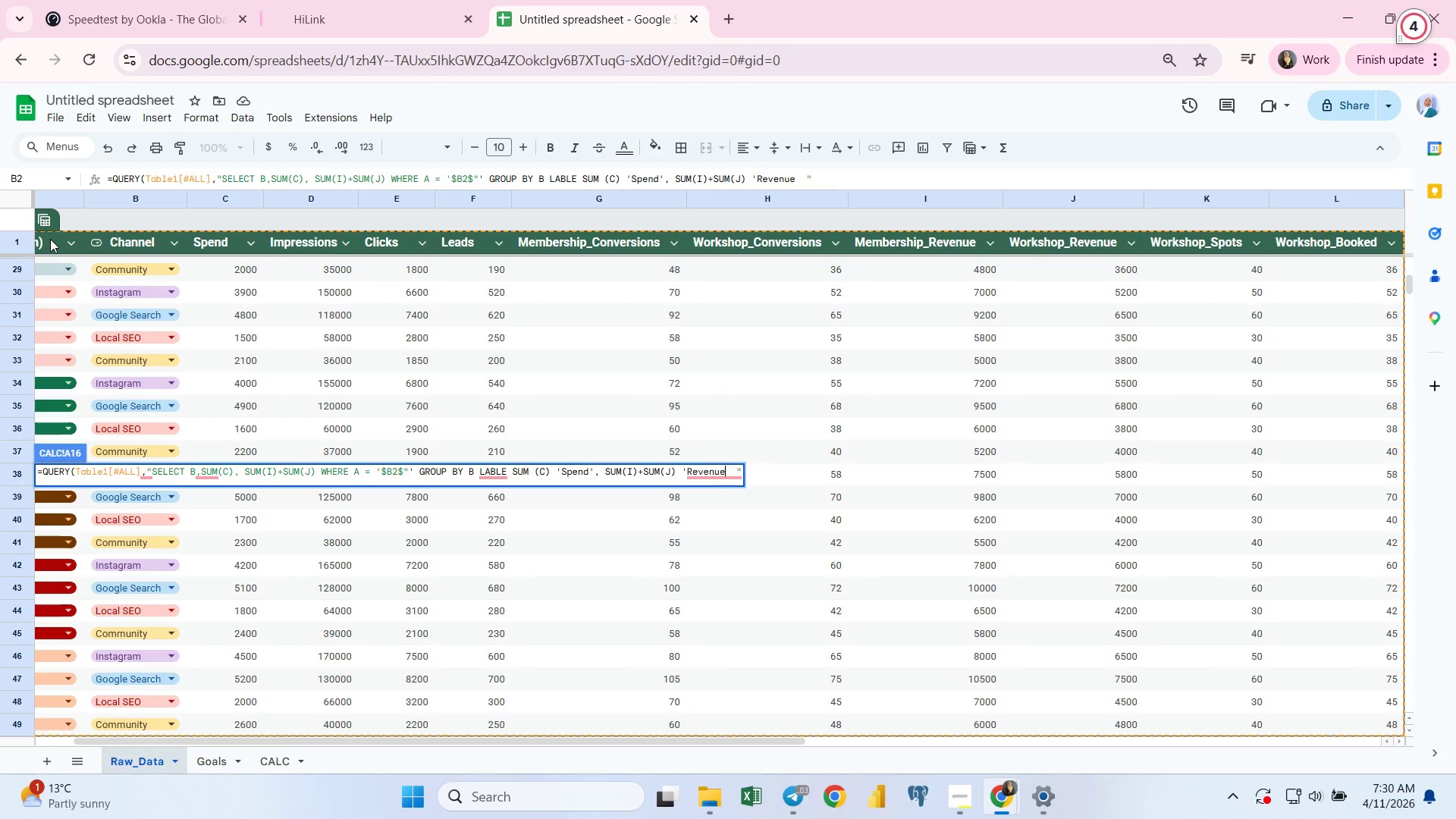 
key(Quote)
 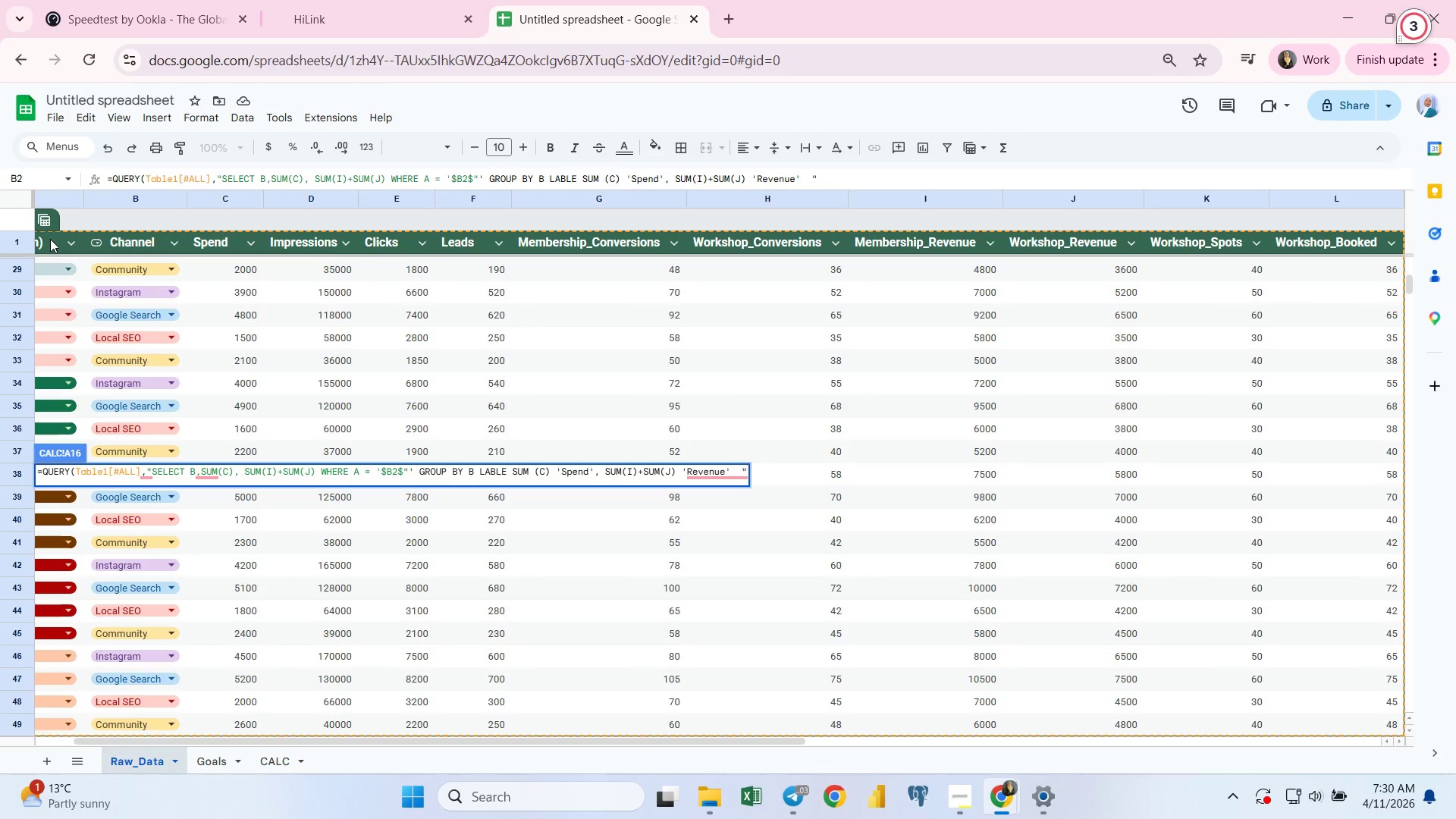 
key(Shift+Quote)
 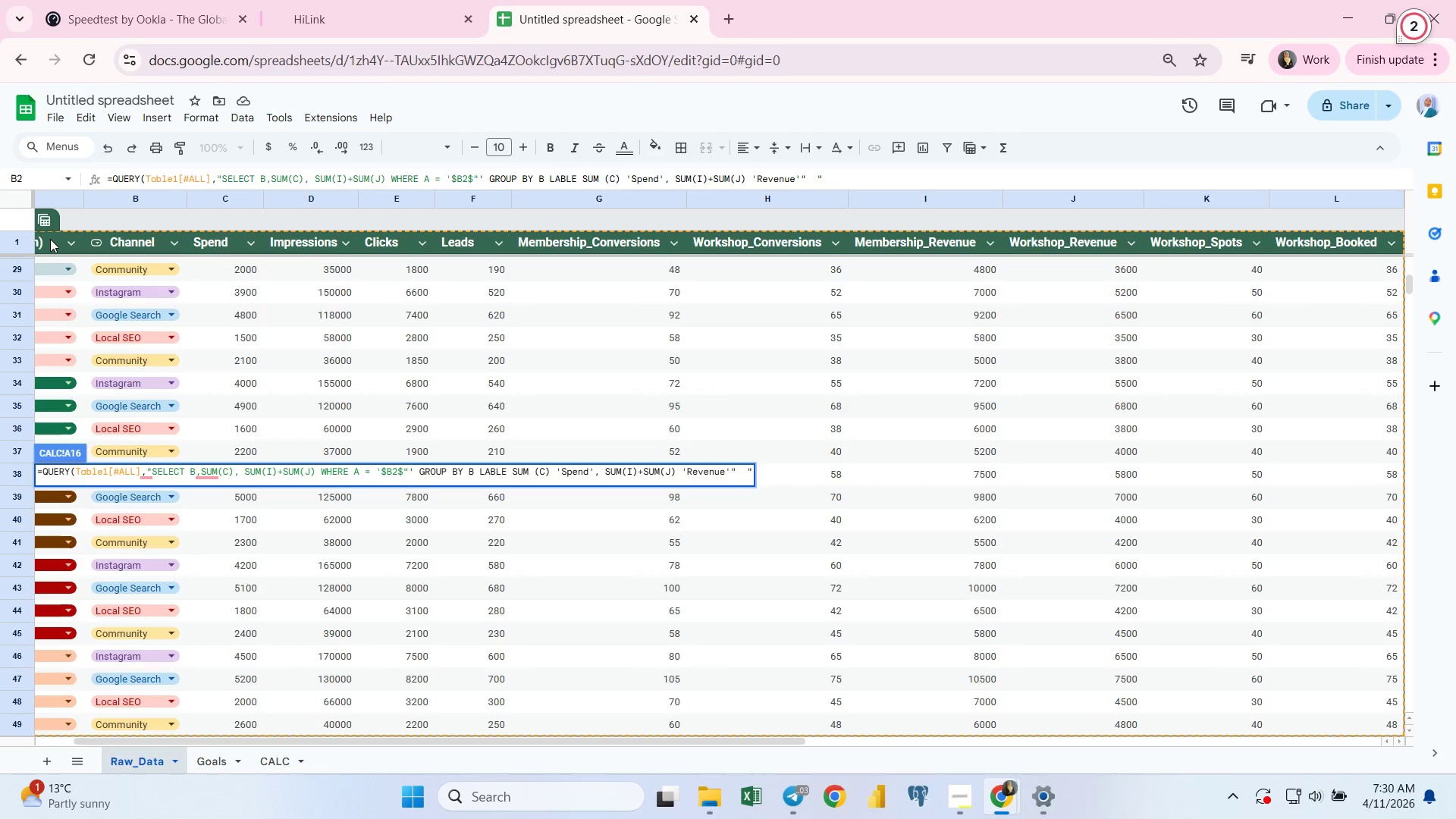 
key(ArrowRight)
 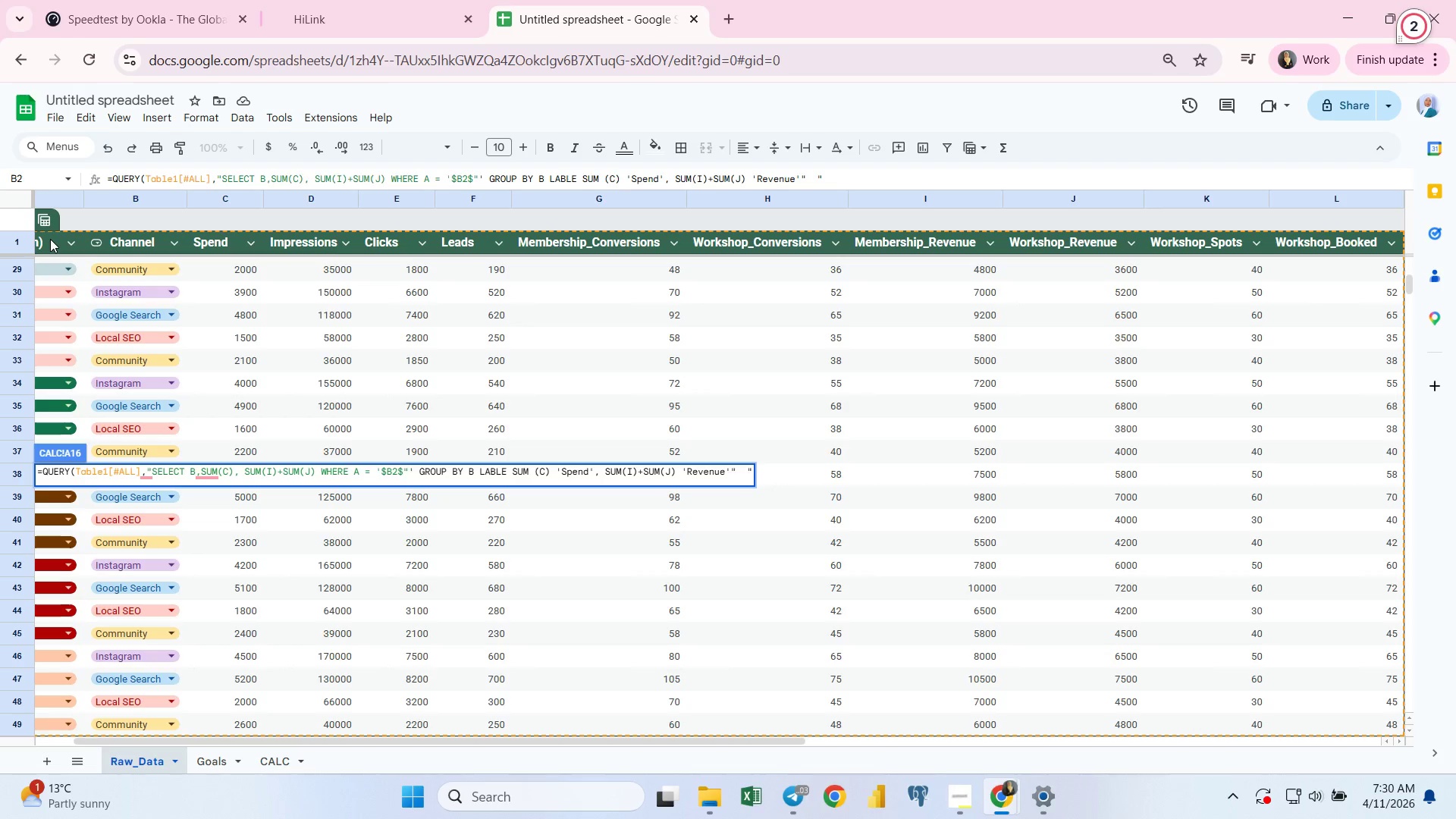 
key(ArrowLeft)
 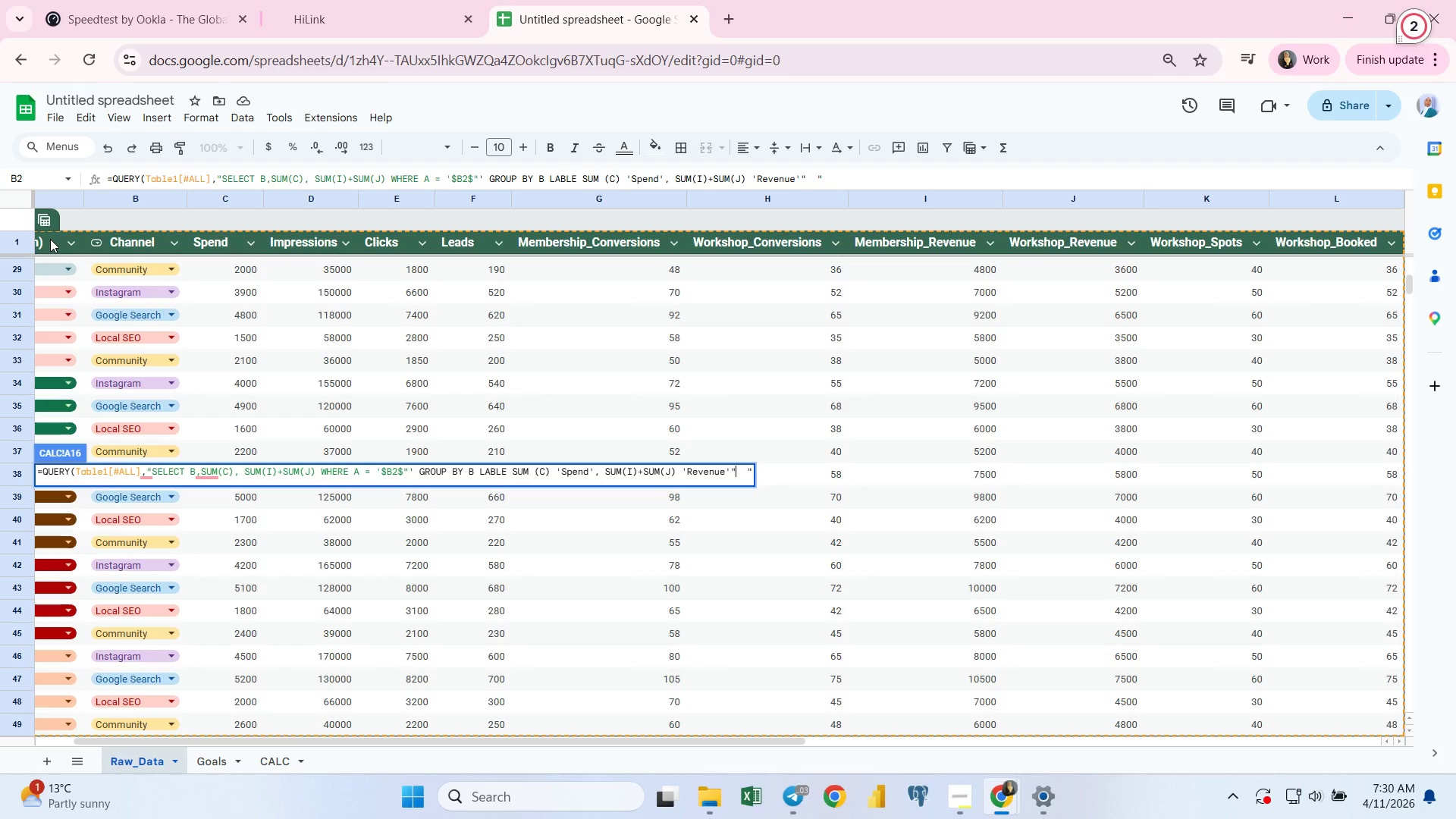 
key(ArrowRight)
 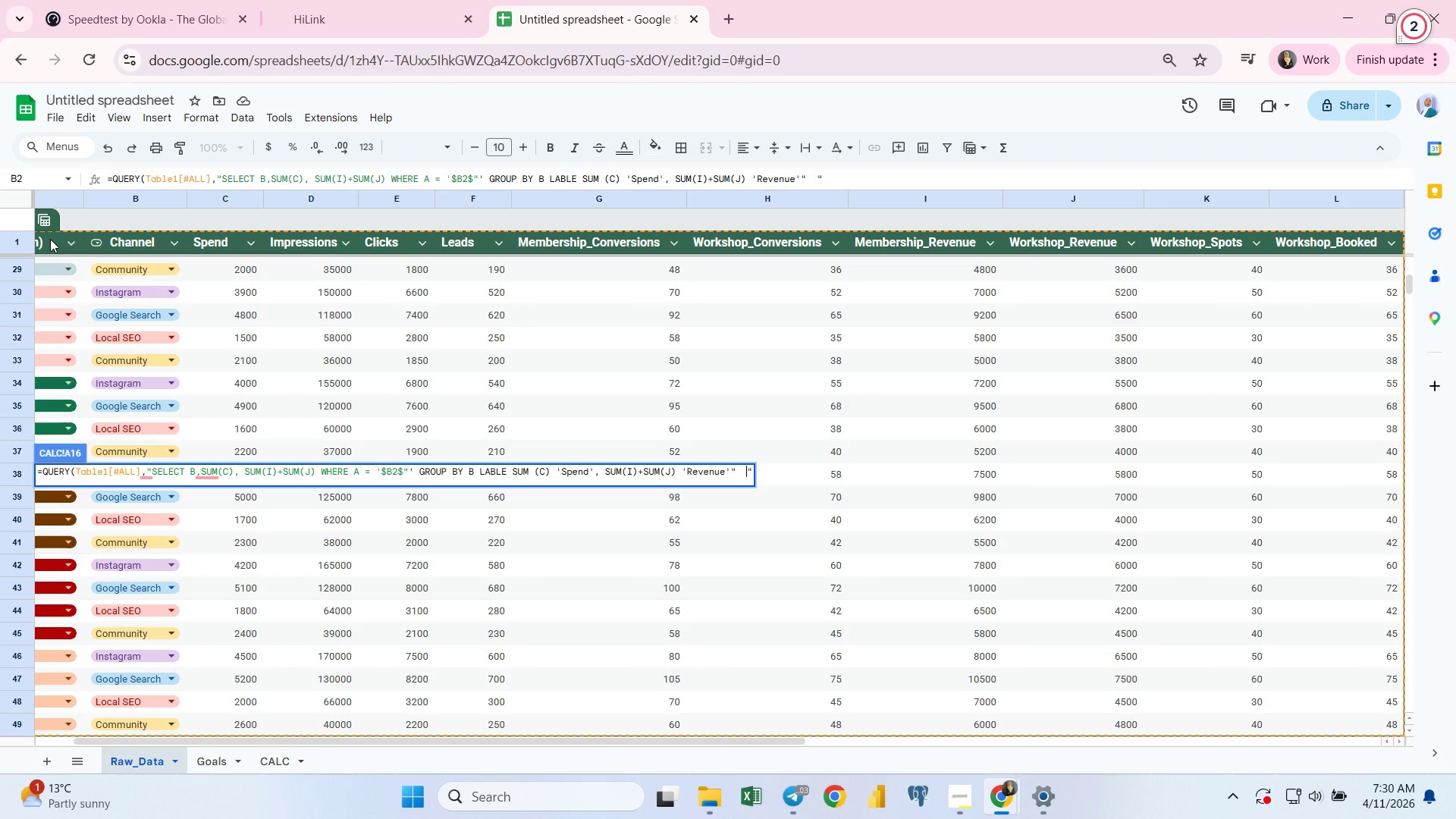 
key(ArrowRight)
 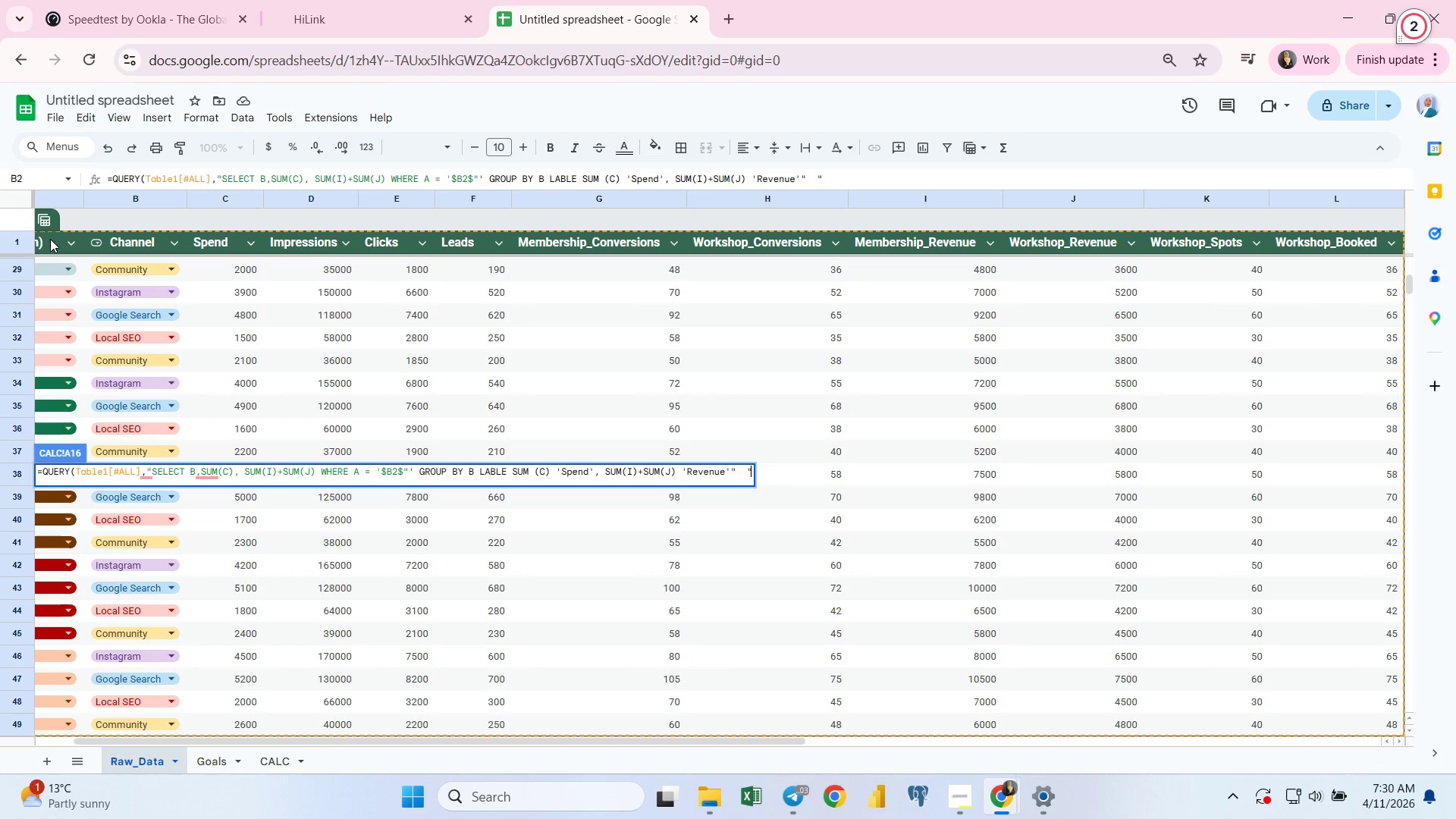 
key(ArrowRight)
 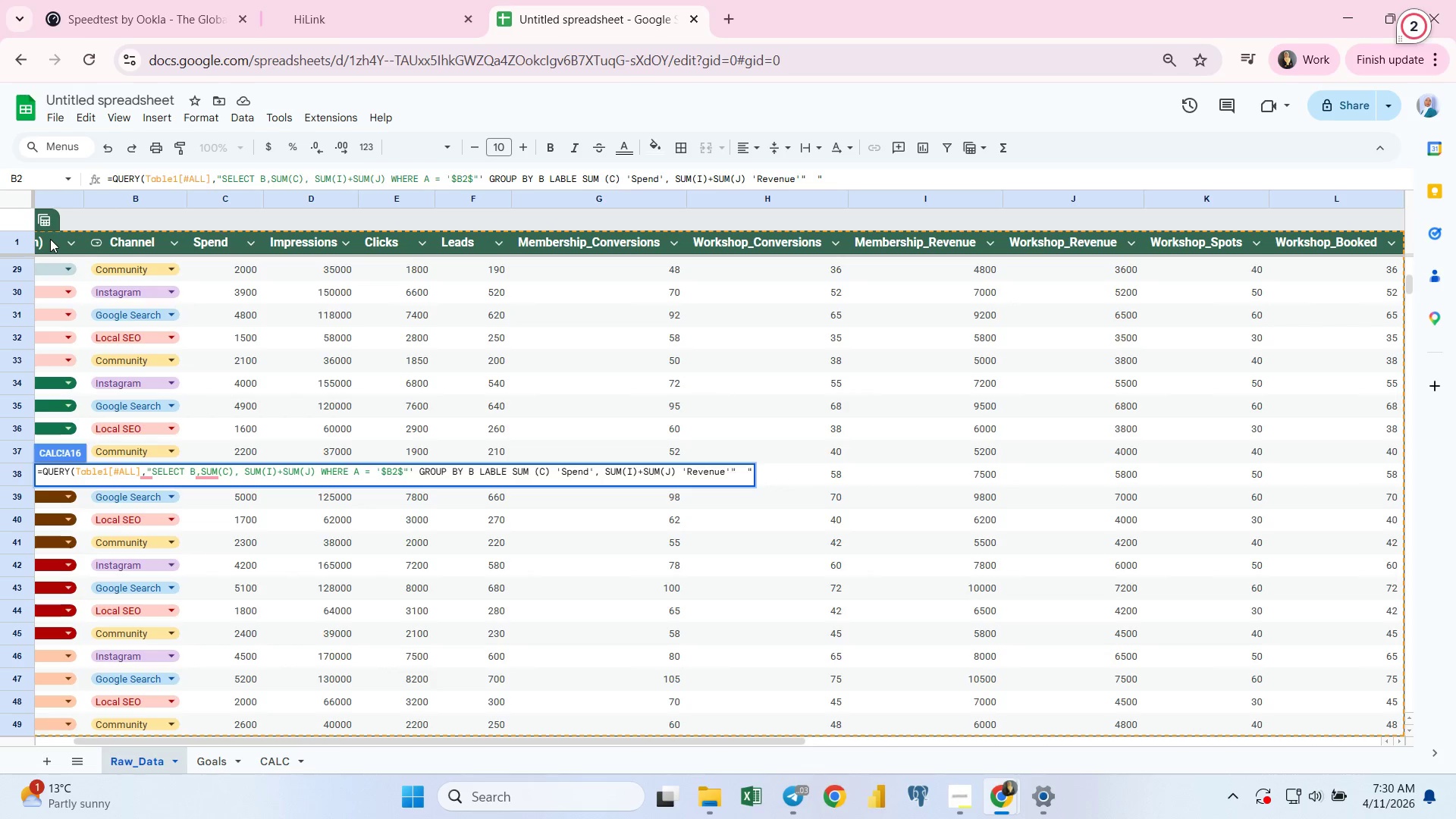 
key(Backspace)
key(Backspace)
key(Backspace)
type(, 0))
 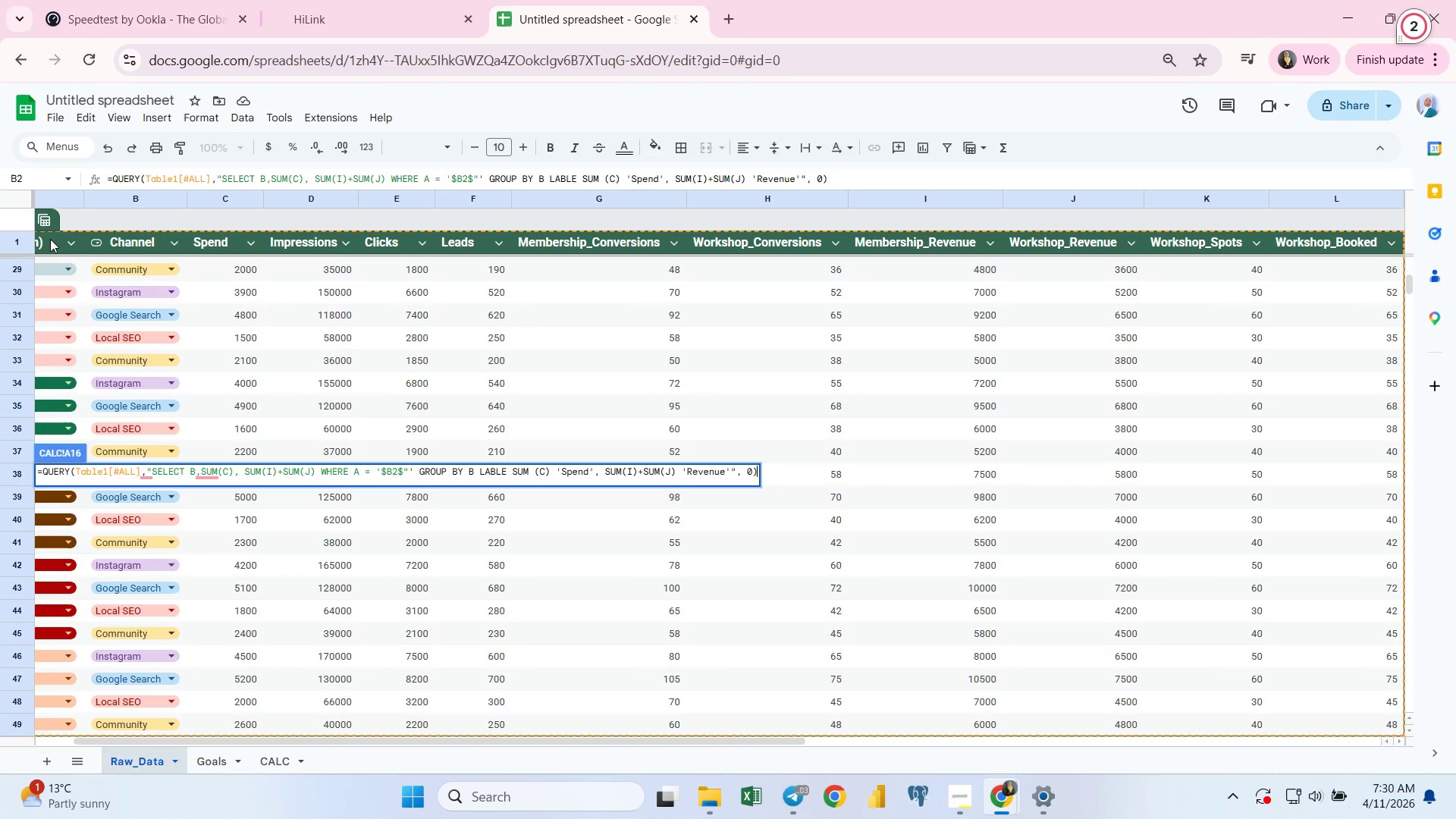 
wait(16.05)
 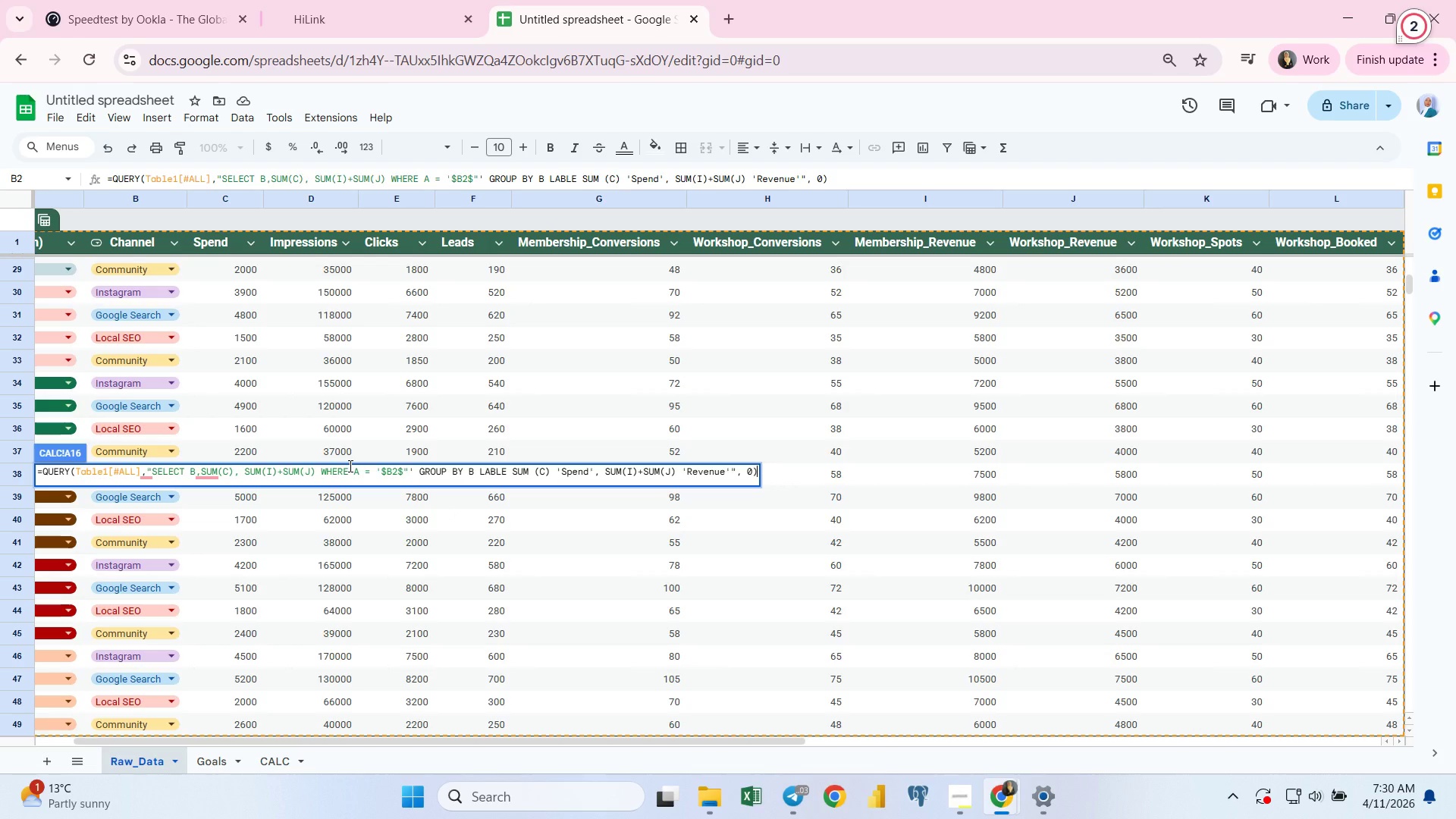 
left_click_drag(start_coordinate=[382, 469], to_coordinate=[462, 477])
 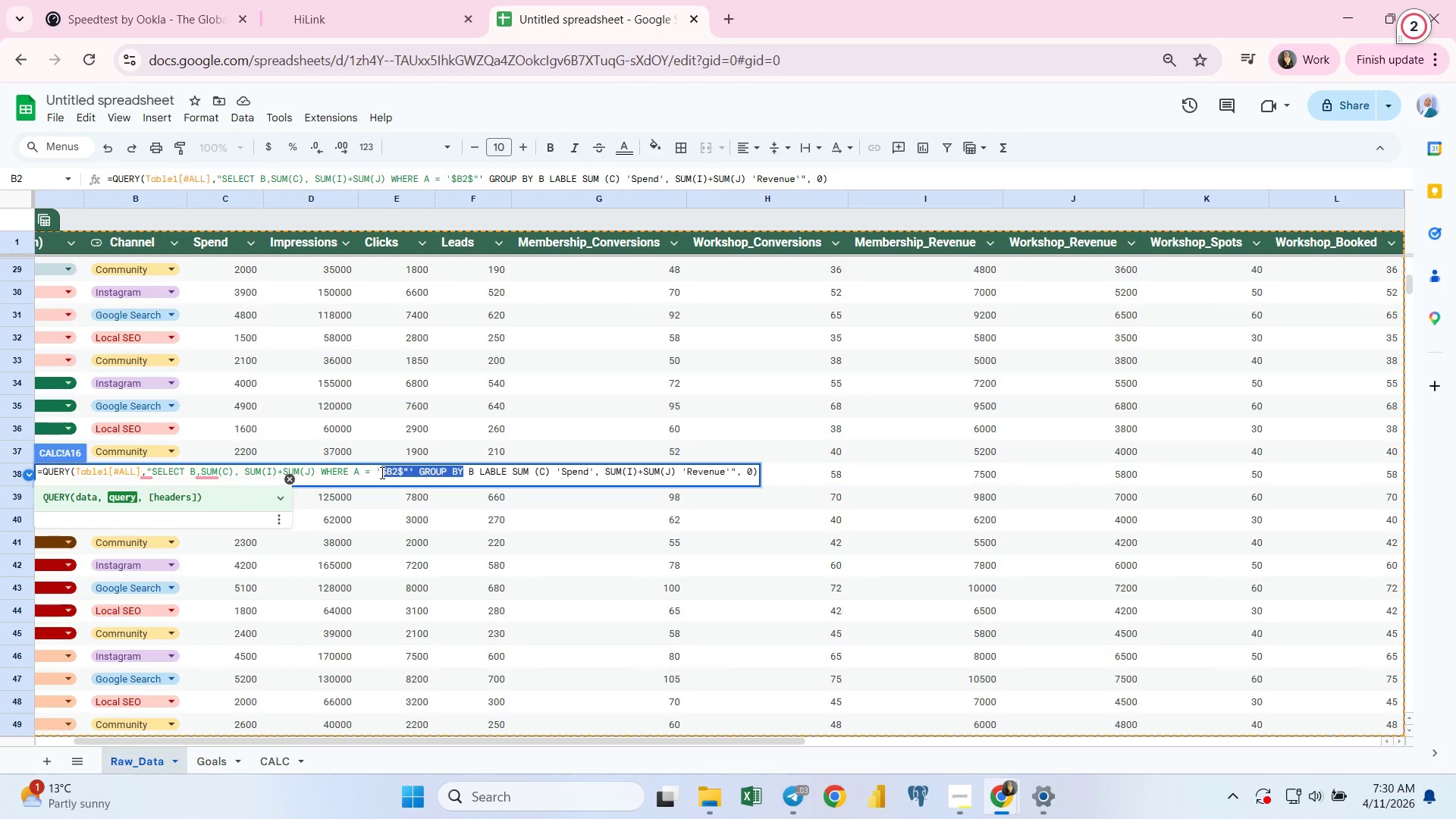 
left_click([381, 472])
 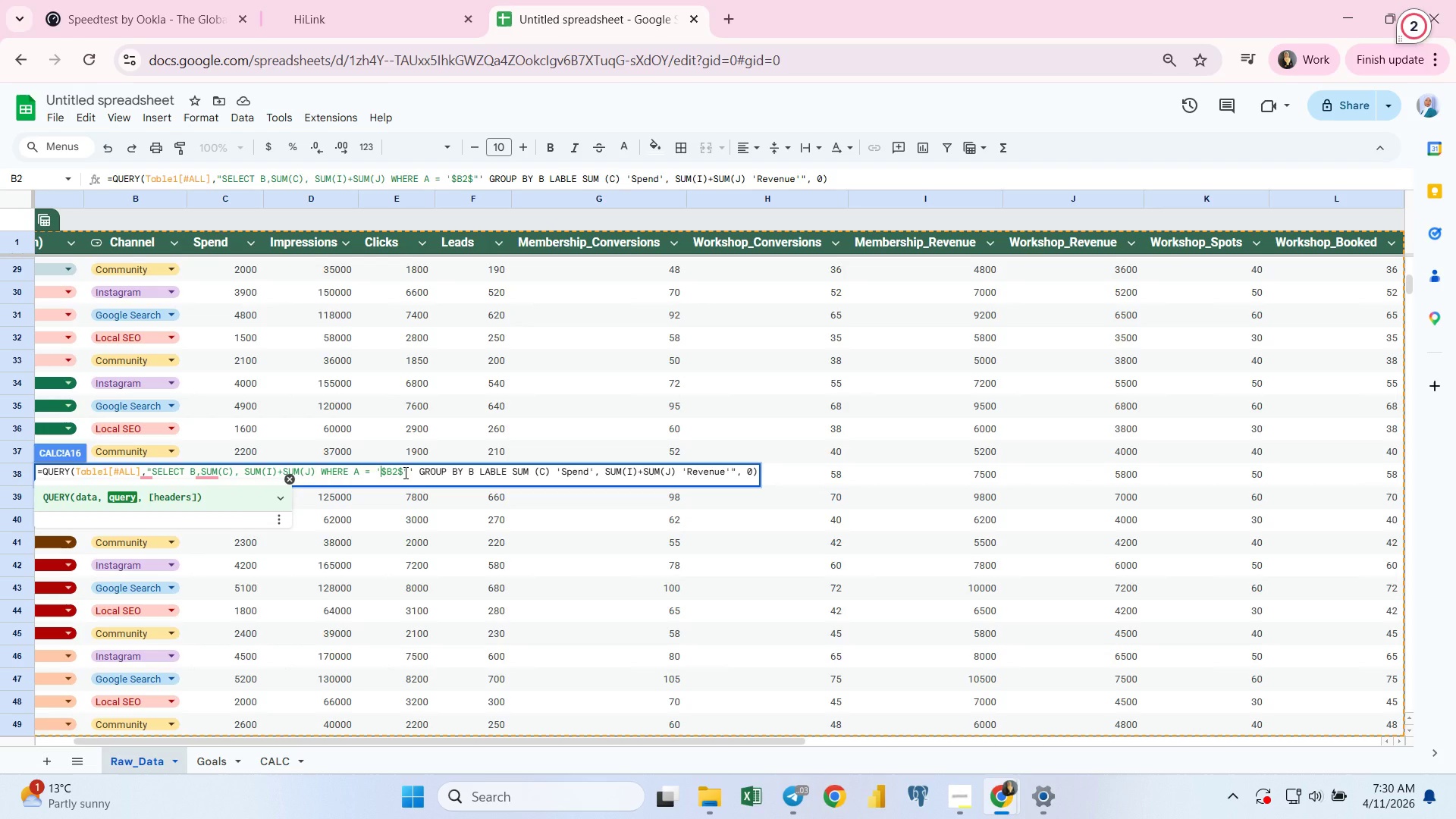 
key(Shift+ShiftRight)
 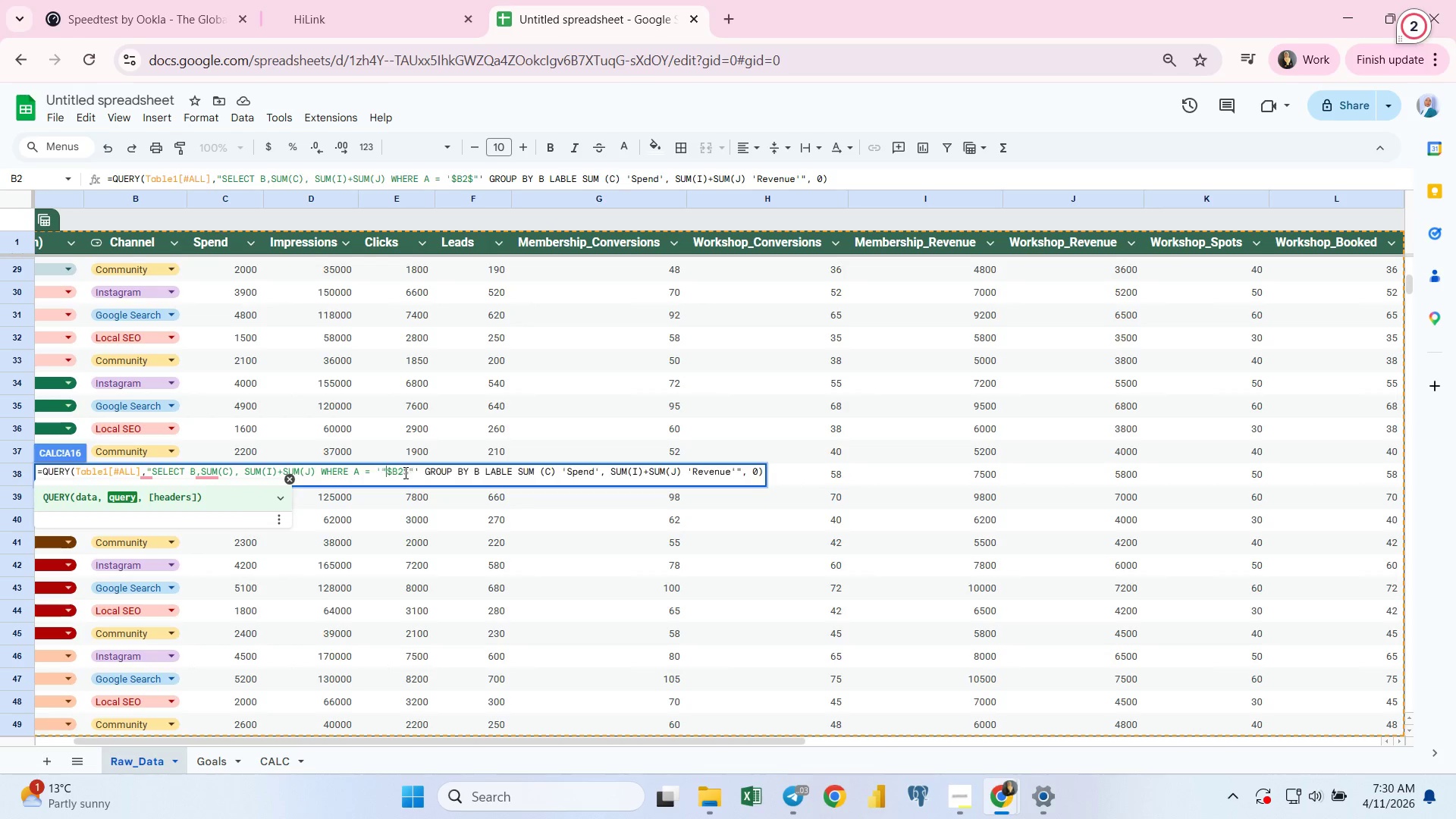 
key(Shift+Quote)
 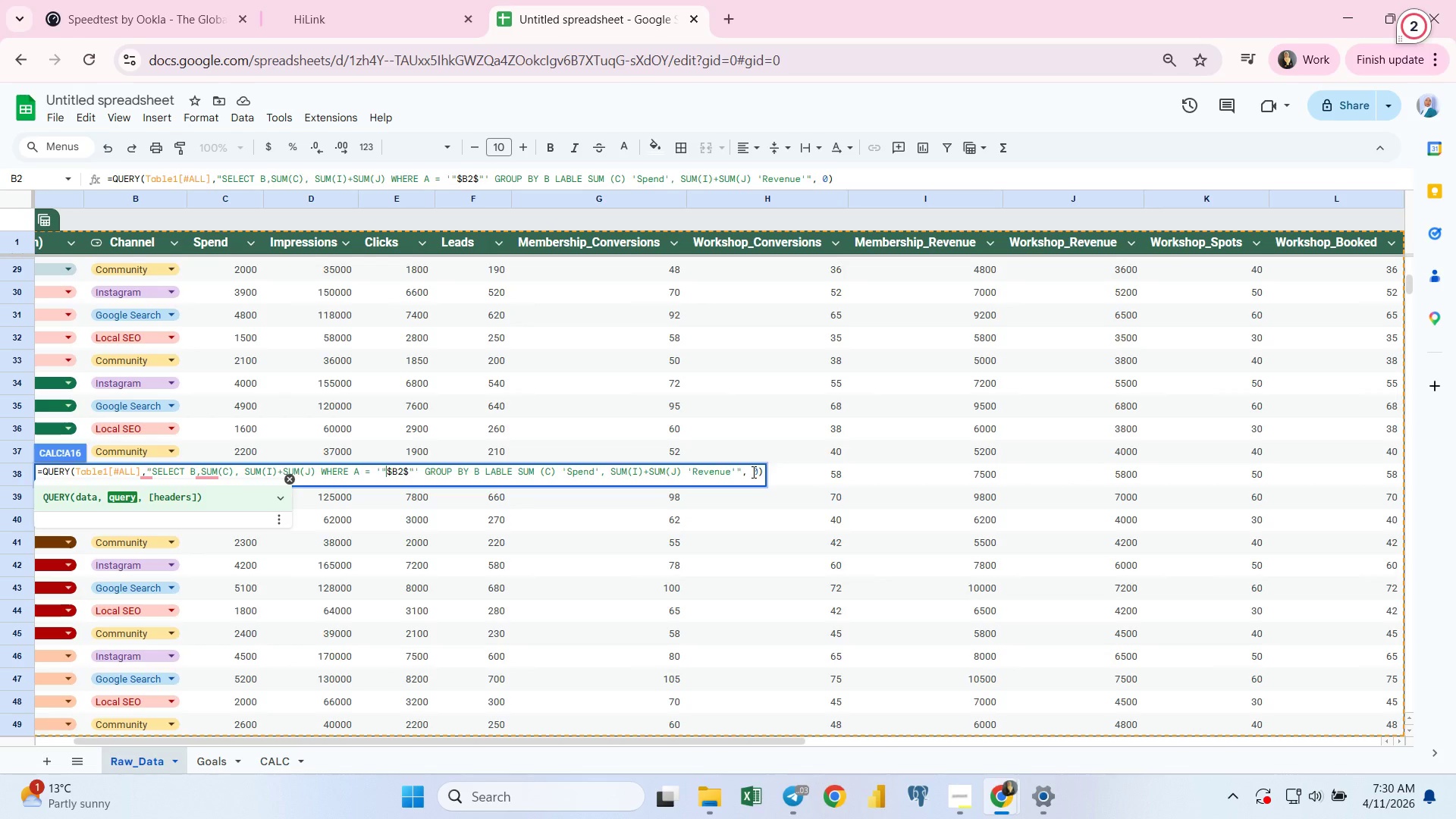 
wait(7.56)
 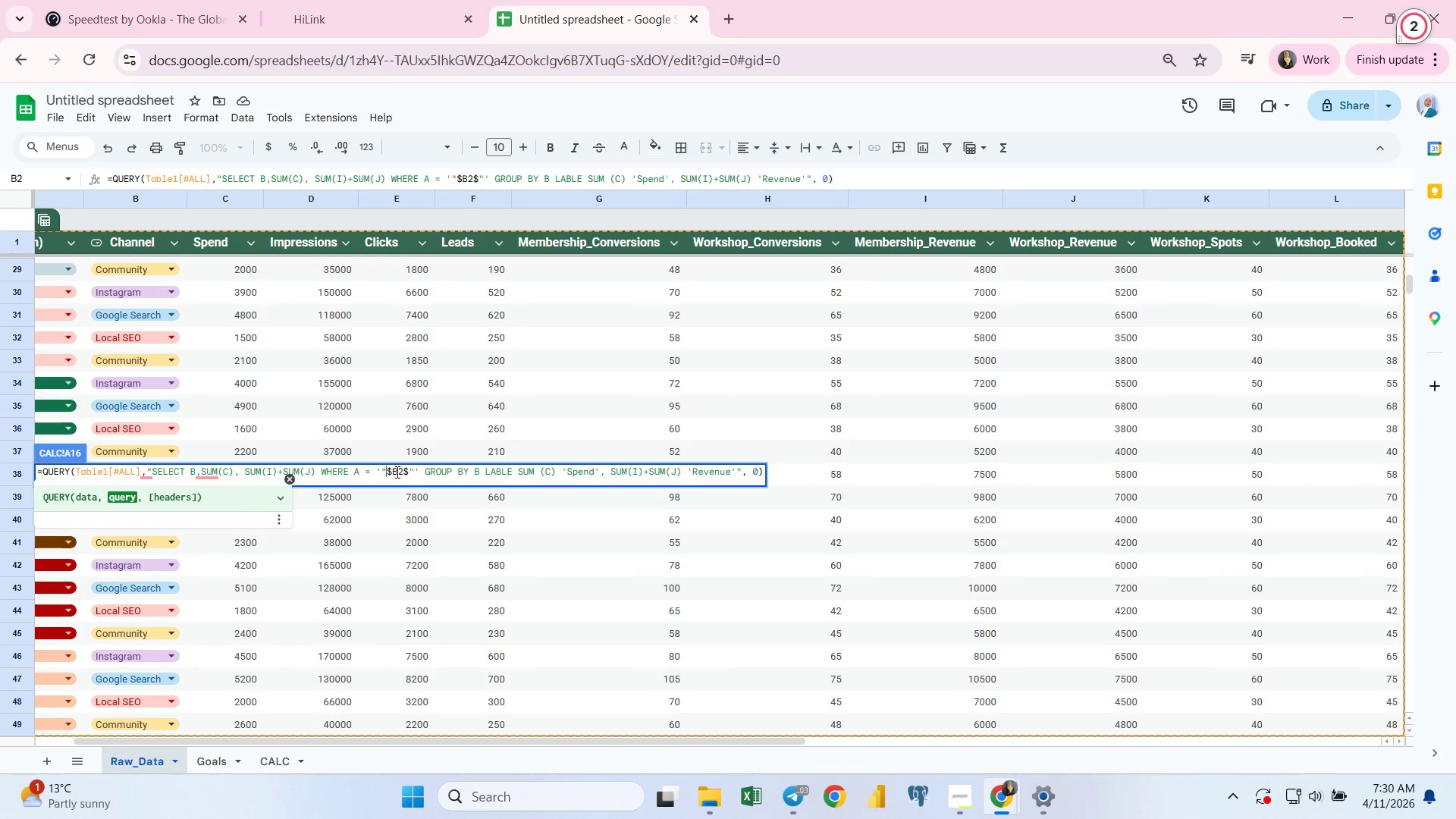 
left_click([723, 471])
 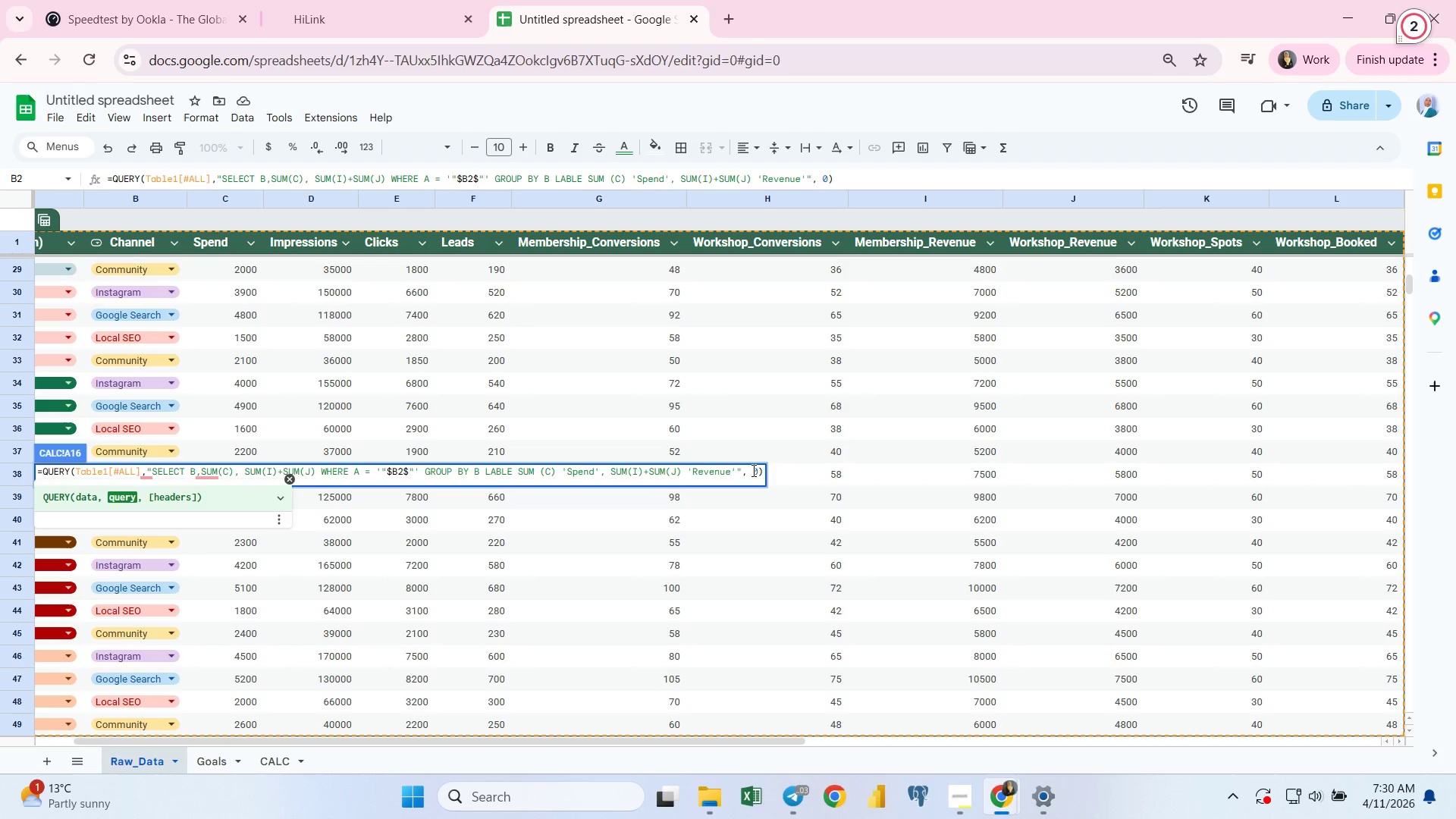 
left_click([755, 470])
 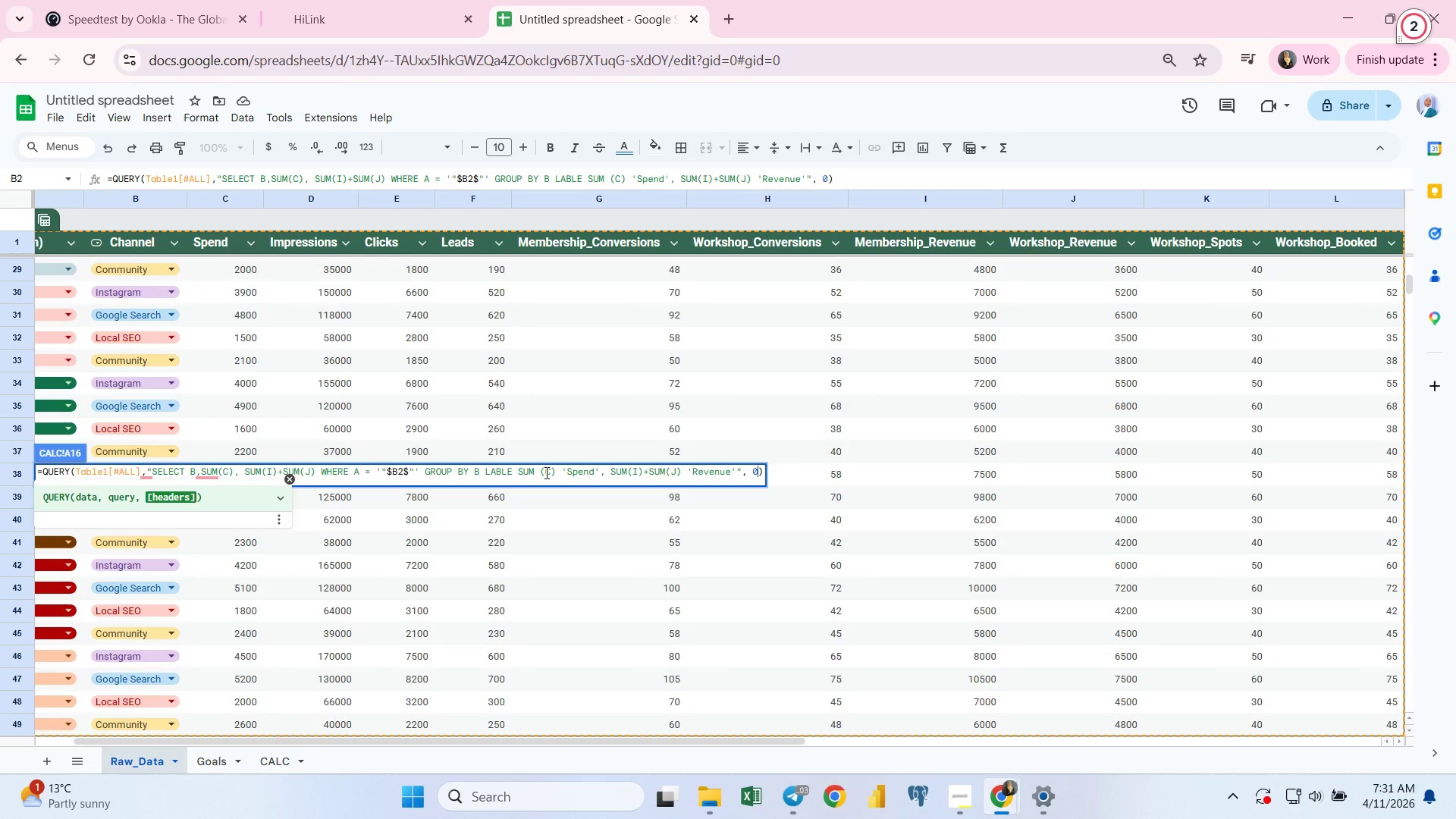 
left_click([534, 472])
 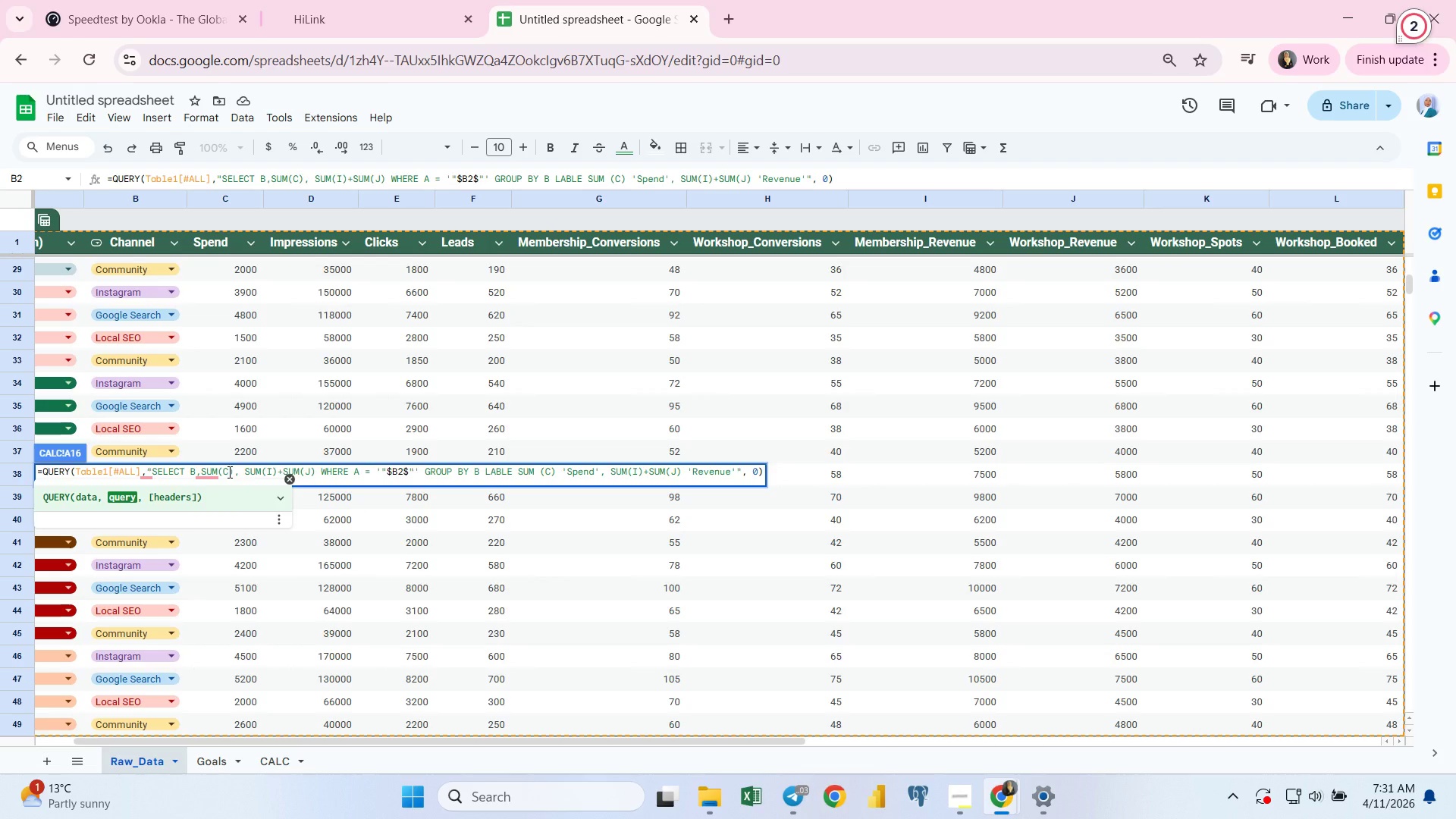 
wait(14.41)
 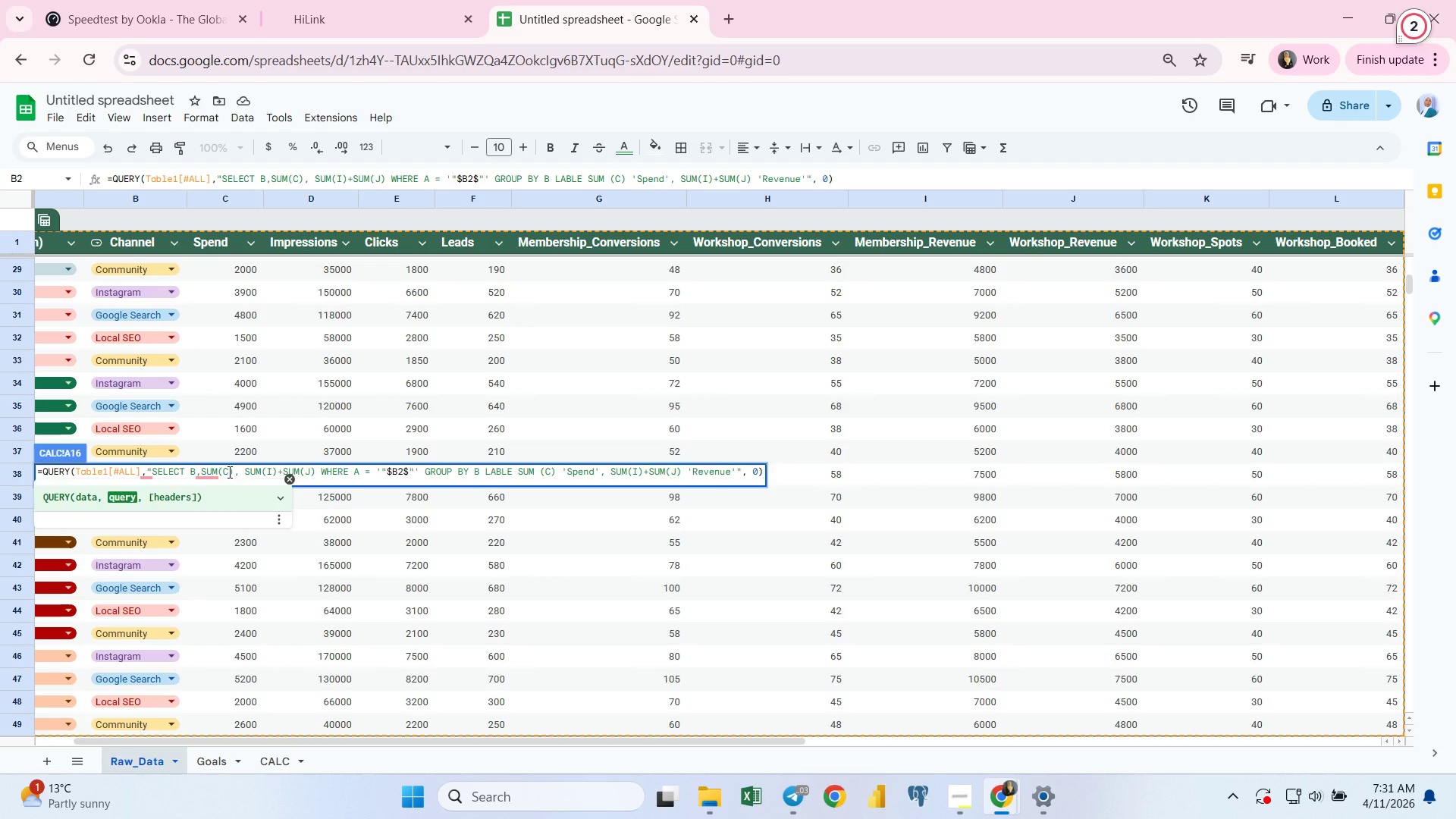 
key(Enter)
 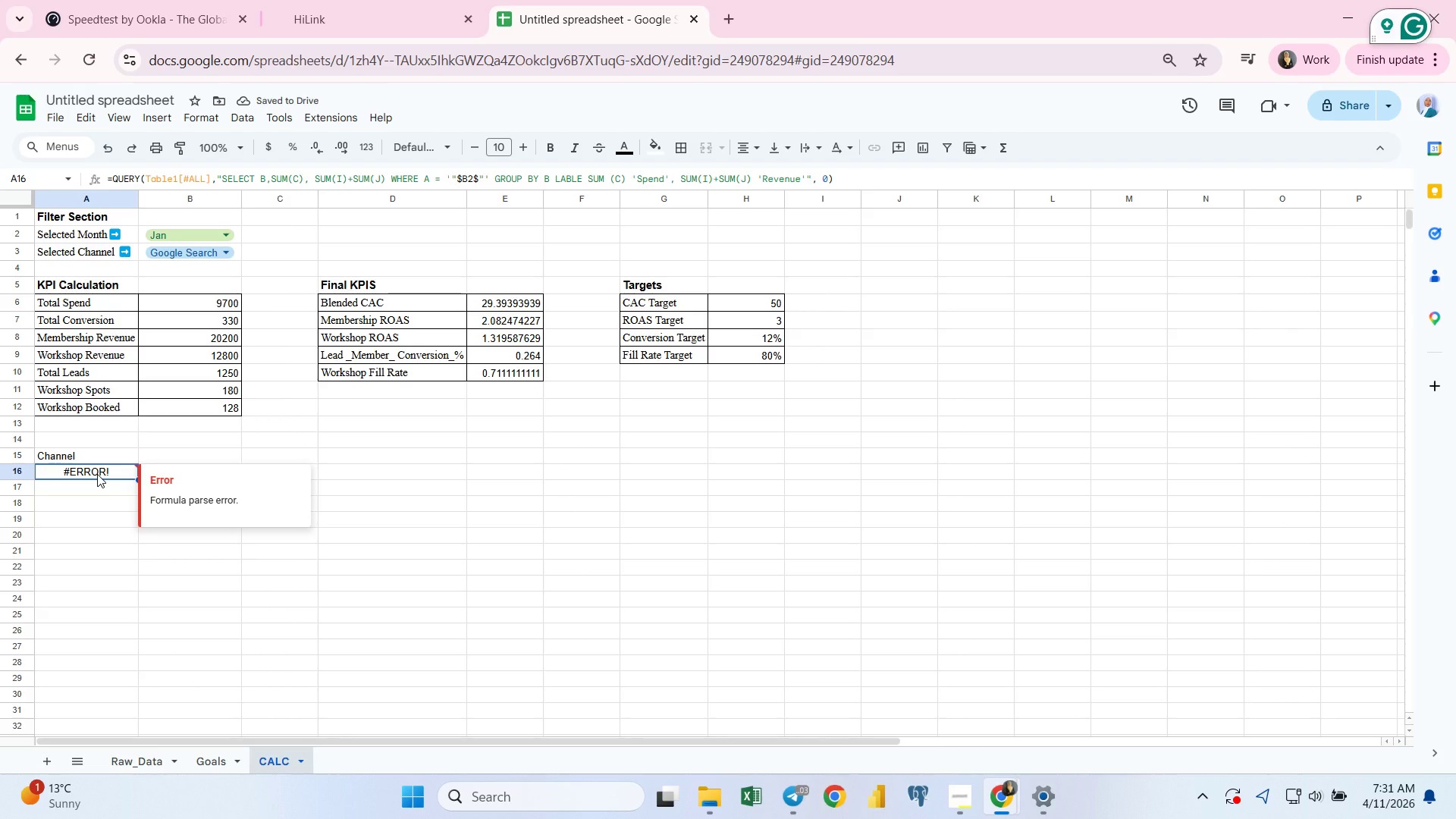 
double_click([97, 474])
 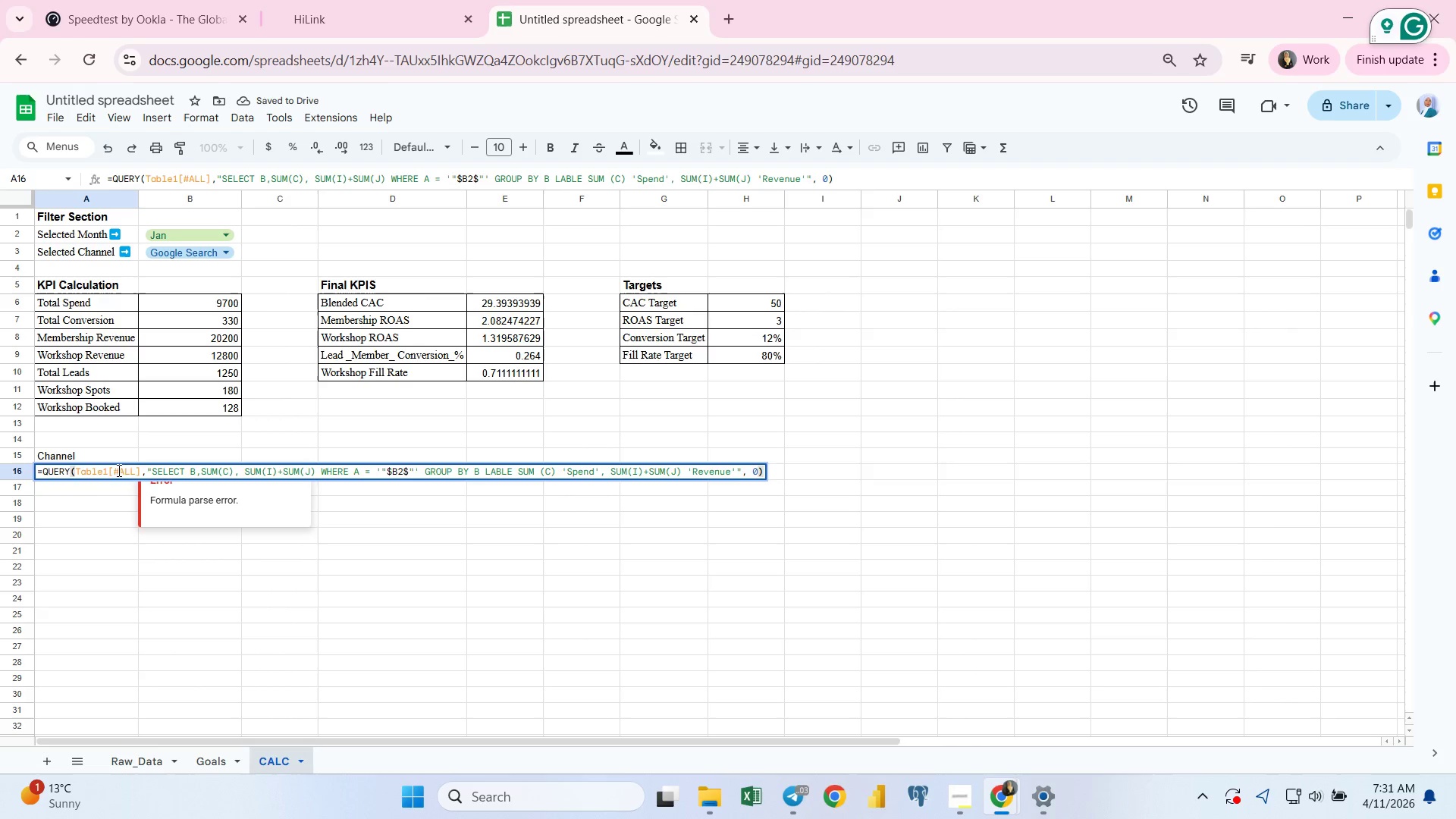 
left_click([118, 469])
 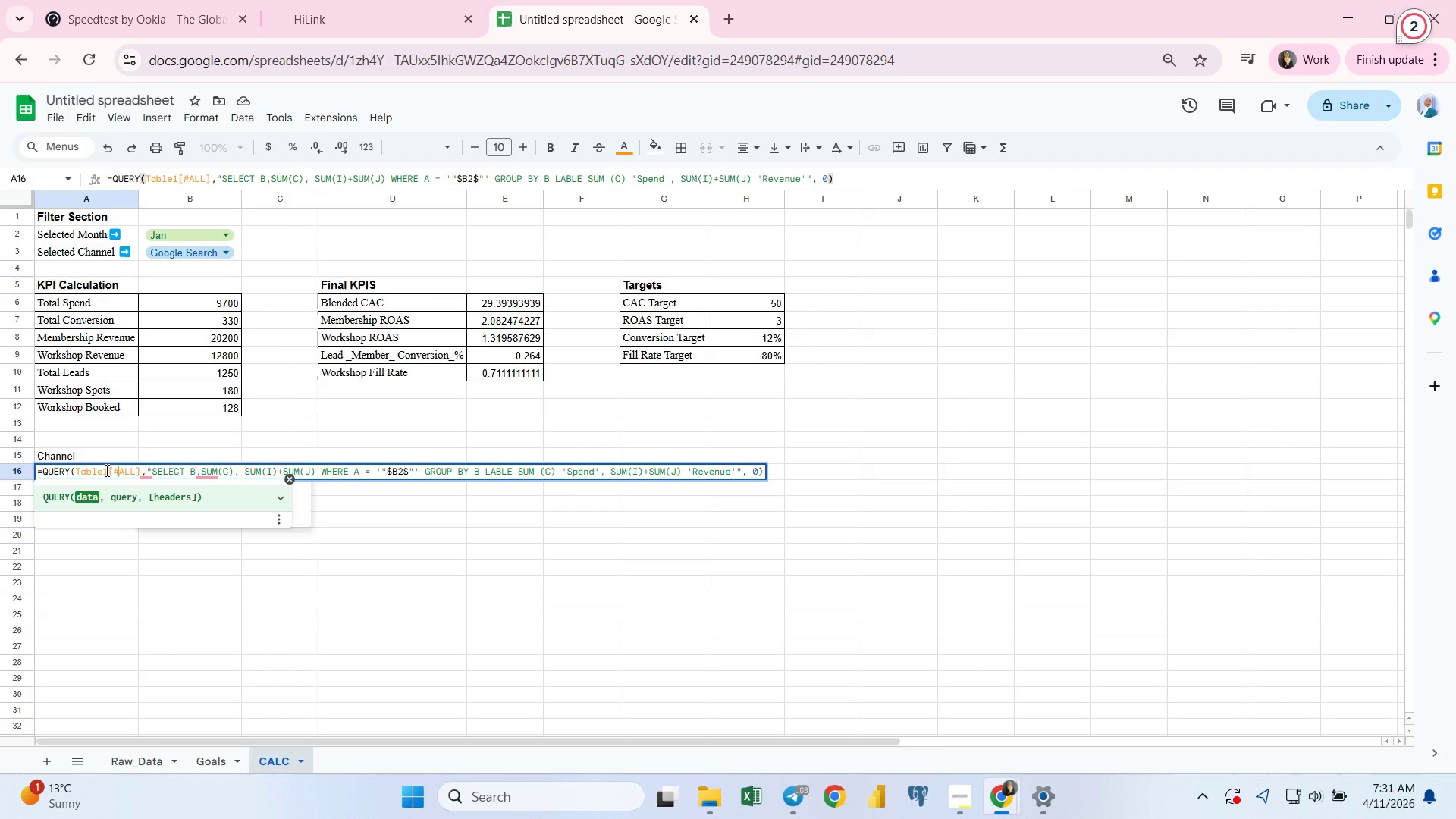 
wait(7.39)
 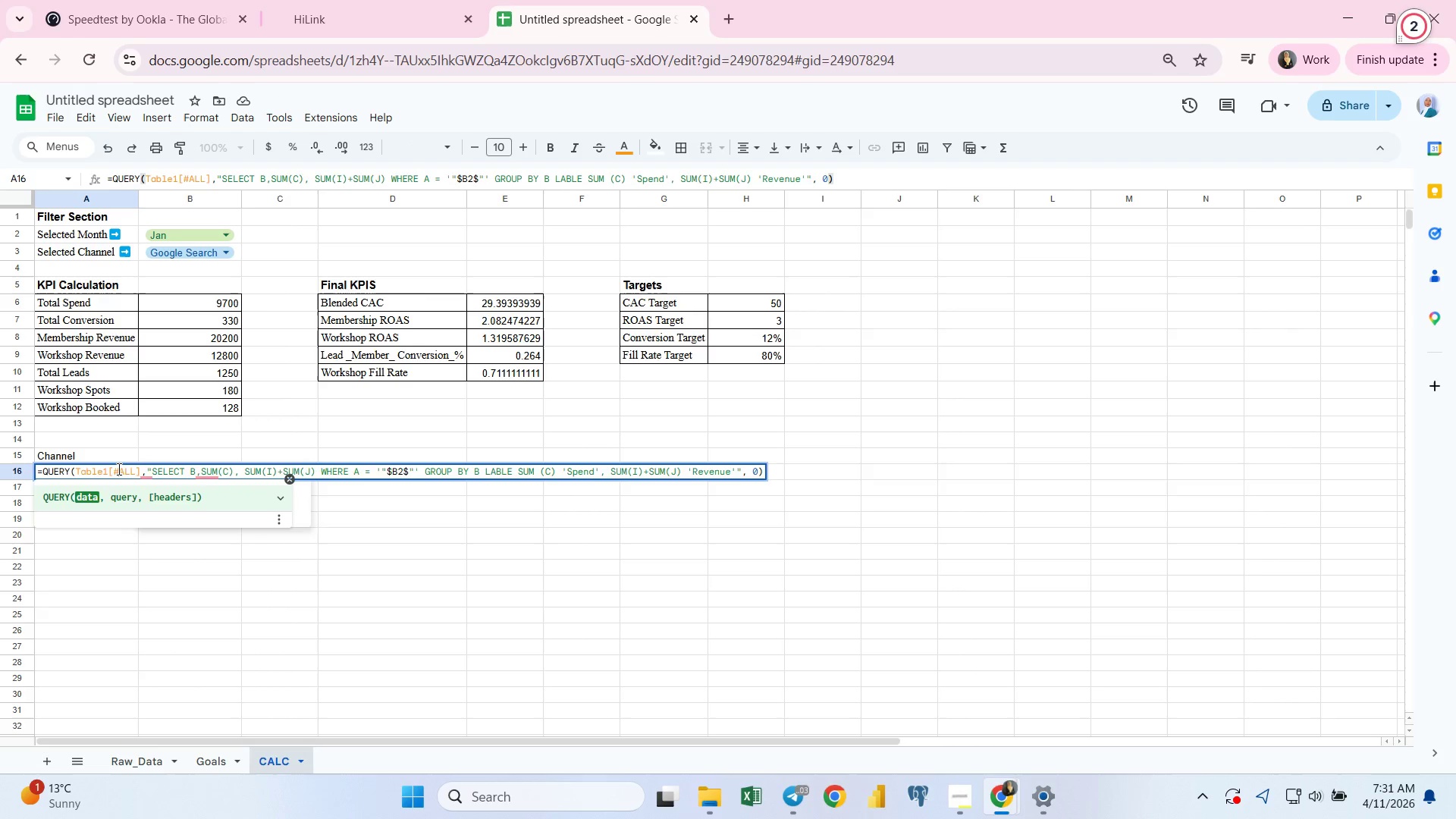 
left_click([143, 466])
 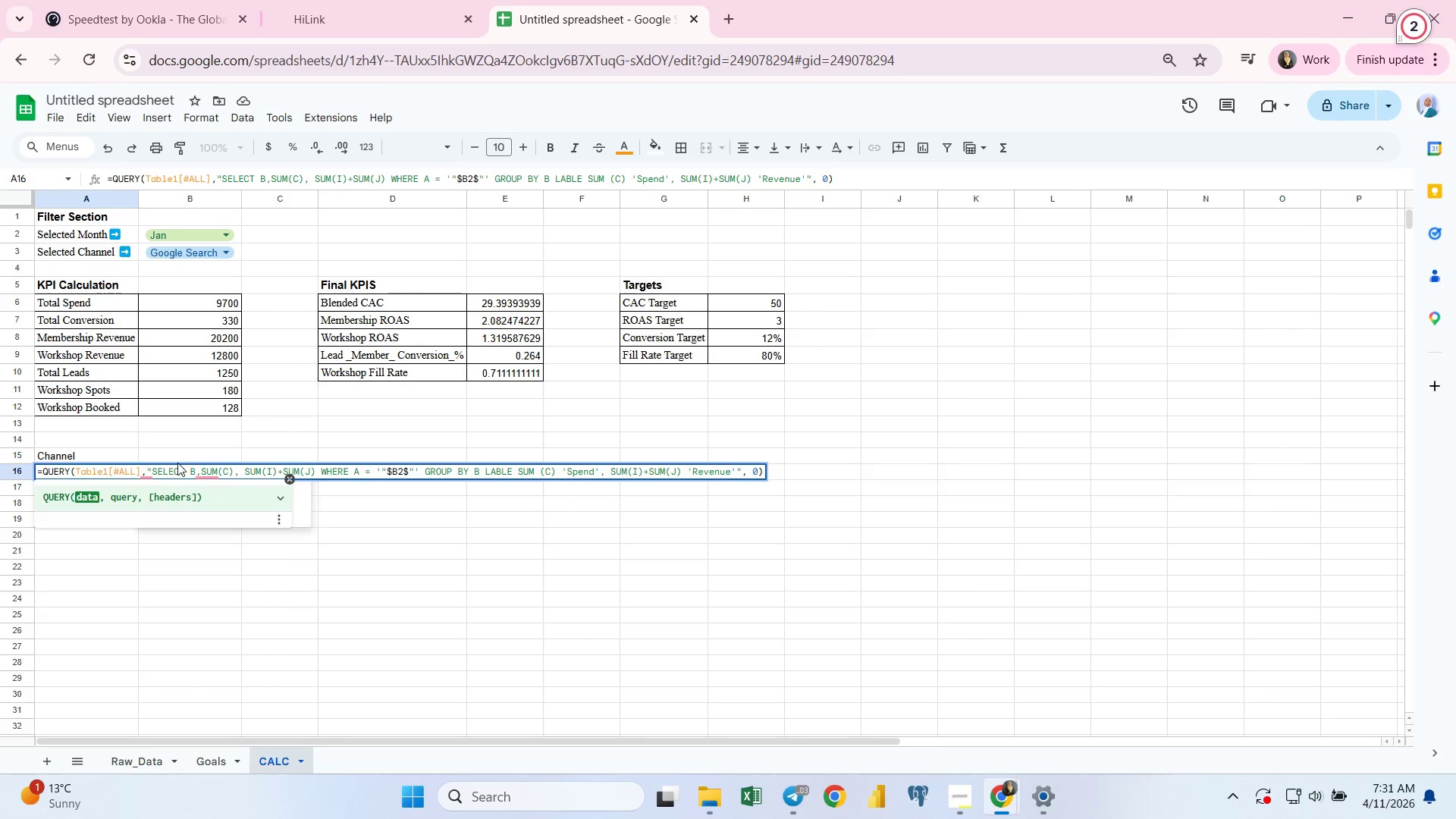 
key(Backspace)
 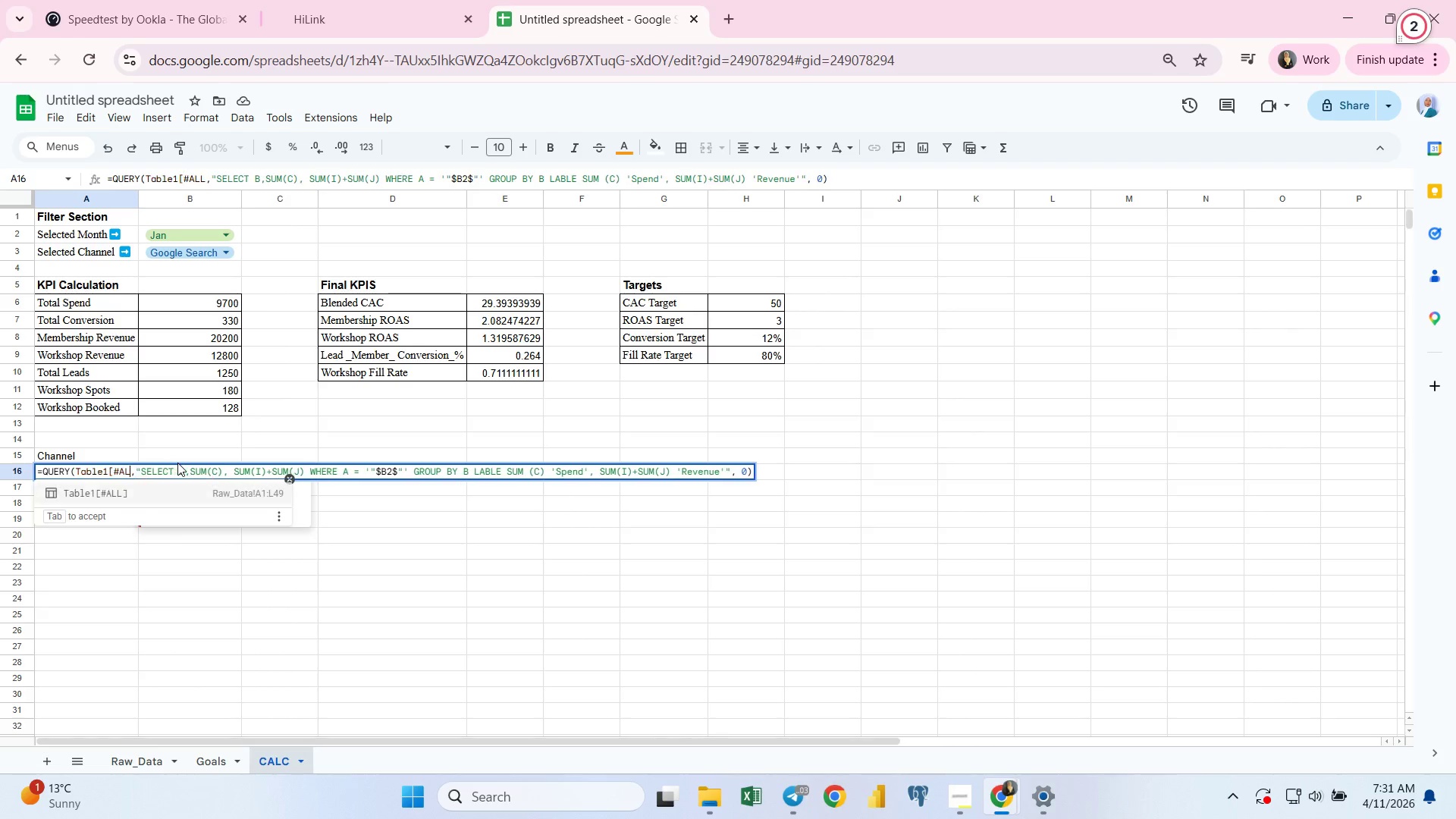 
key(Backspace)
 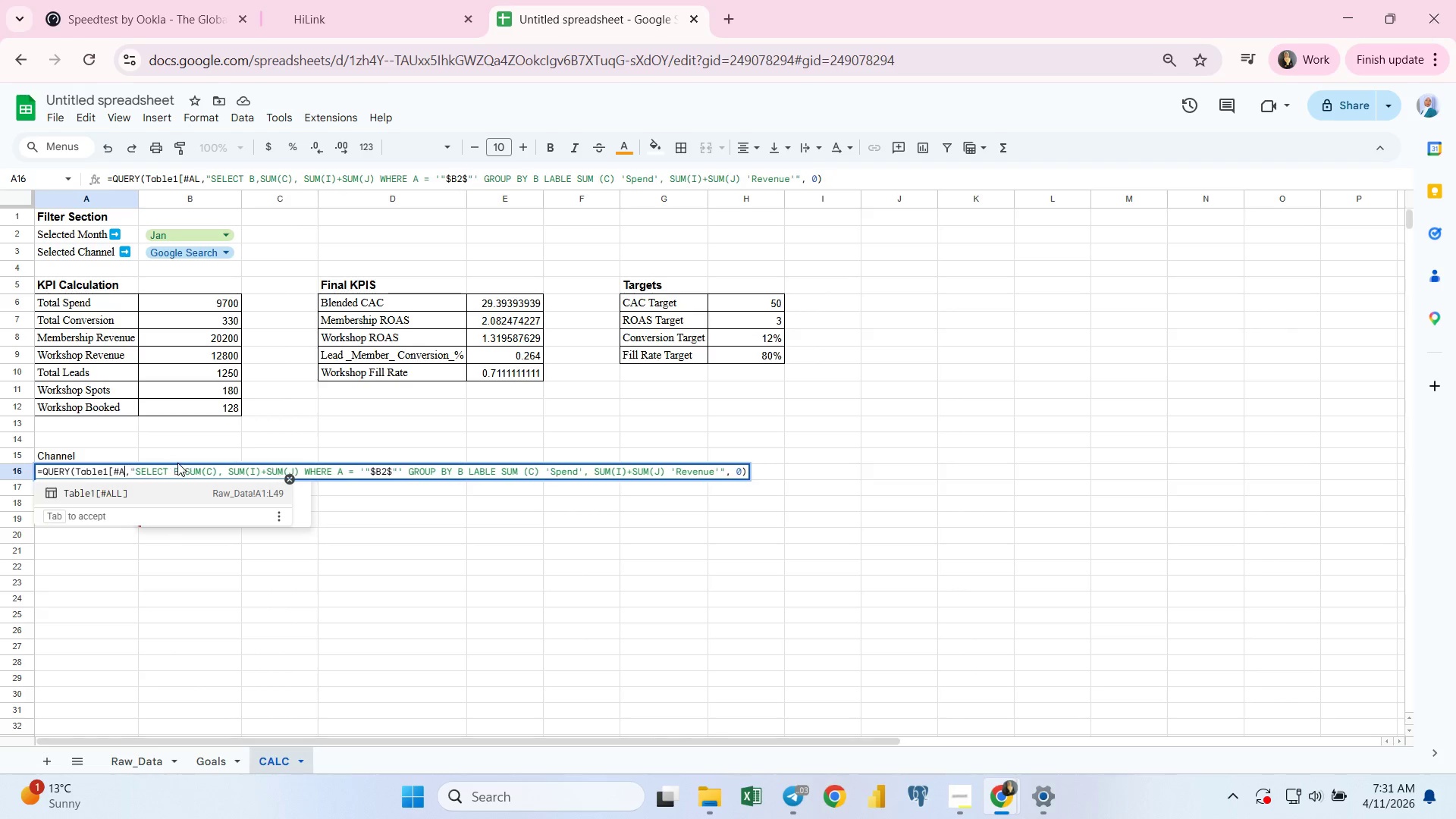 
key(Backspace)
 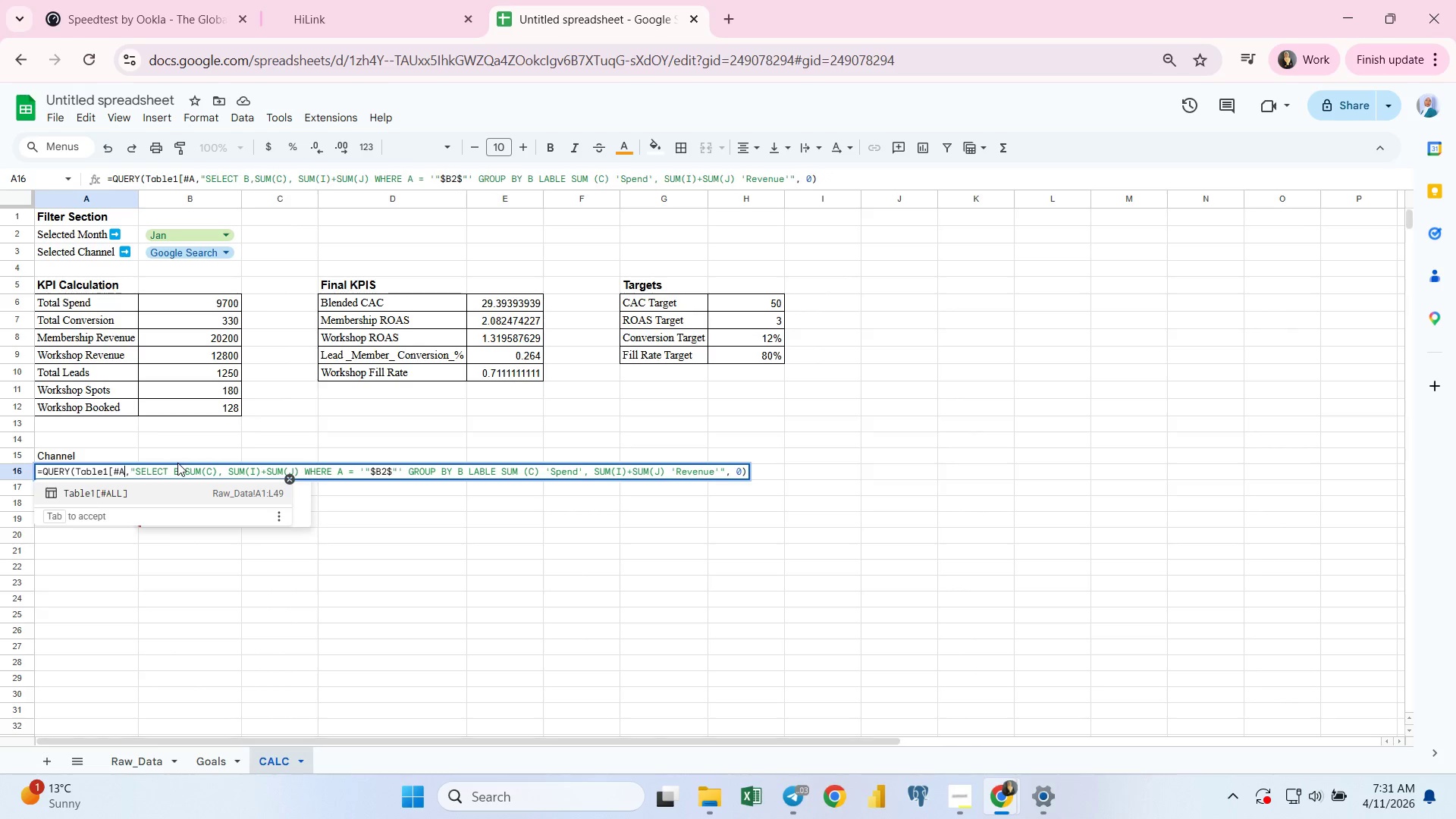 
key(Backspace)
 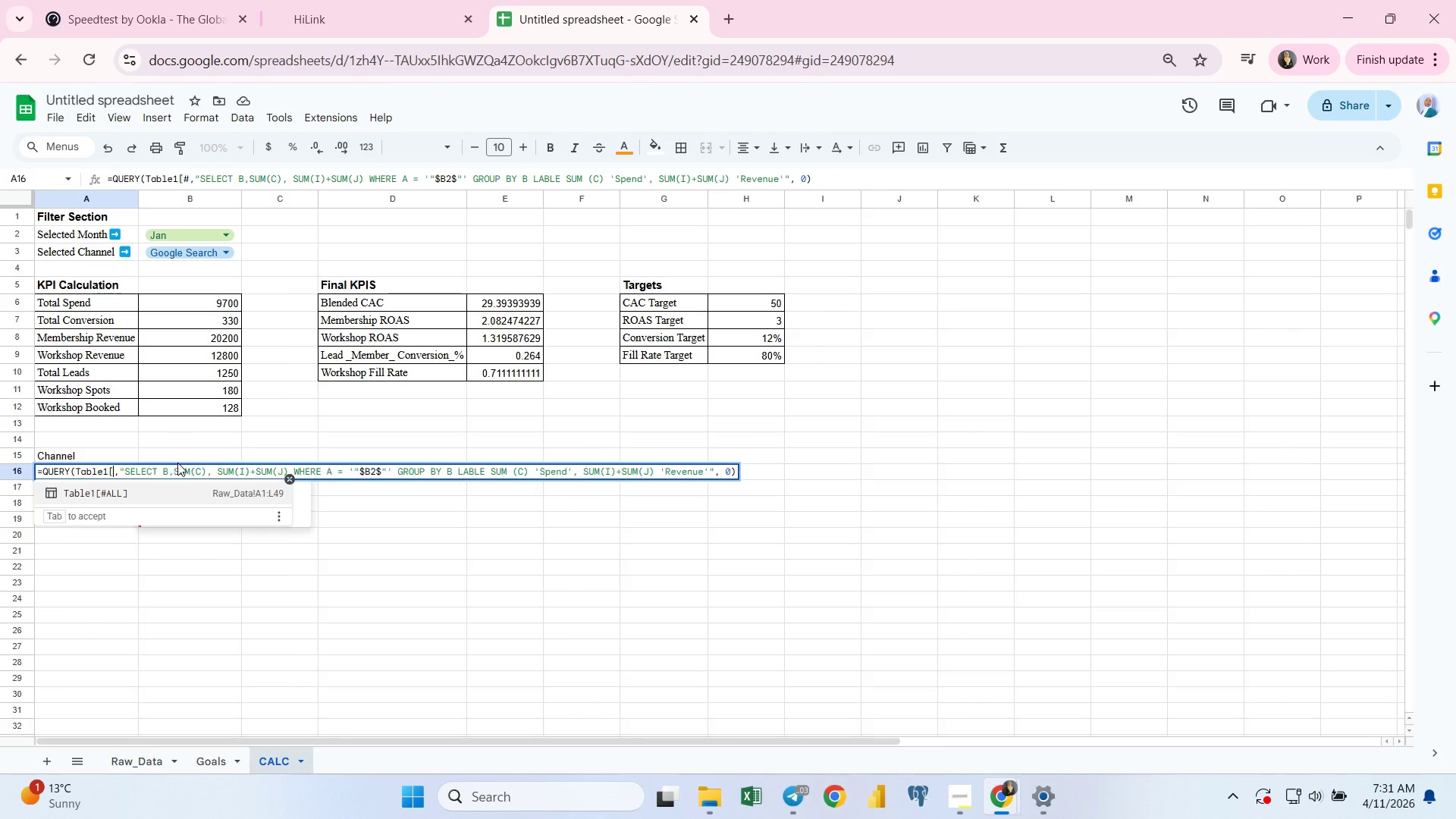 
key(Backspace)
 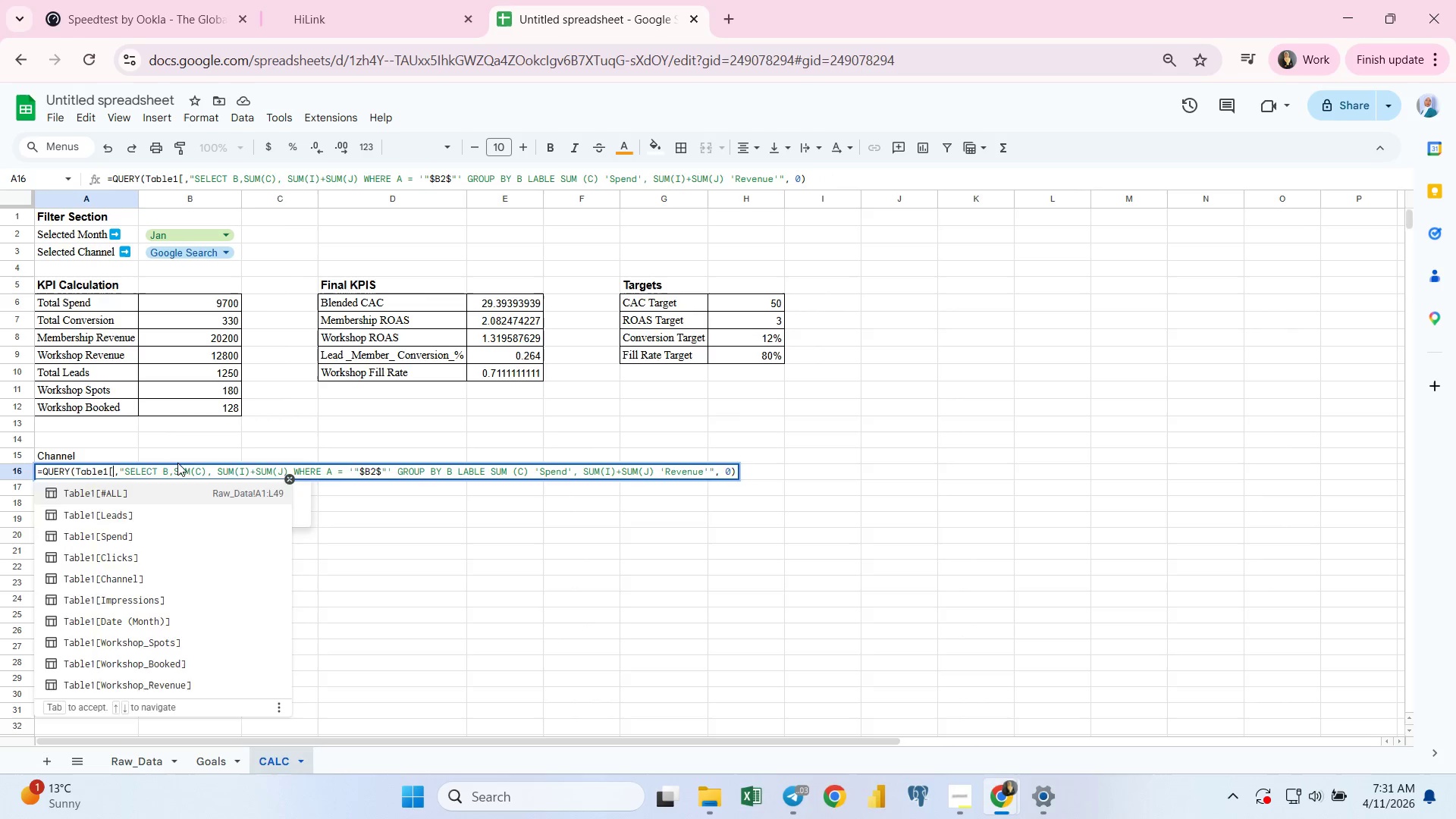 
key(Backspace)
 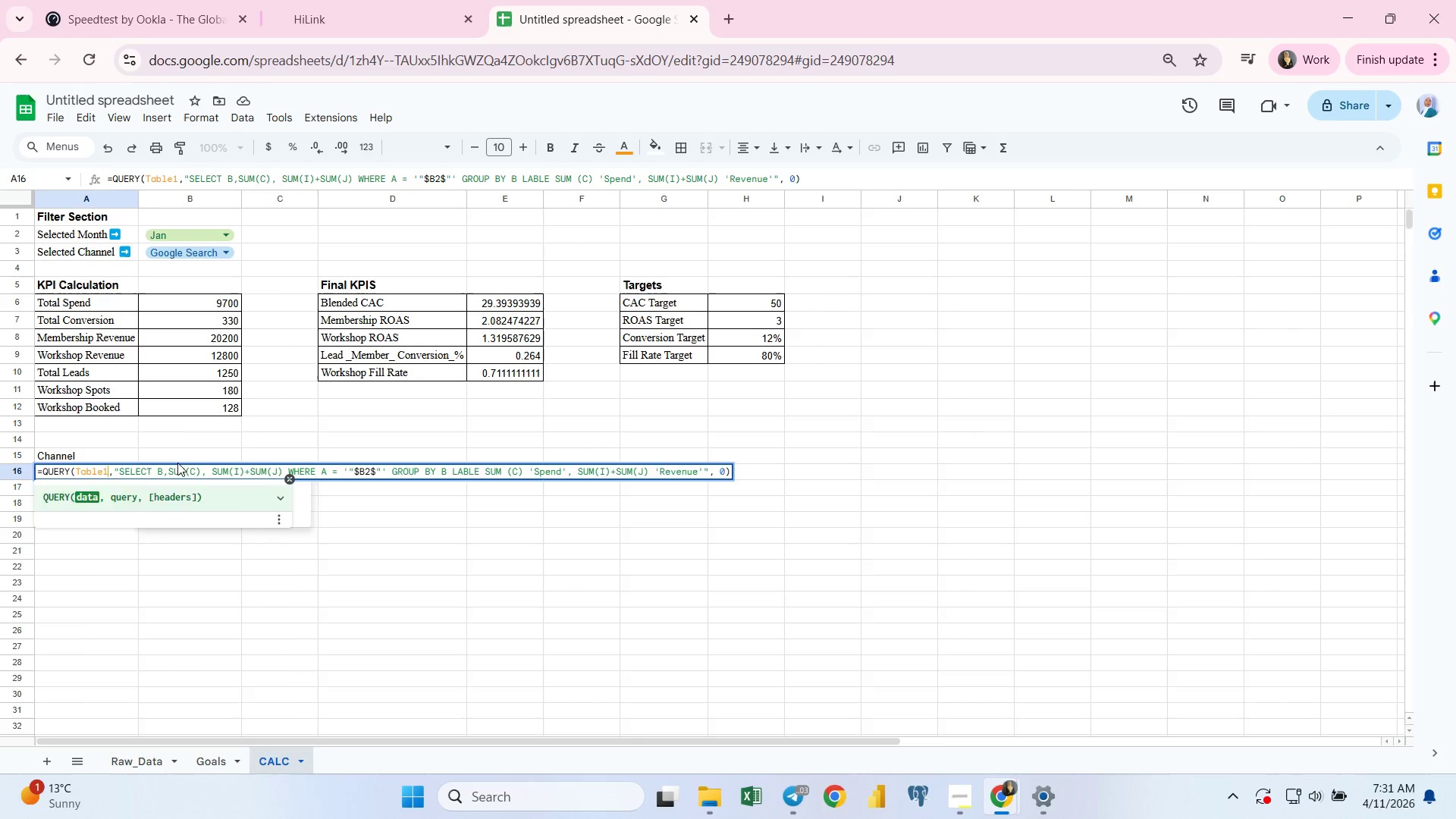 
key(Backspace)
 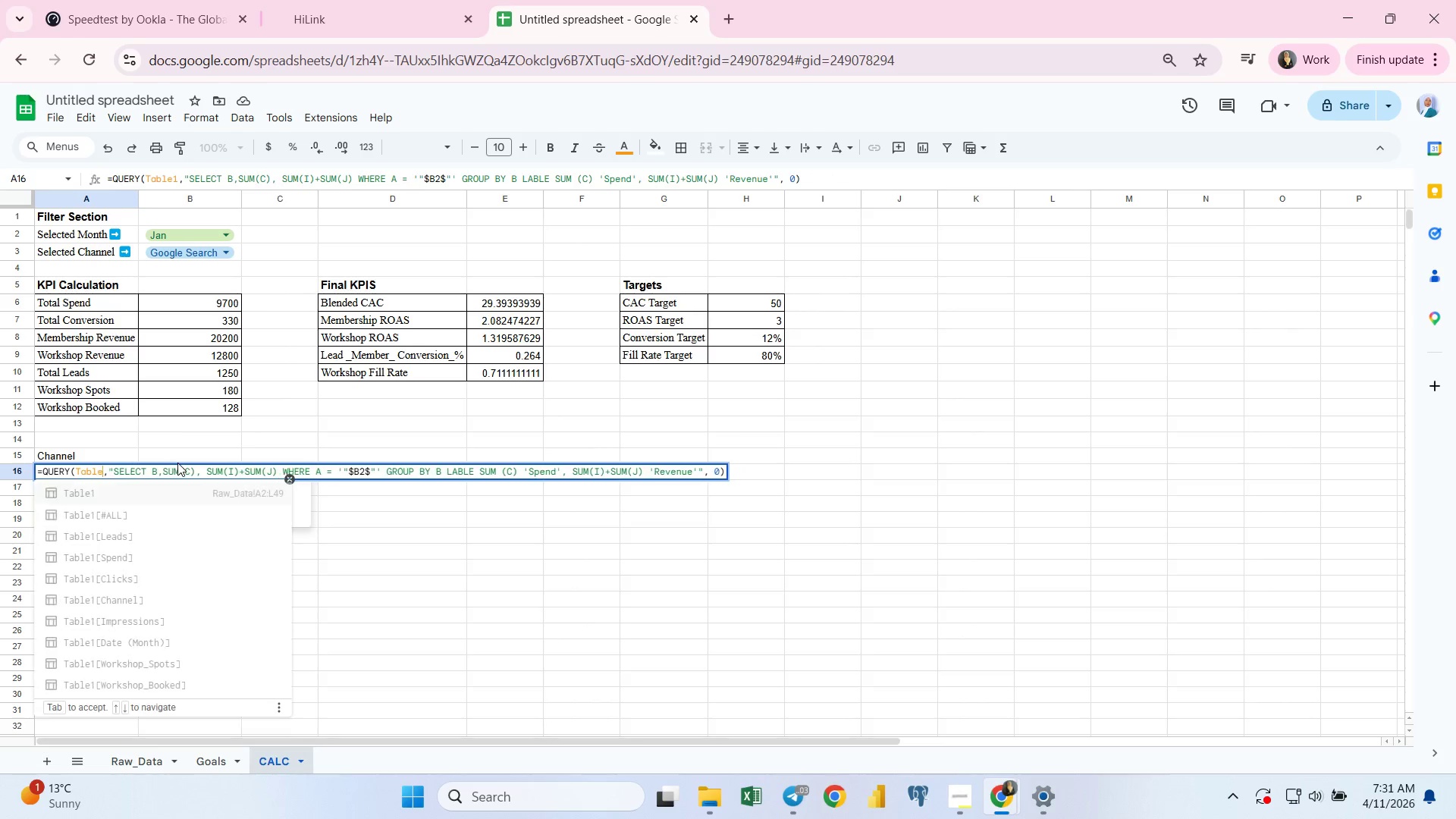 
key(Backspace)
 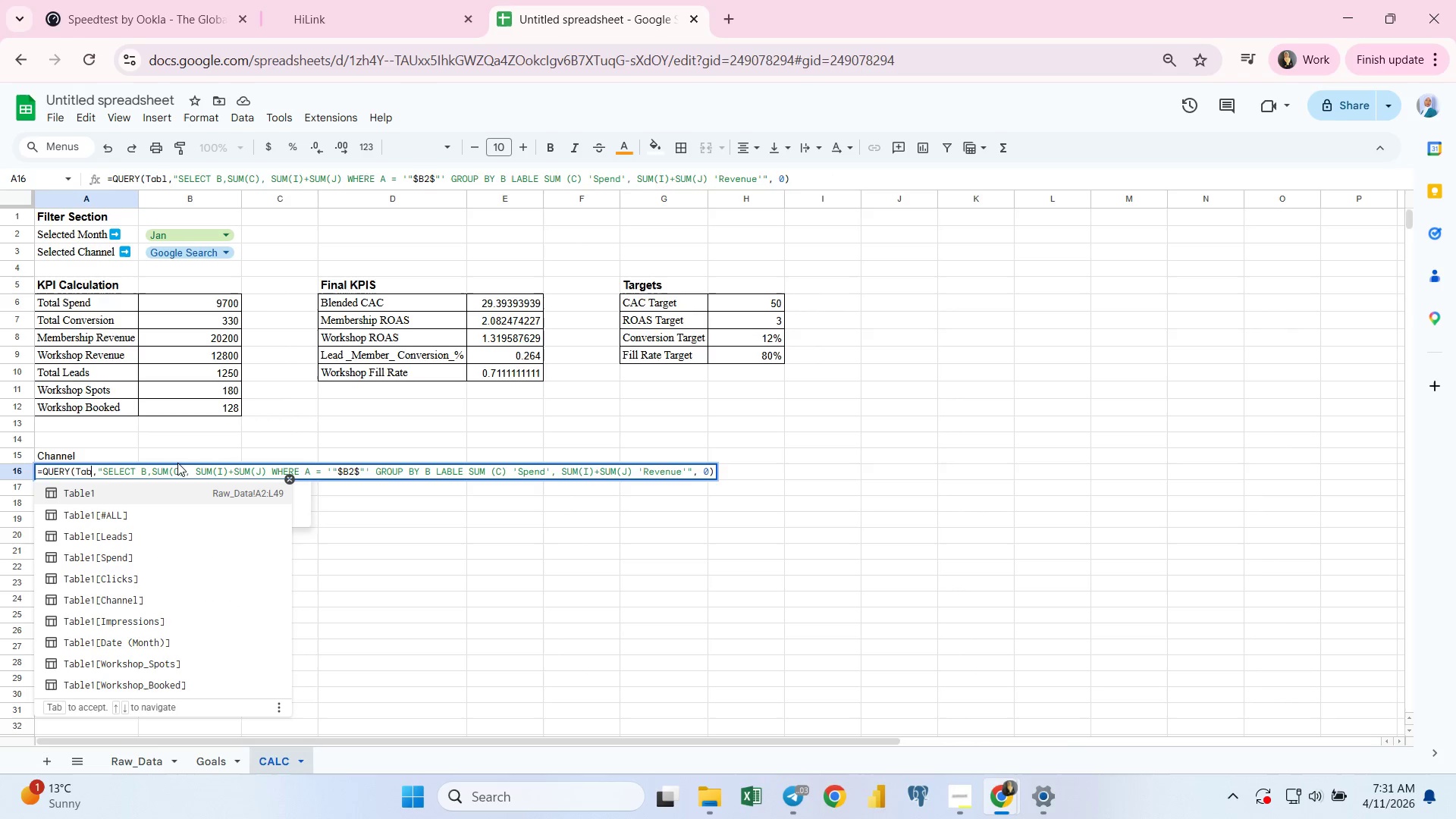 
key(Backspace)
 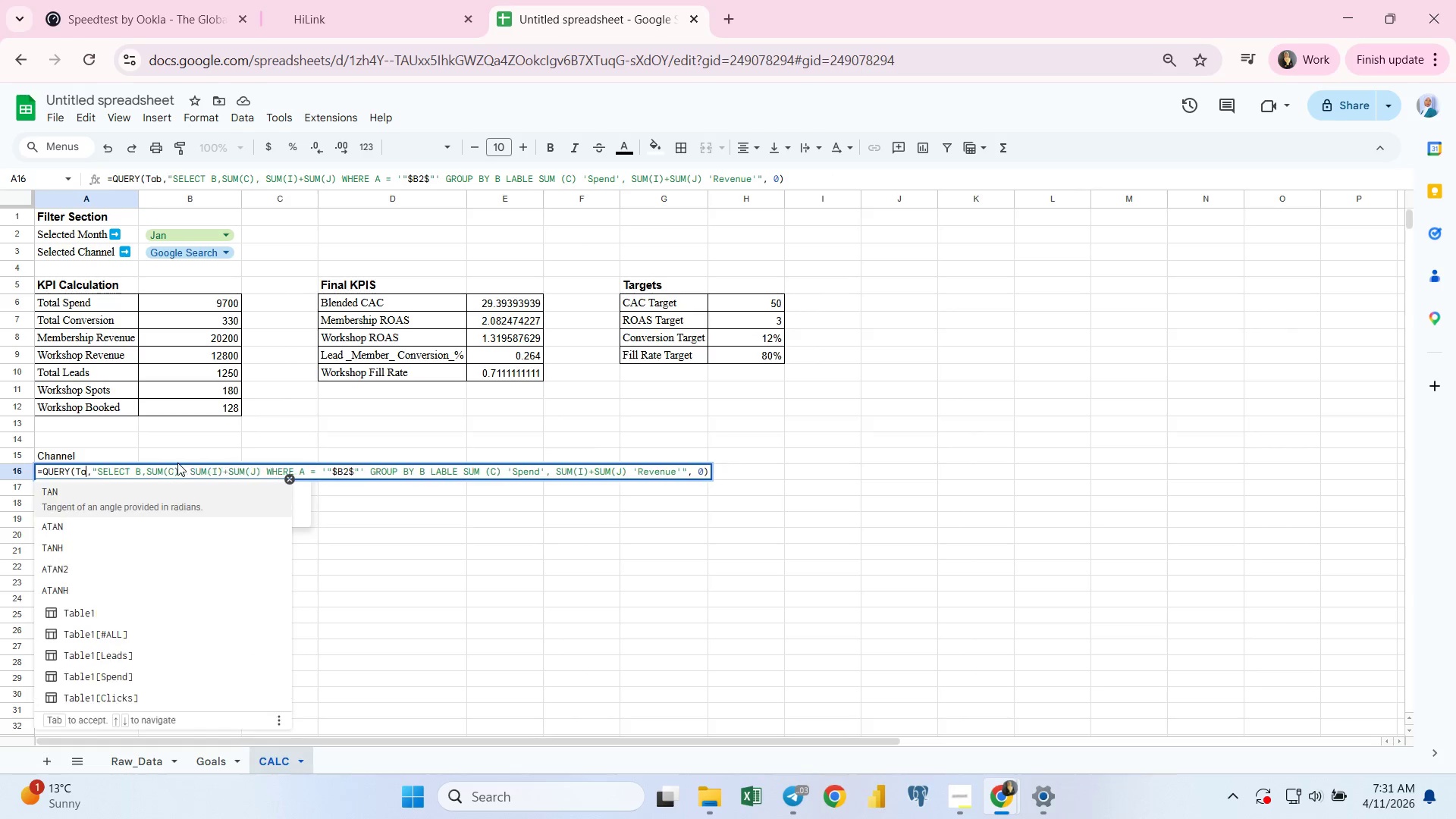 
key(Backspace)
 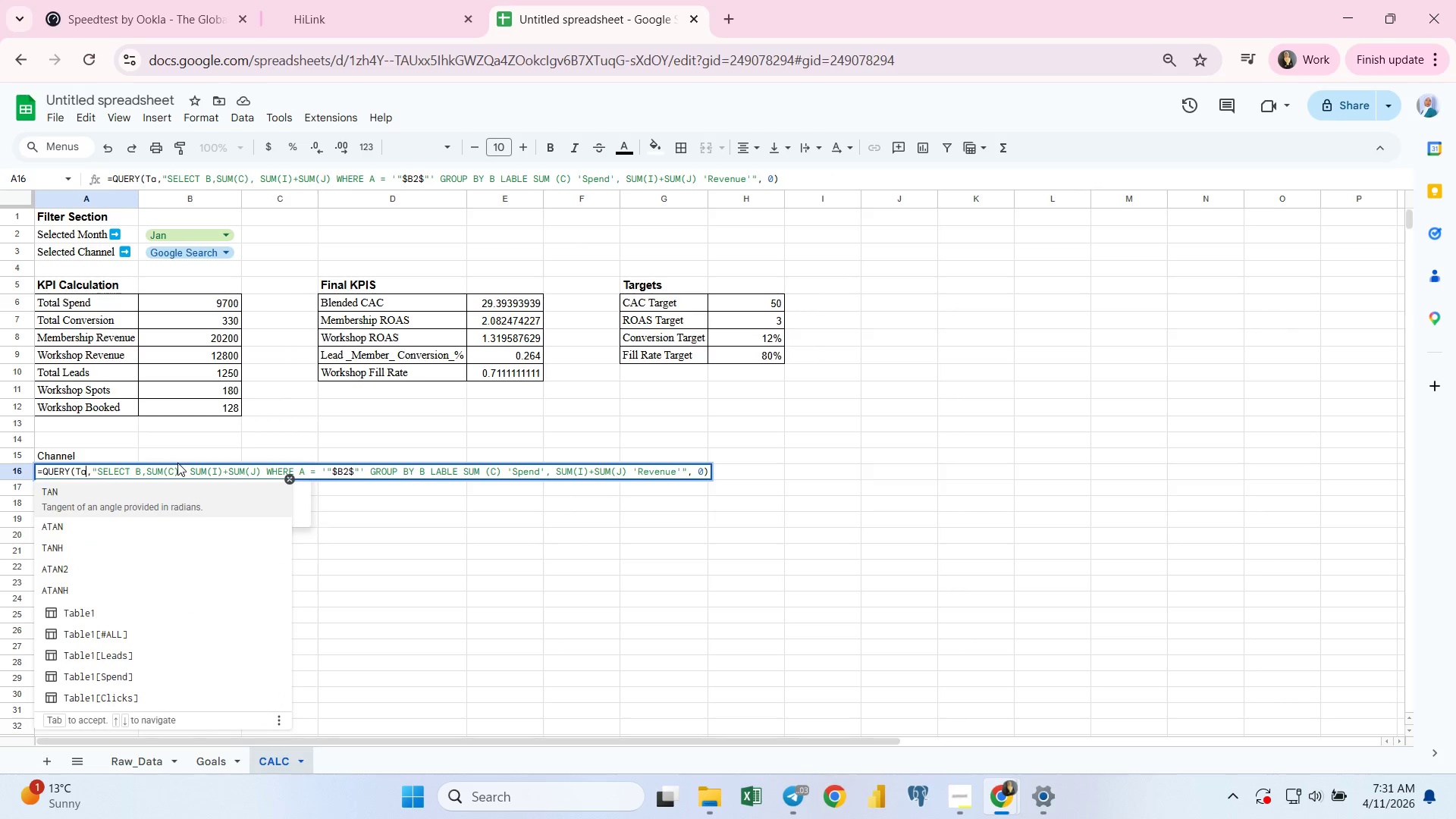 
key(Backspace)
 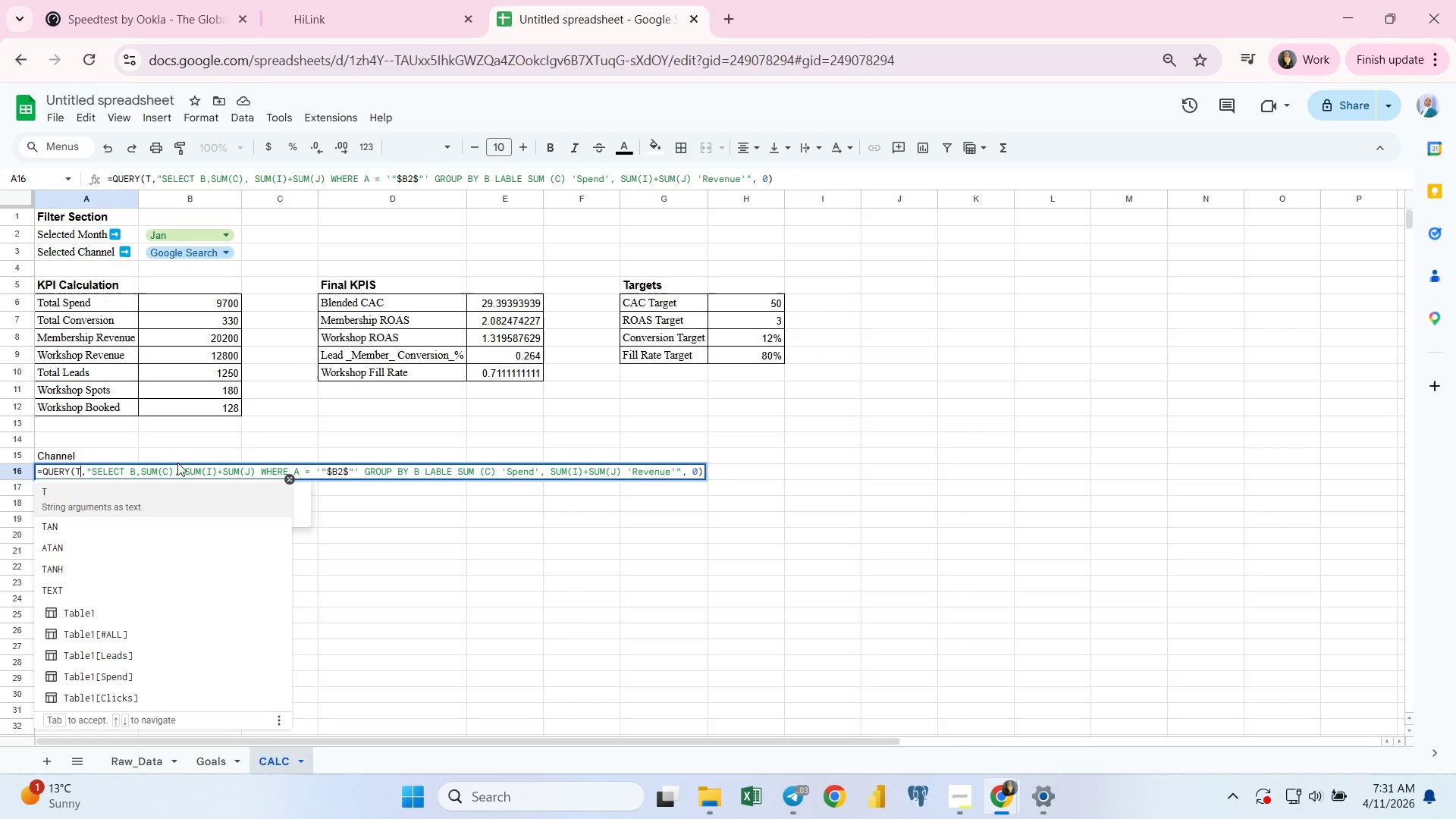 
key(Backspace)
 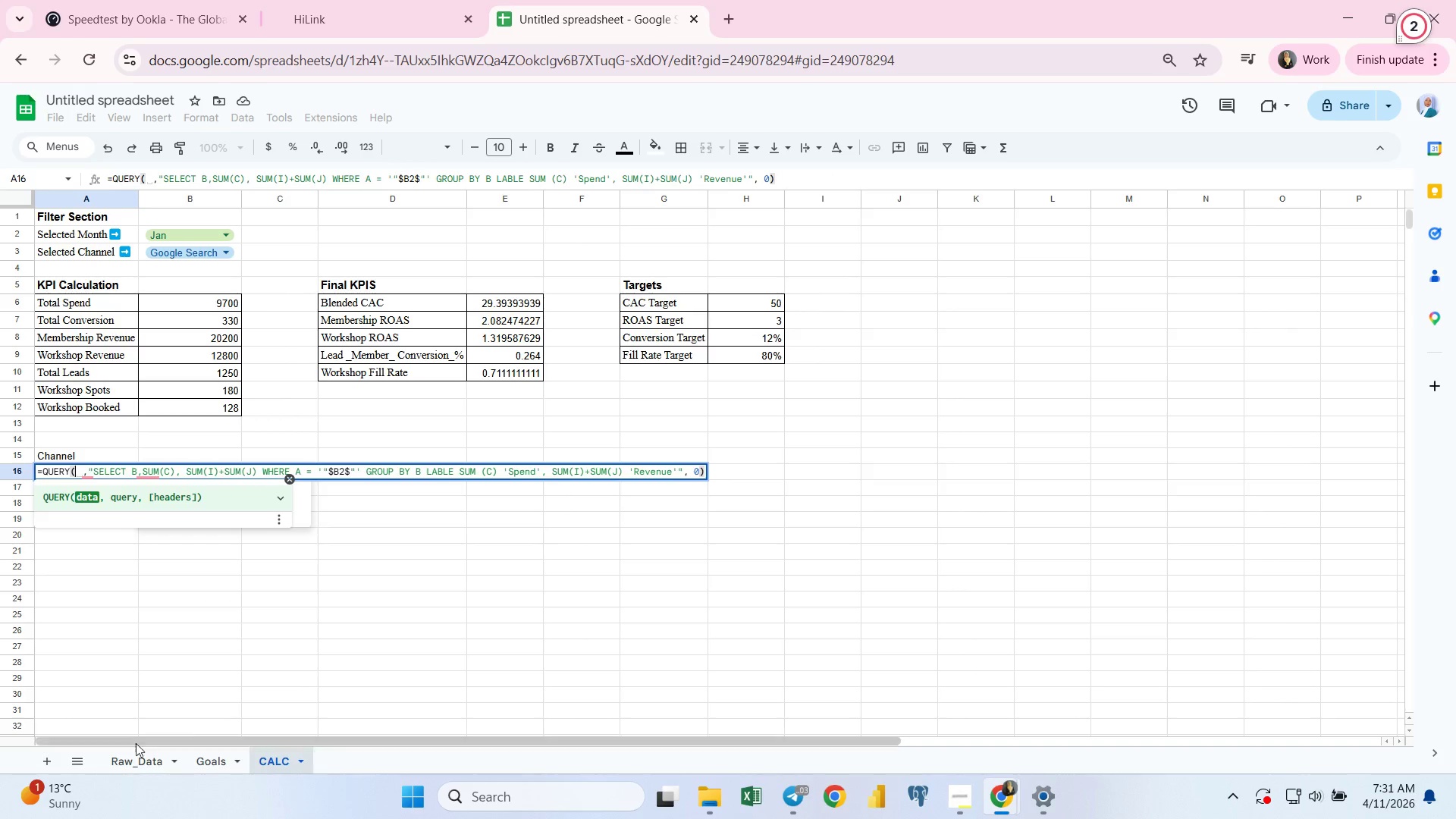 
left_click([136, 757])
 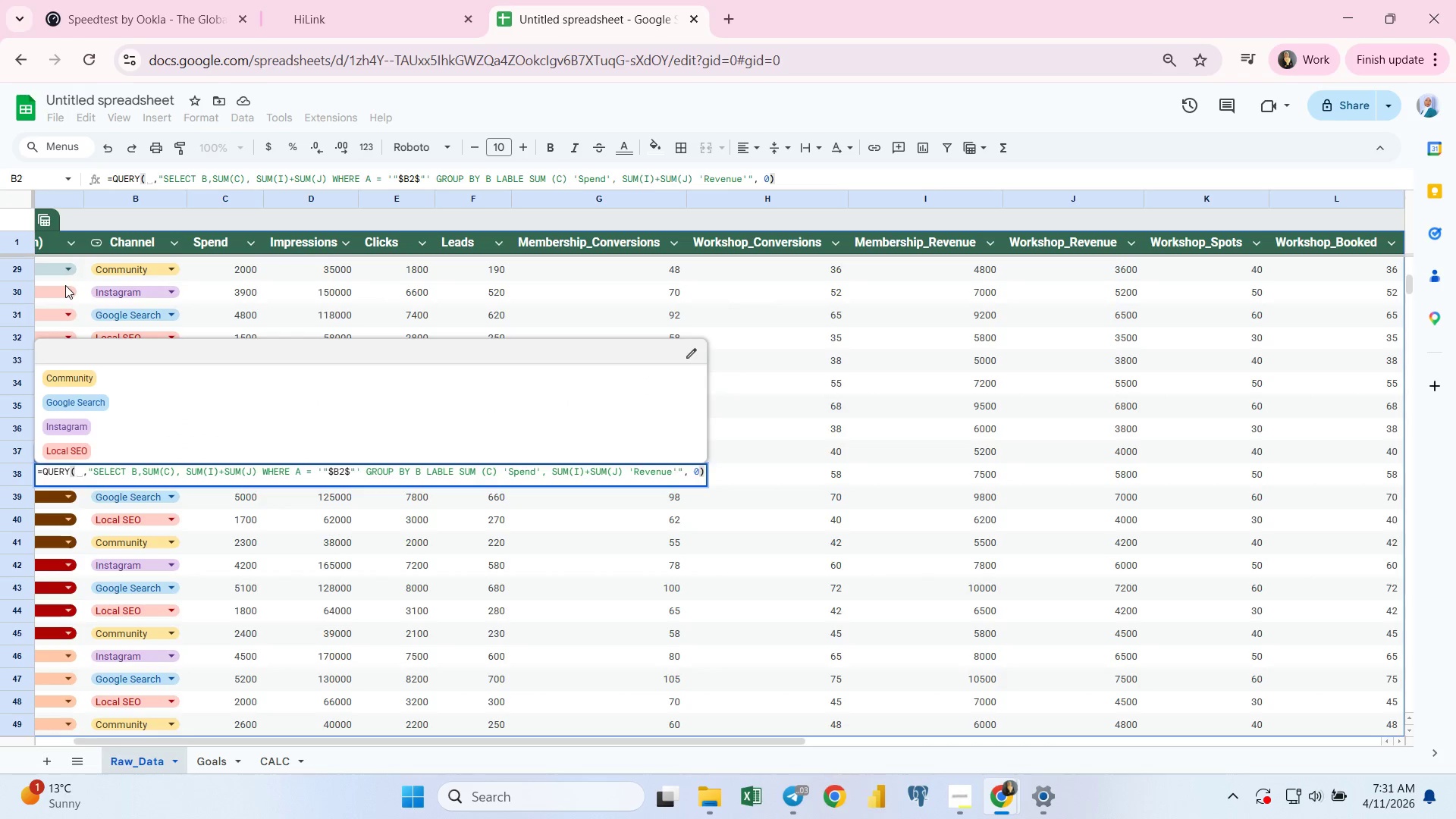 
mouse_move([67, 259])
 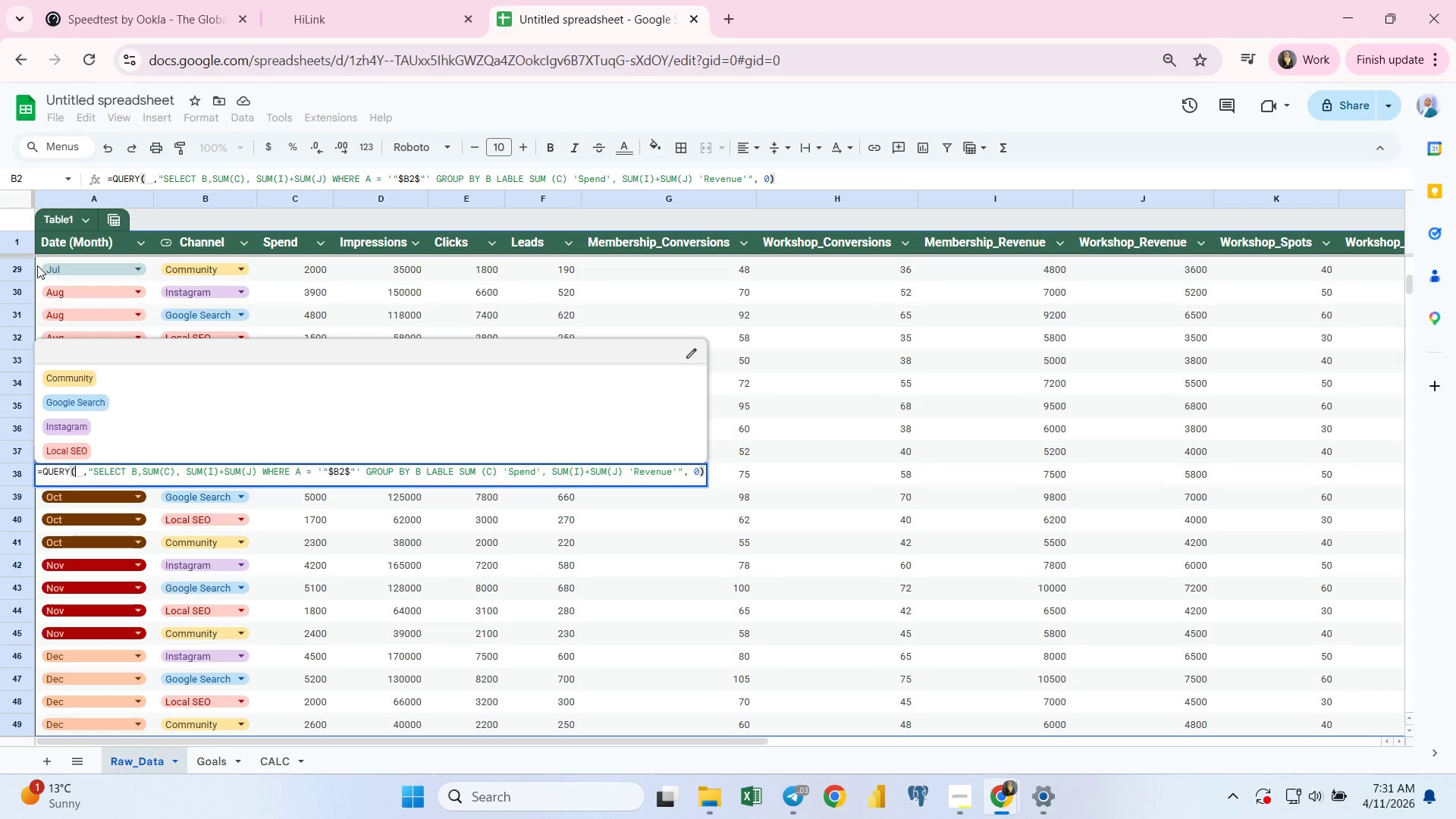 
left_click([37, 265])
 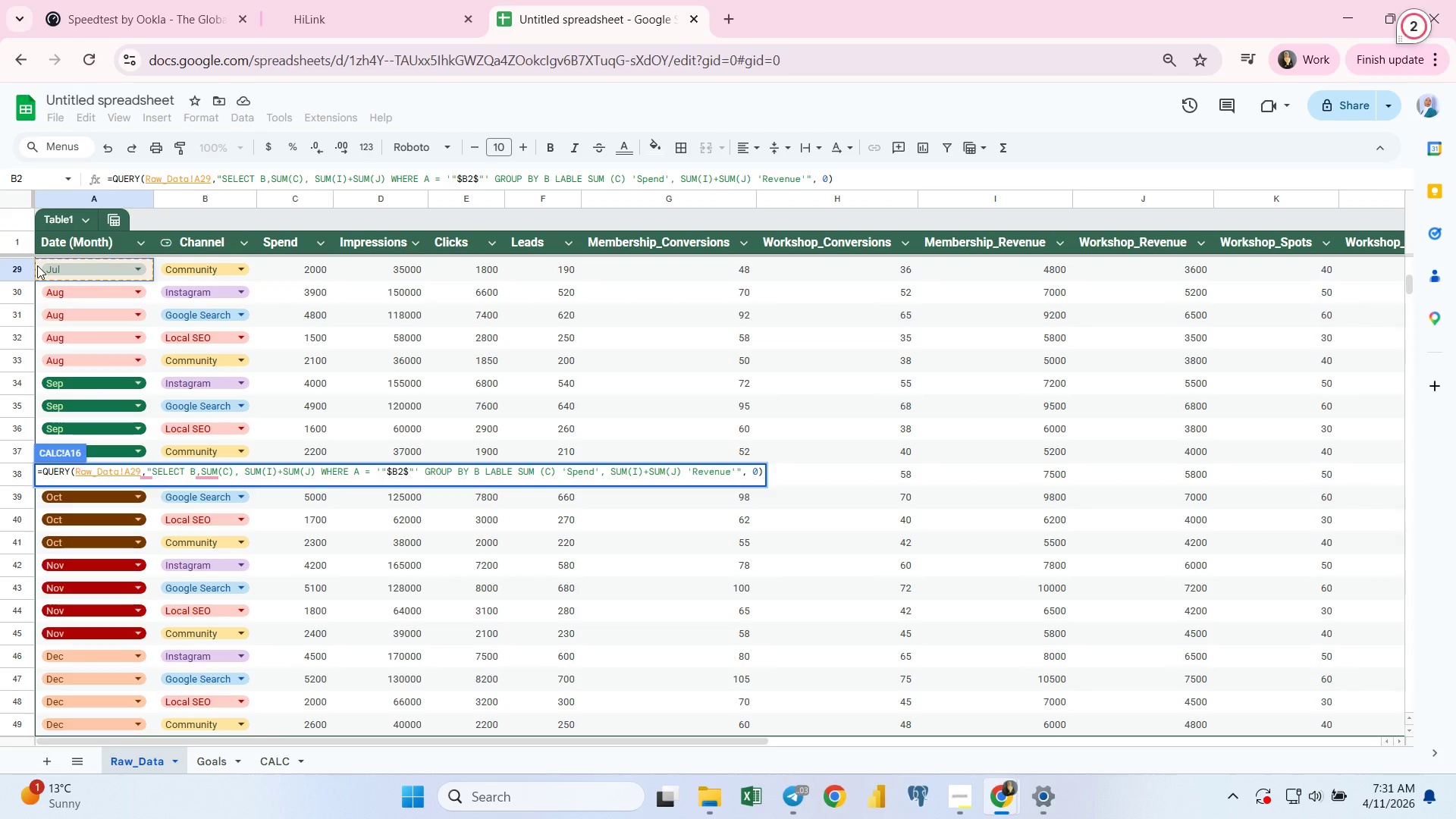 
key(Shift+ArrowRight)
 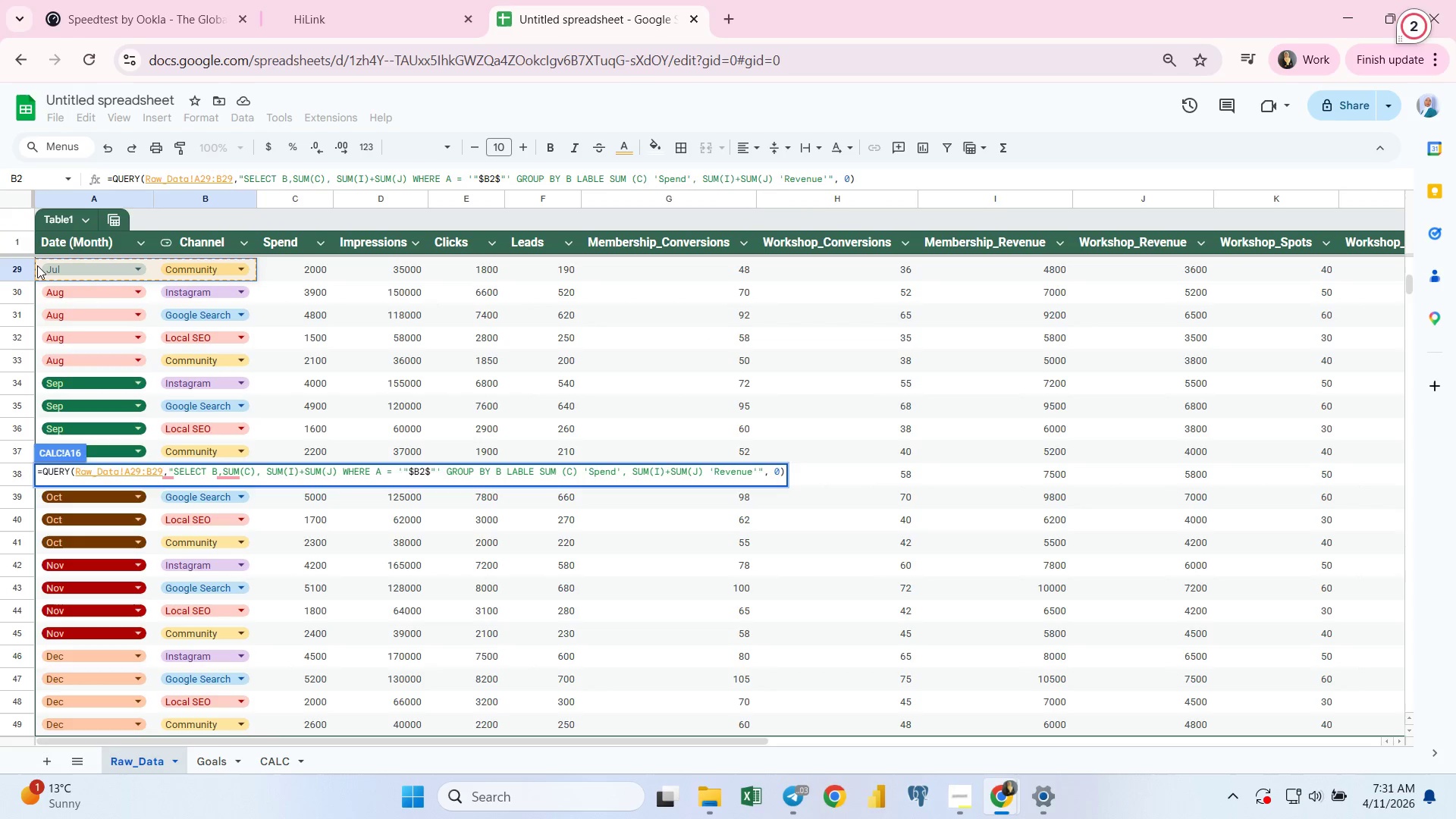 
key(Backspace)
 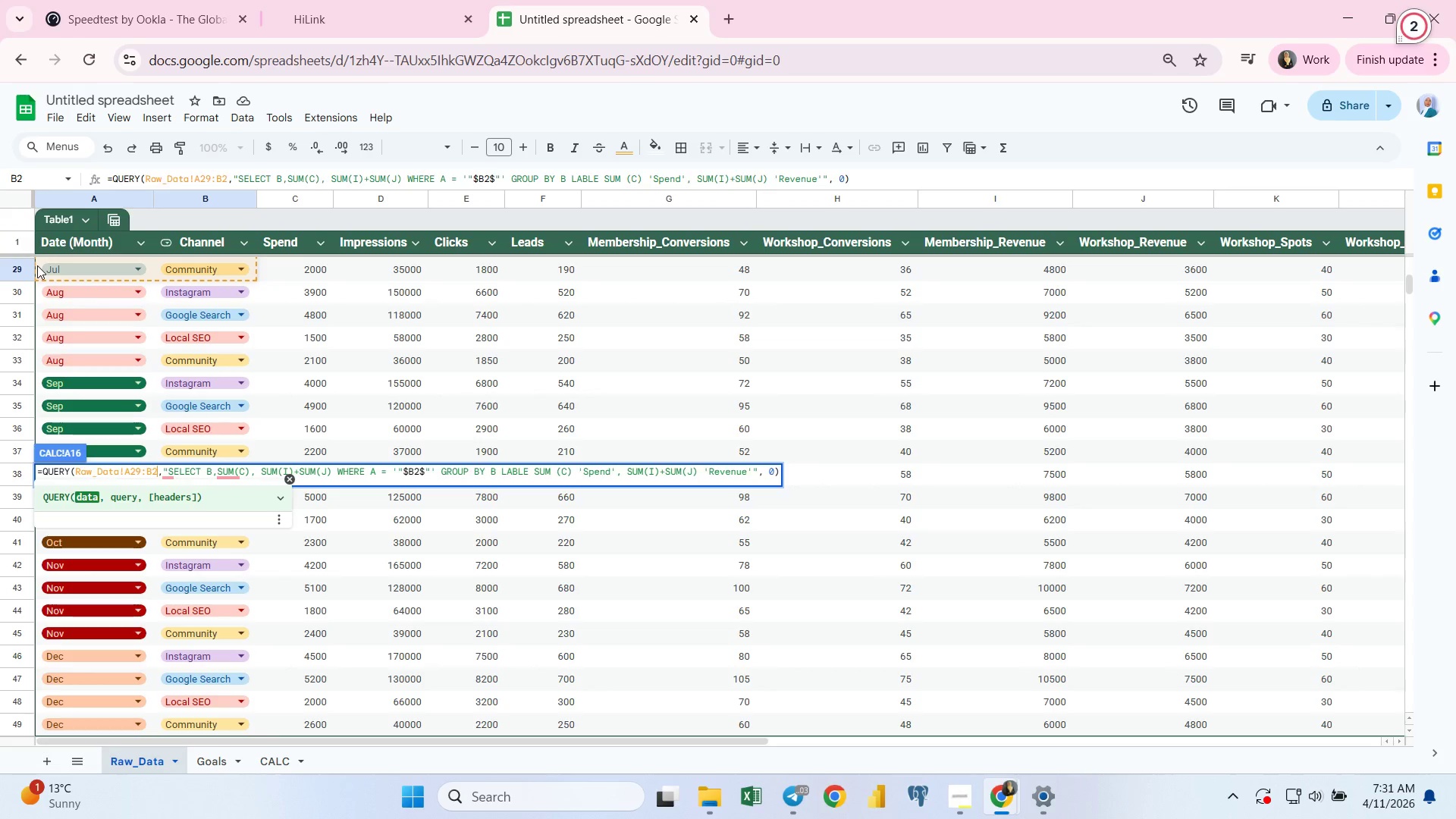 
key(Backspace)
 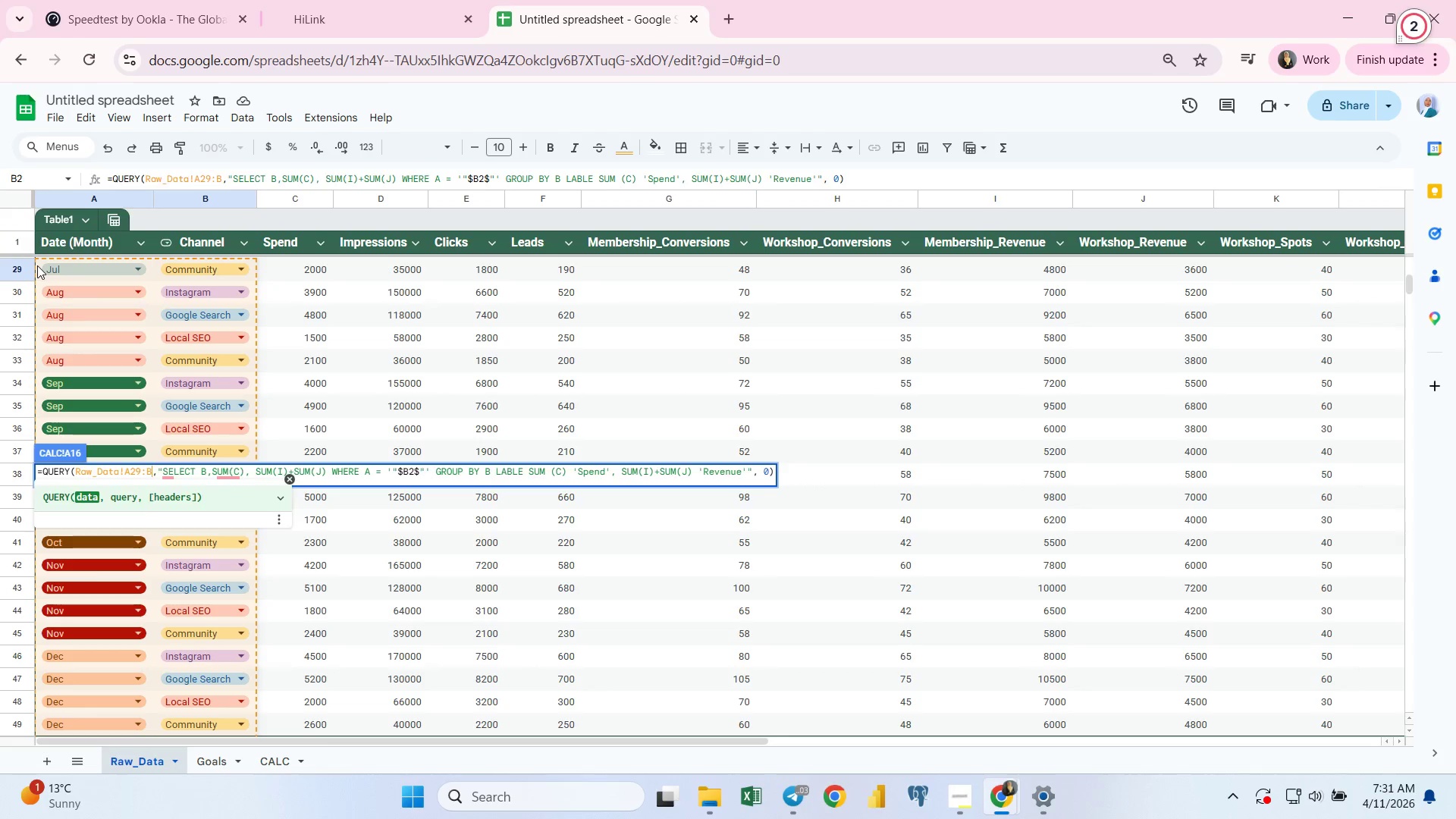 
key(Backspace)
 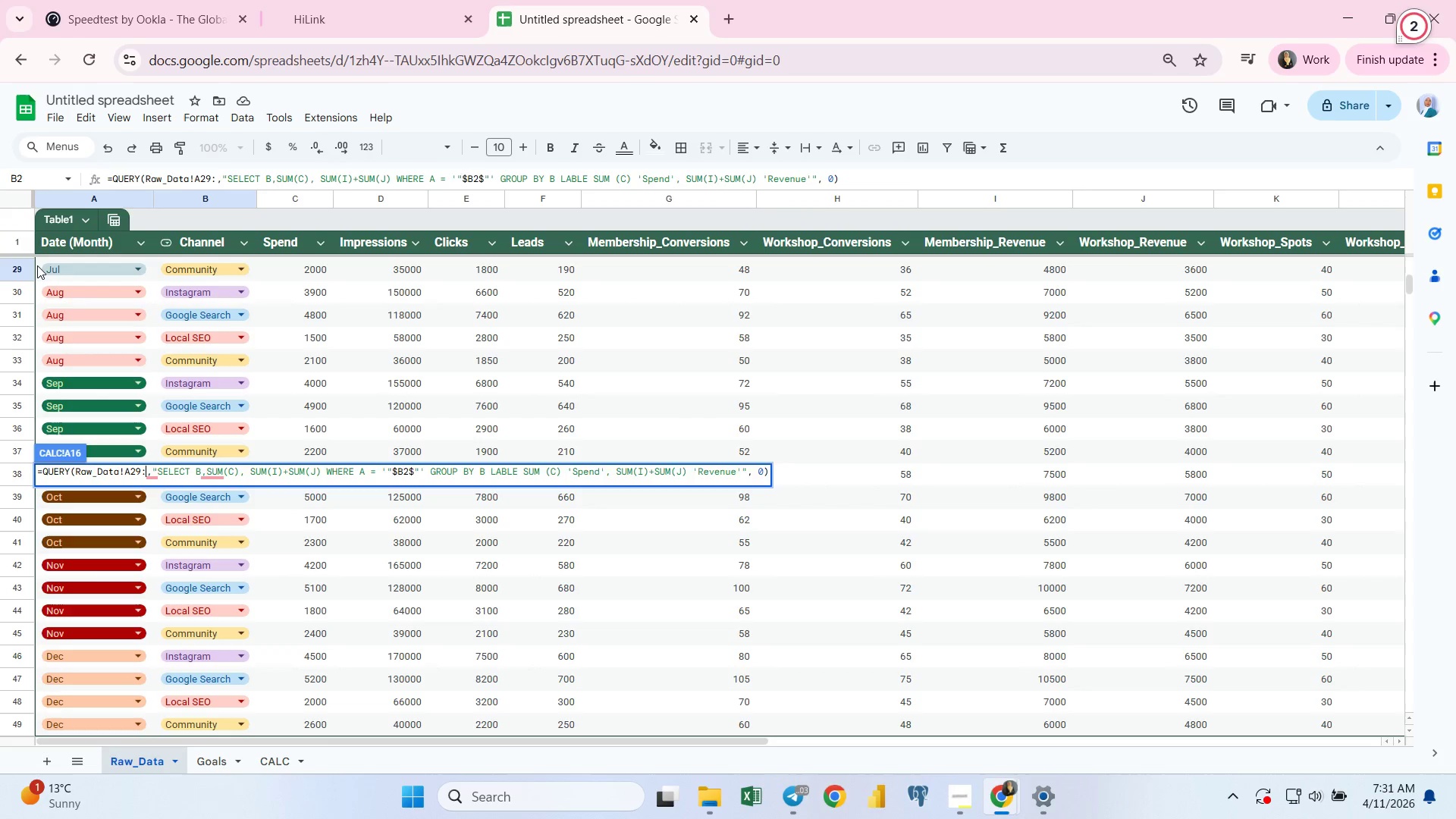 
key(CapsLock)
 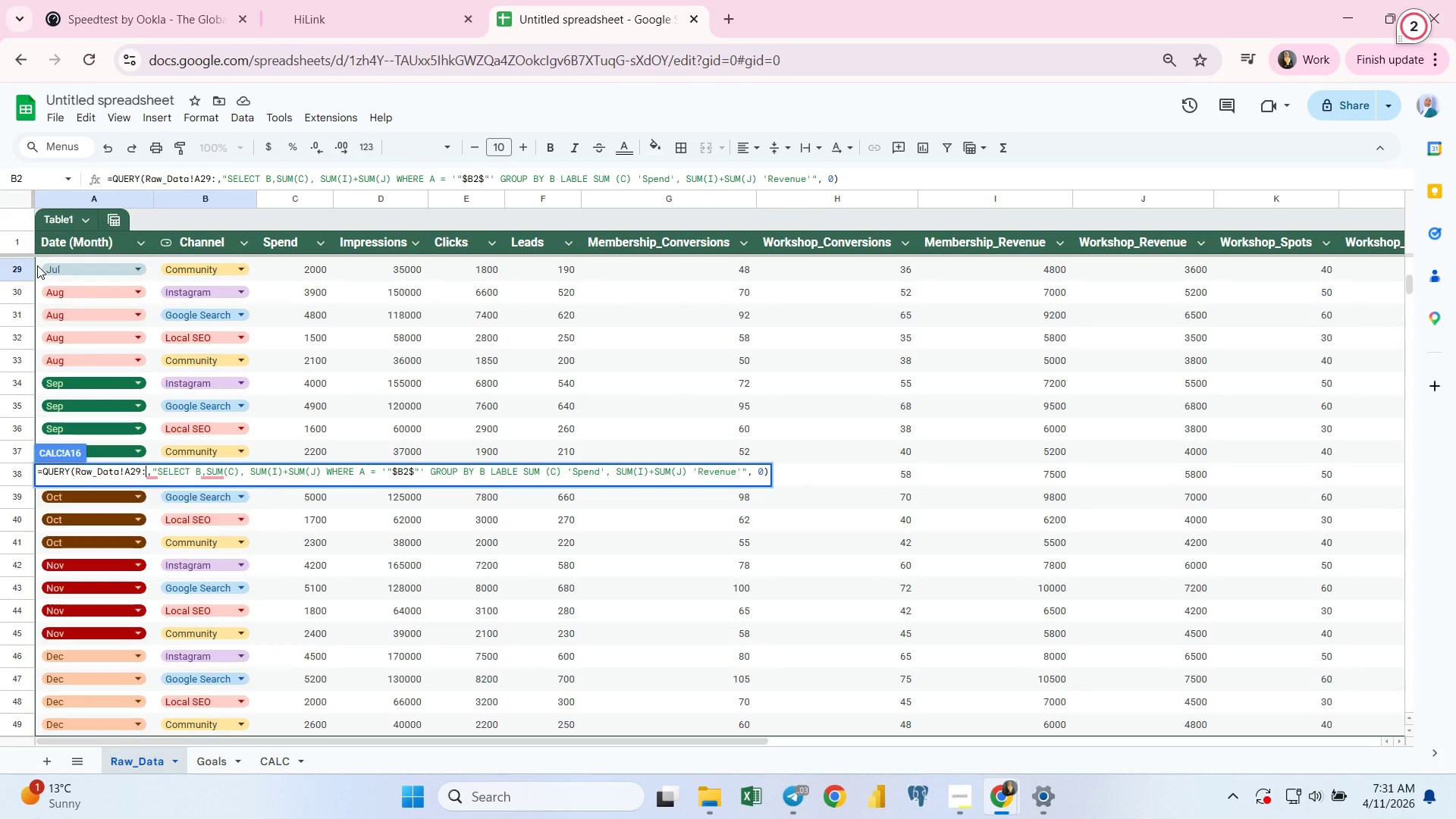 
key(L)
 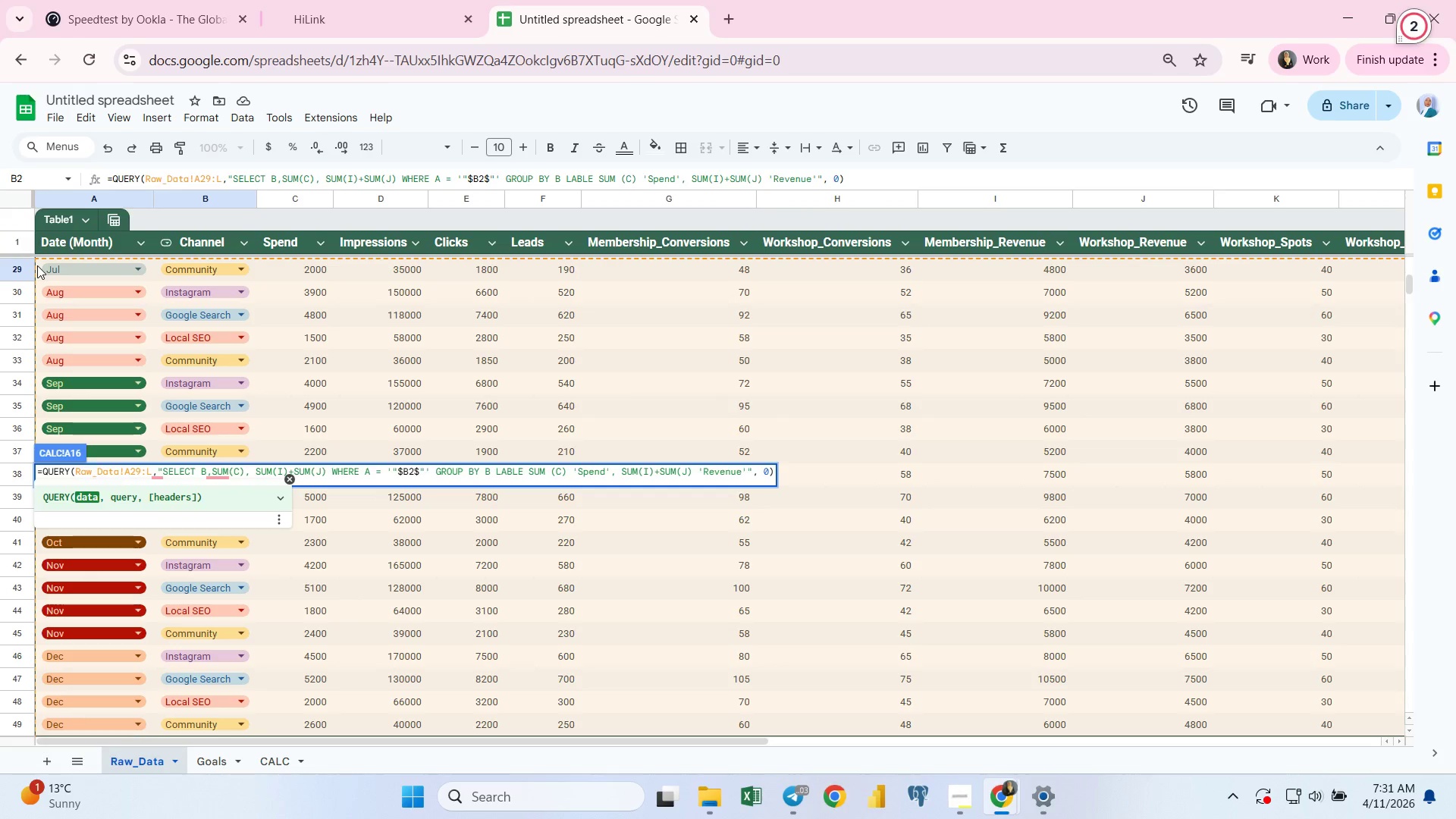 
key(ArrowLeft)
 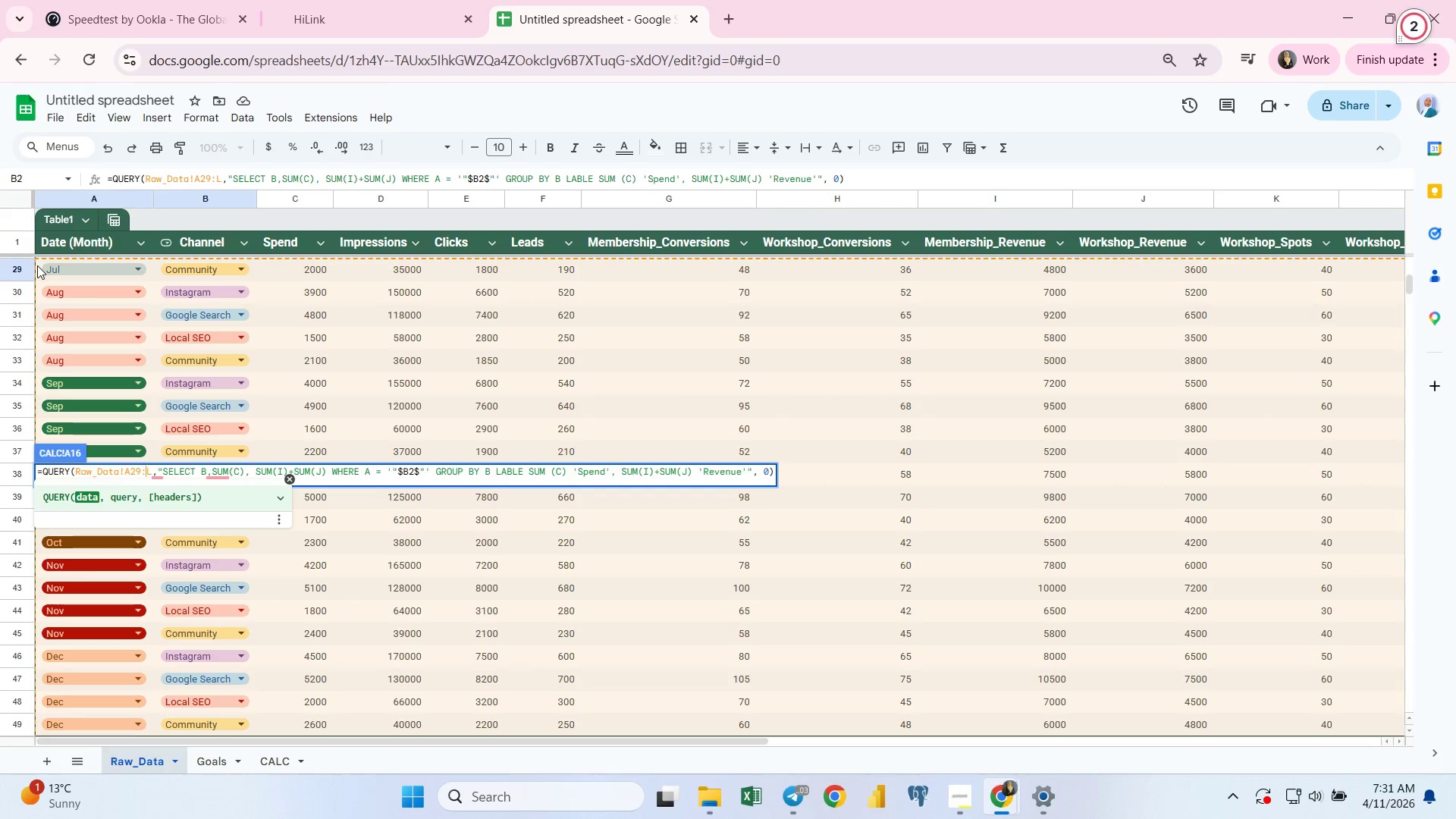 
key(ArrowLeft)
 